 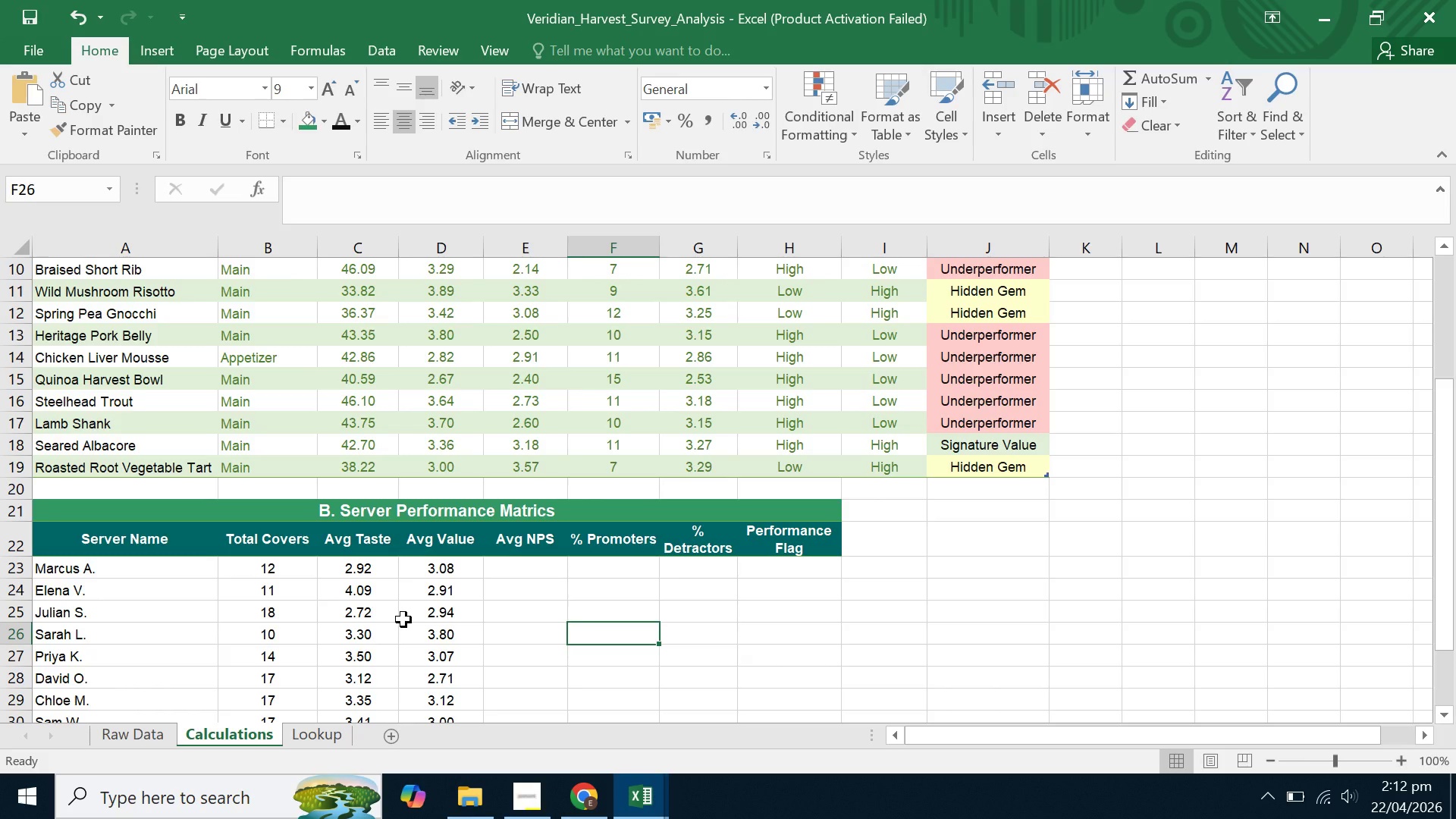 
key(ArrowUp)
 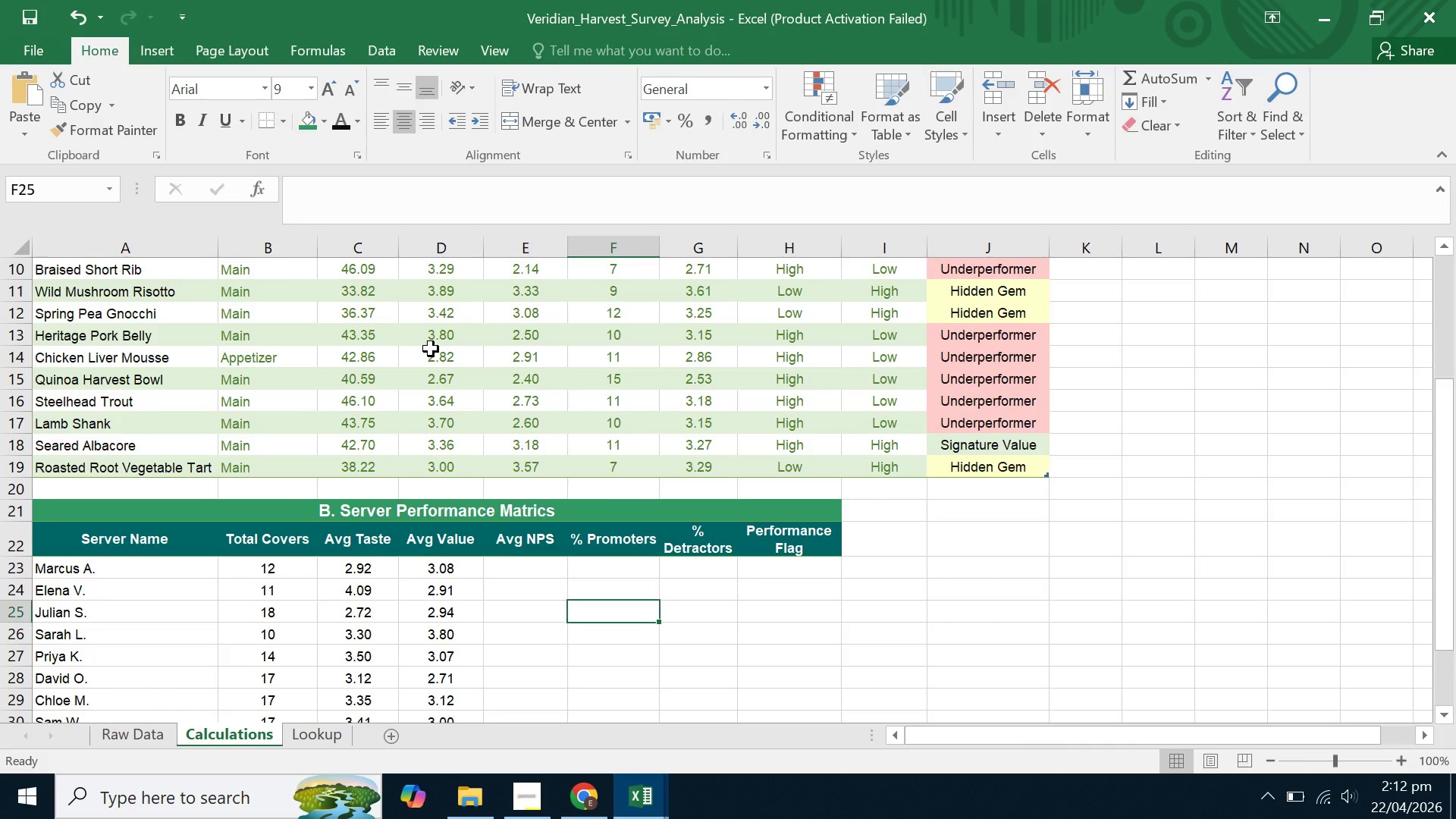 
key(ArrowUp)
 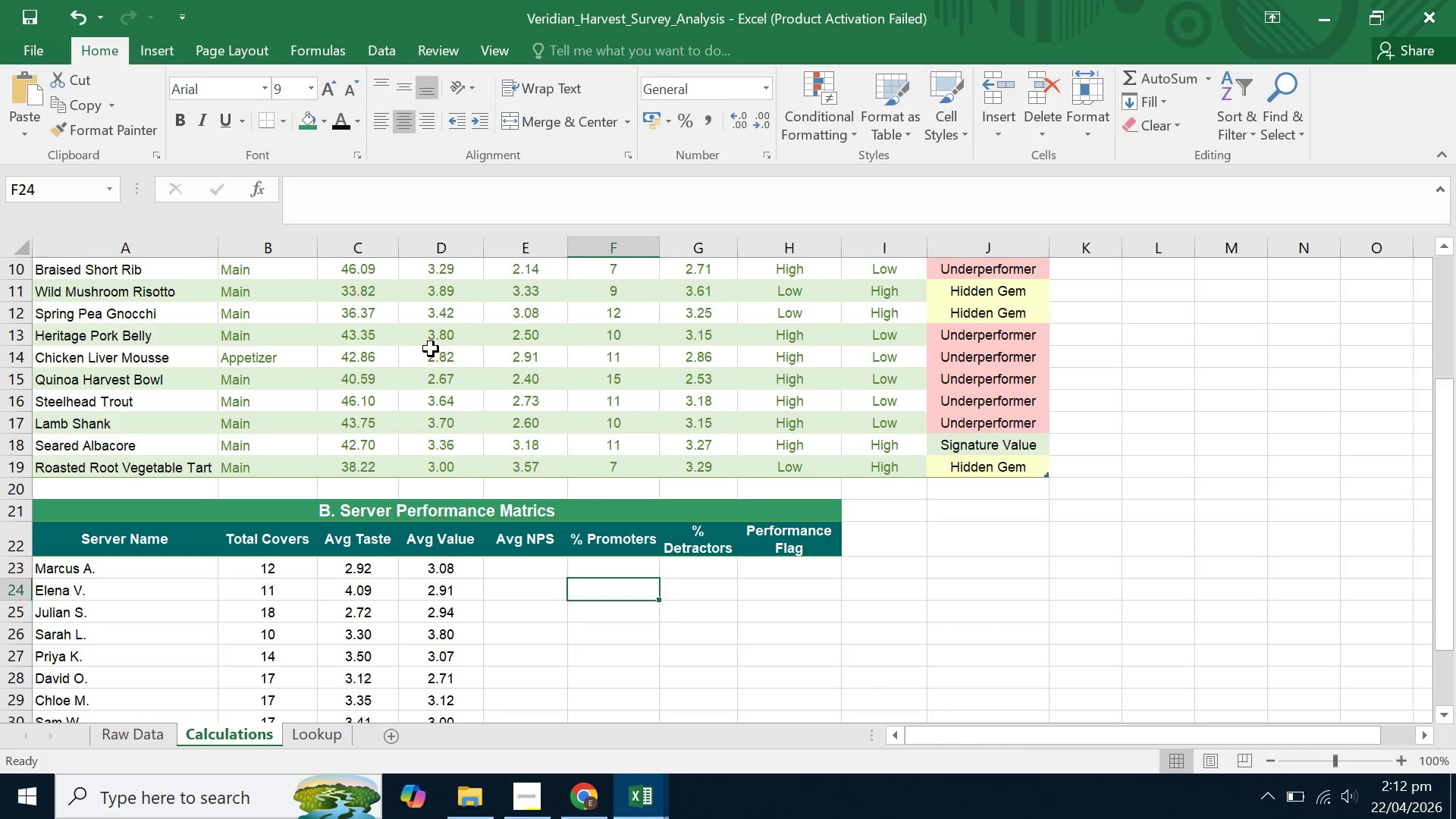 
key(ArrowUp)
 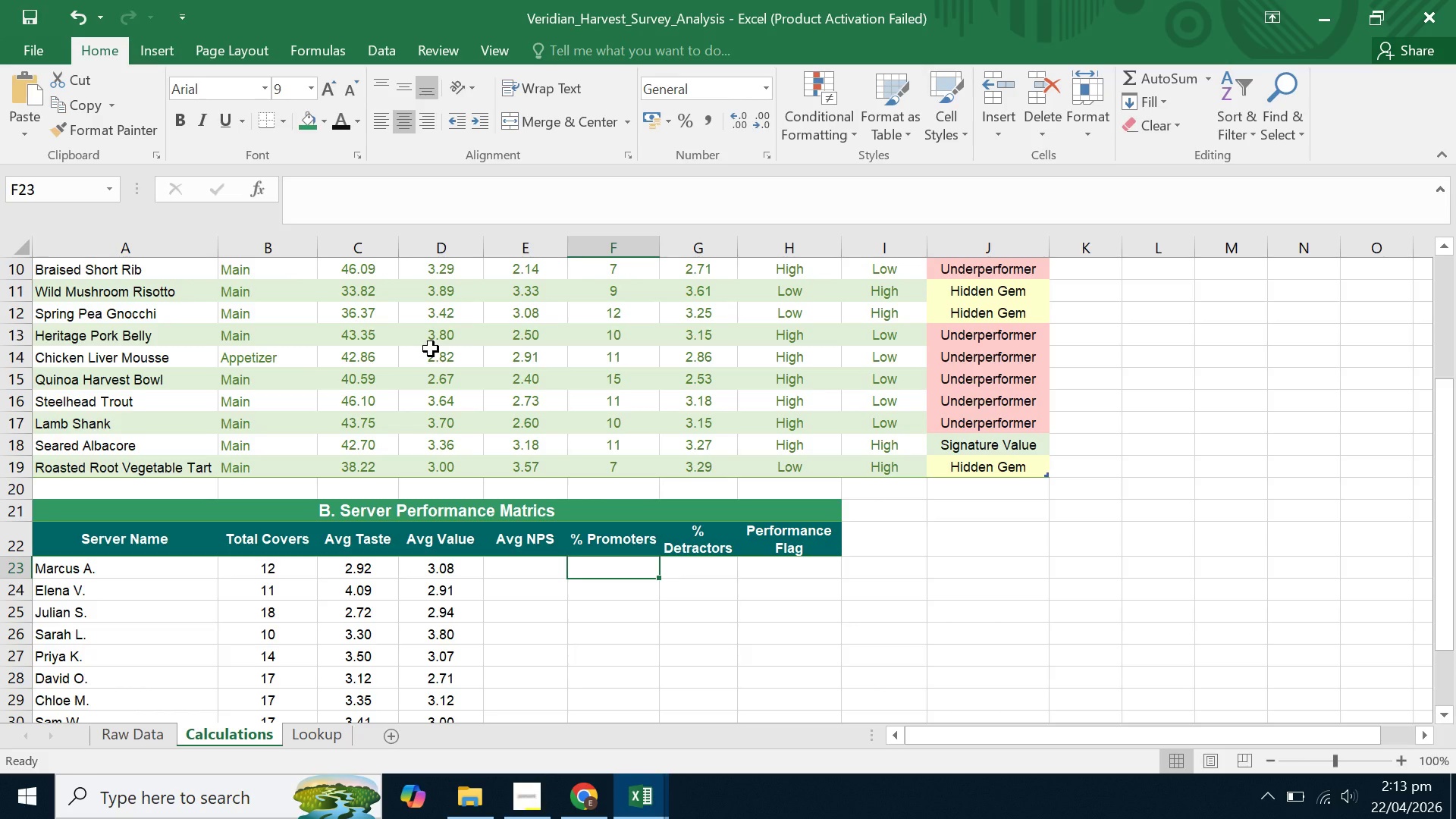 
wait(12.39)
 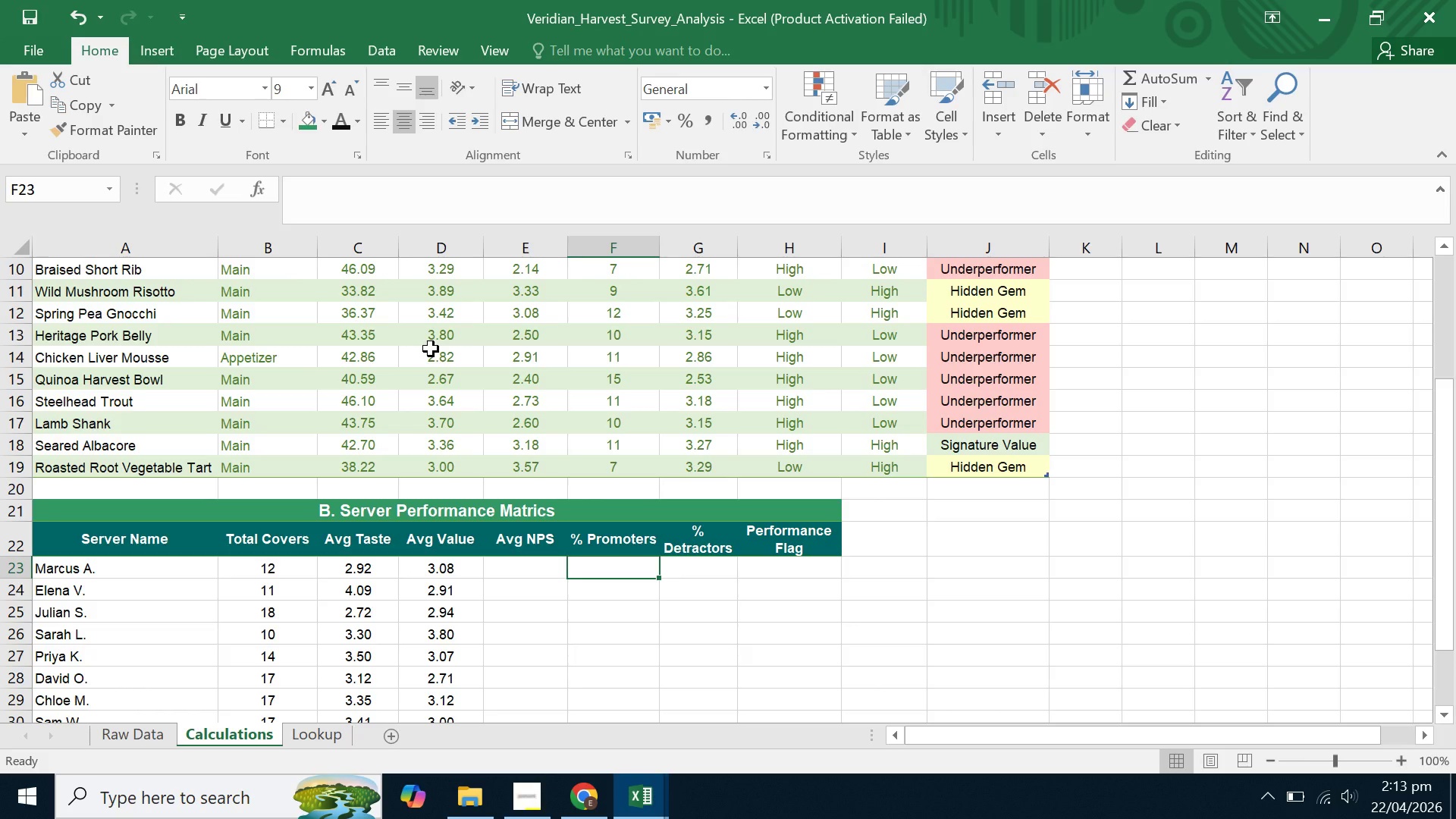 
key(ArrowUp)
 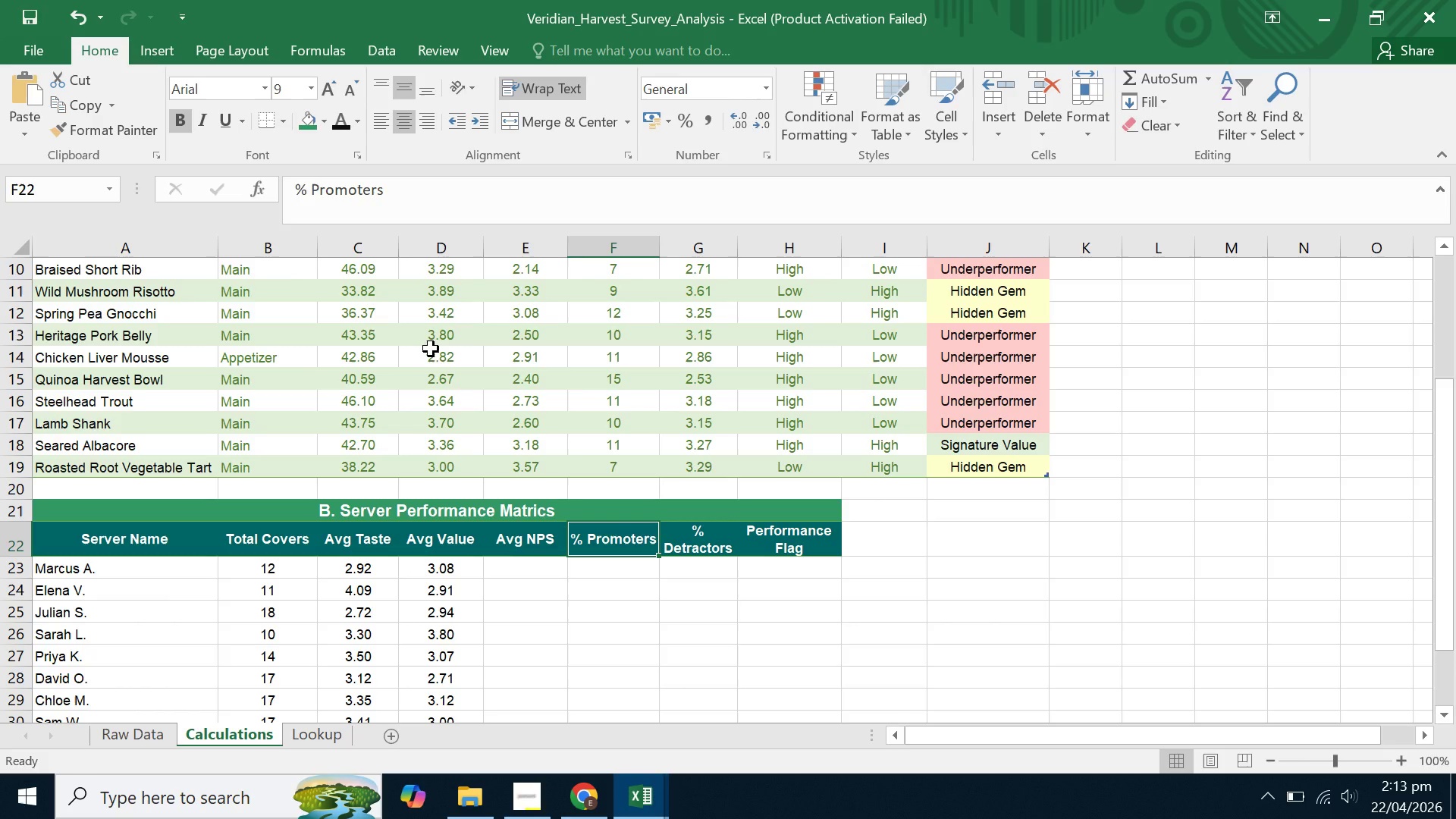 
wait(16.05)
 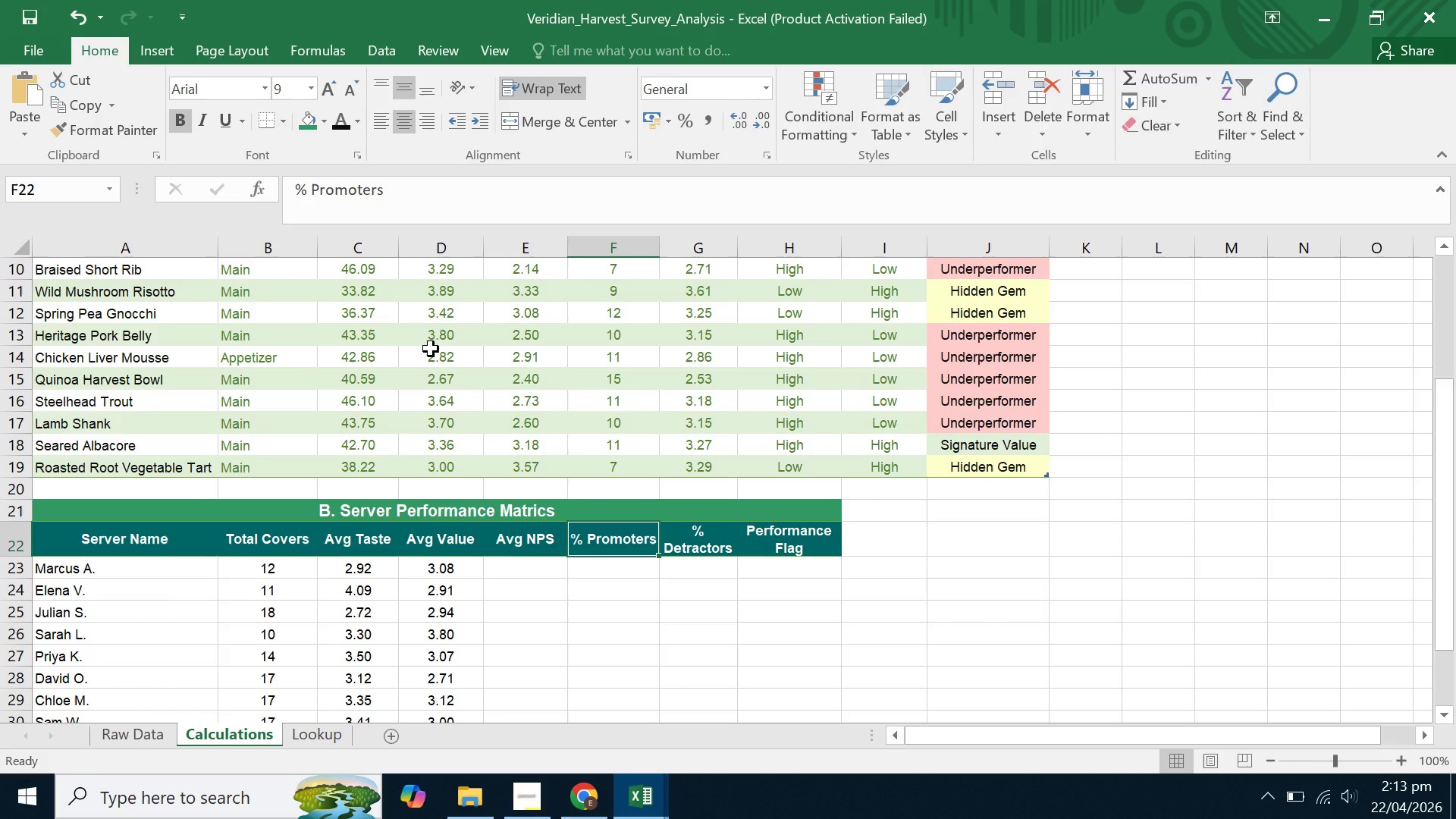 
key(ArrowUp)
 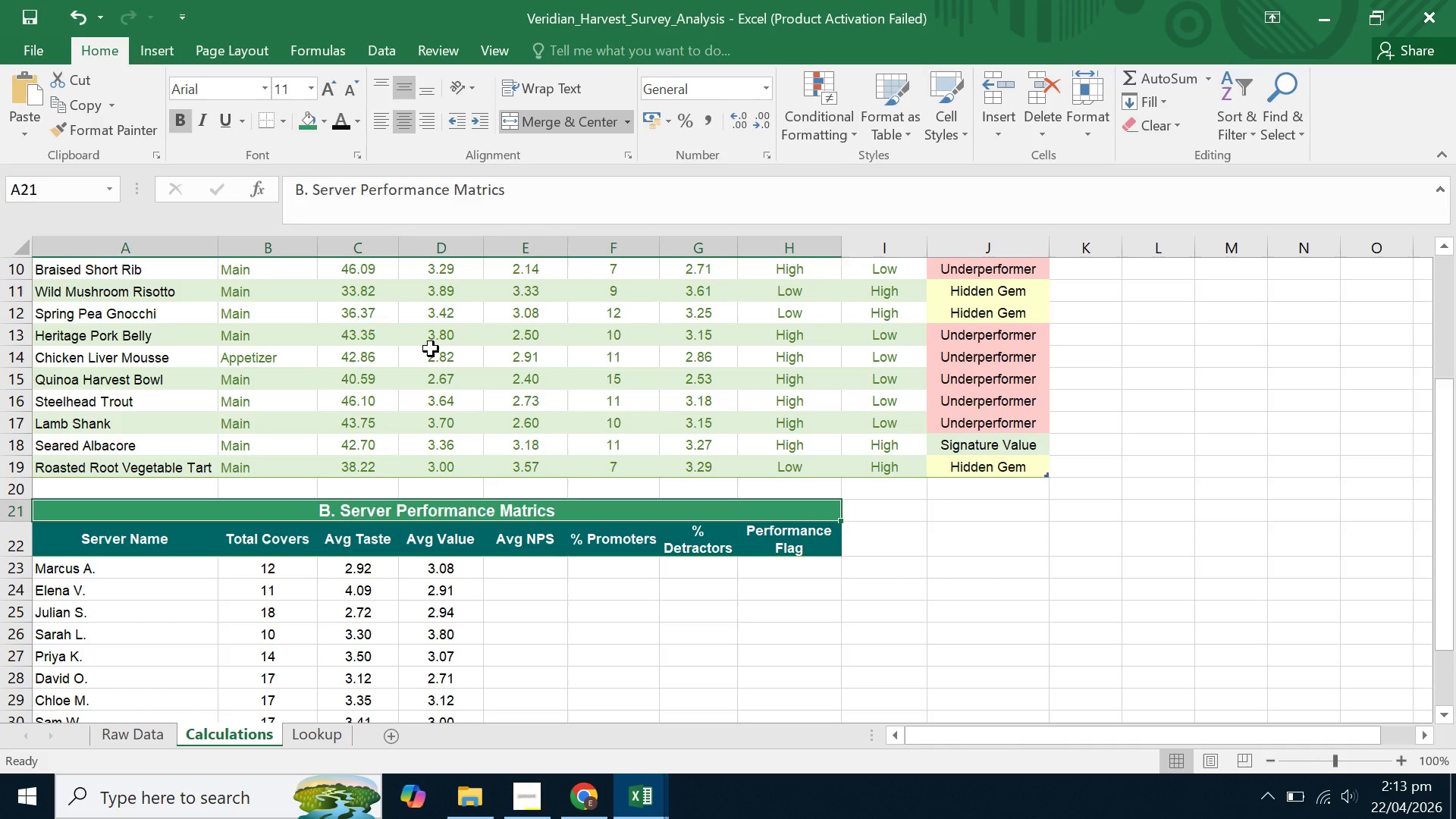 
key(ArrowUp)
 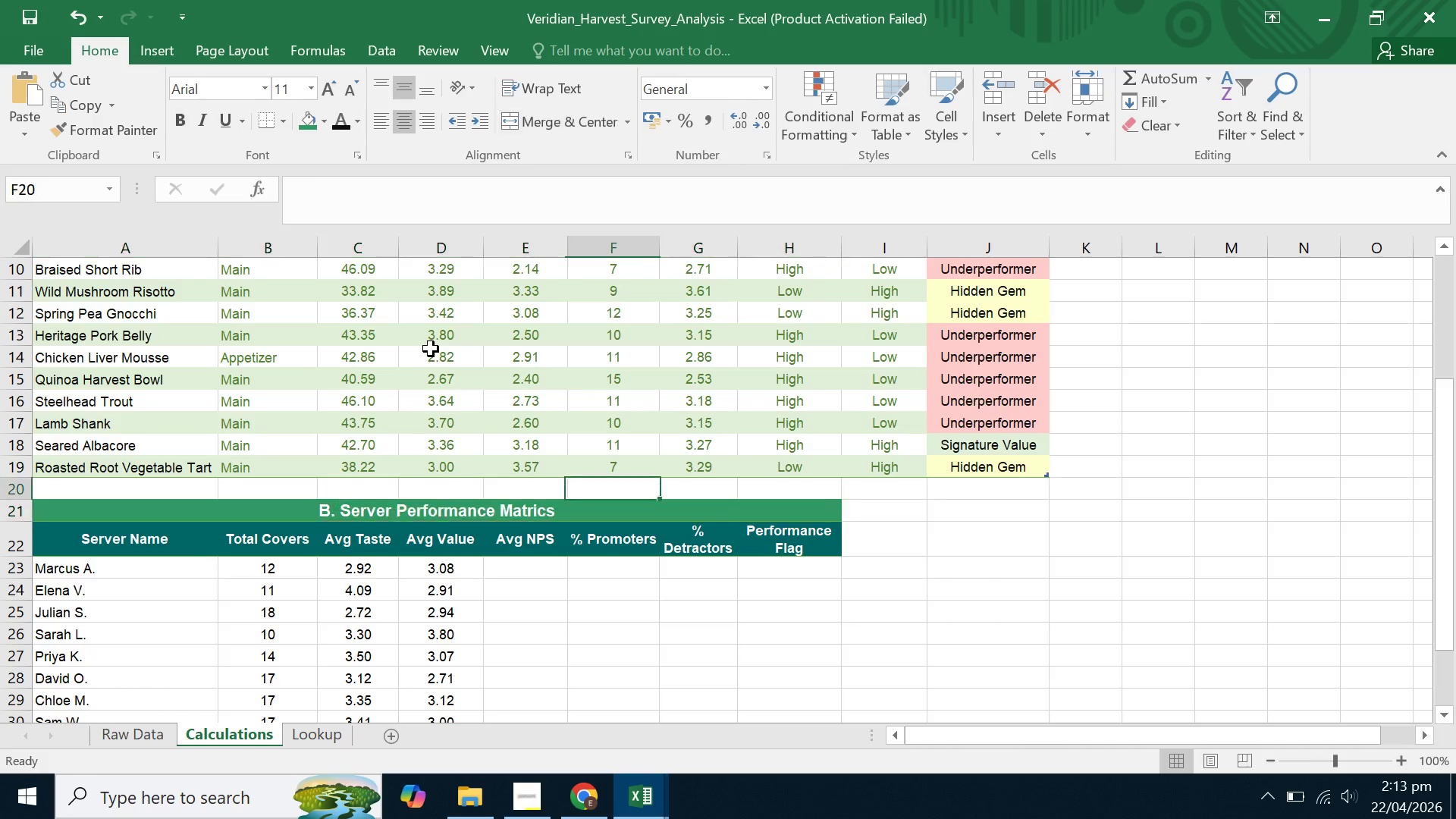 
key(ArrowUp)
 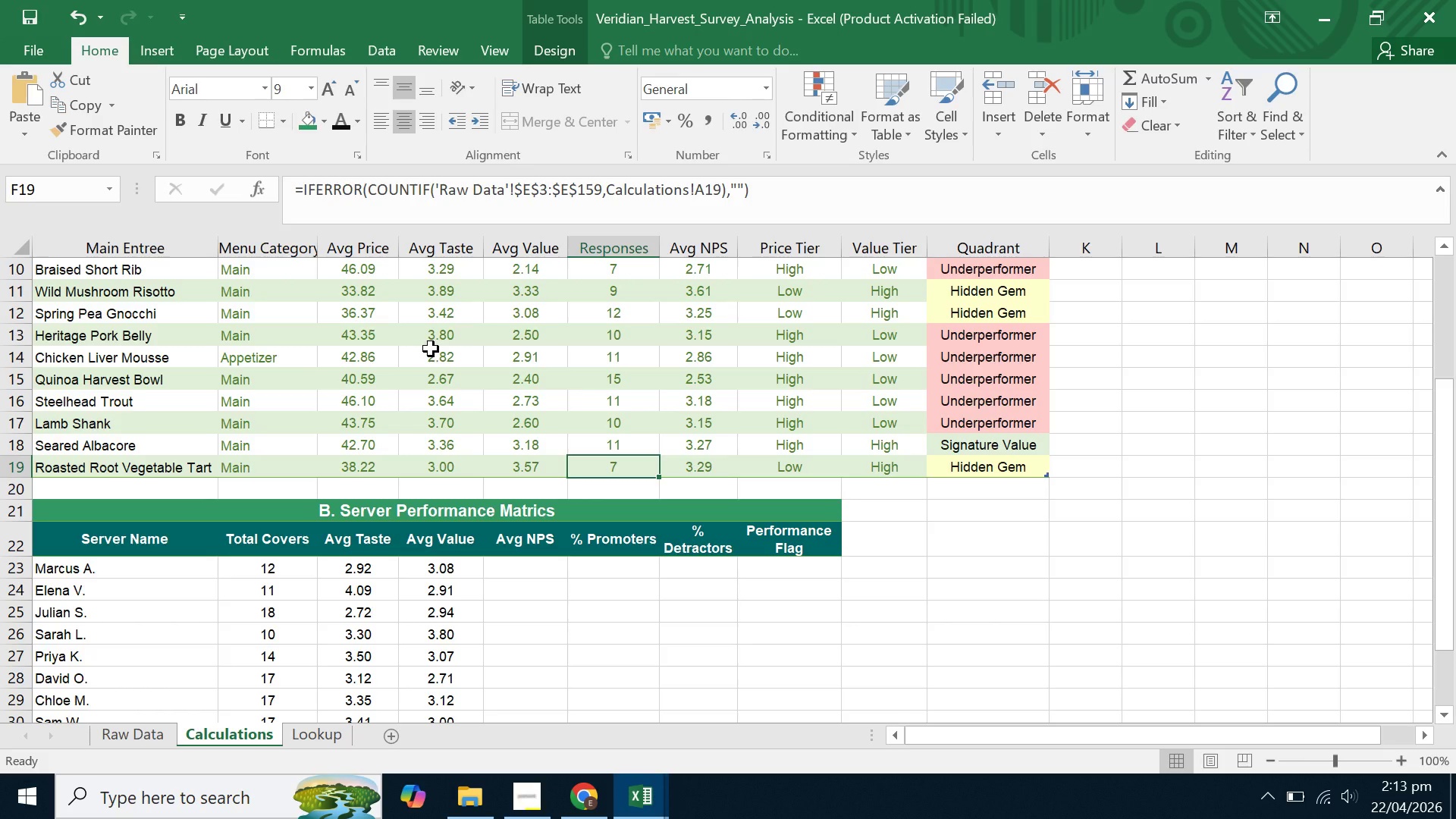 
key(ArrowRight)
 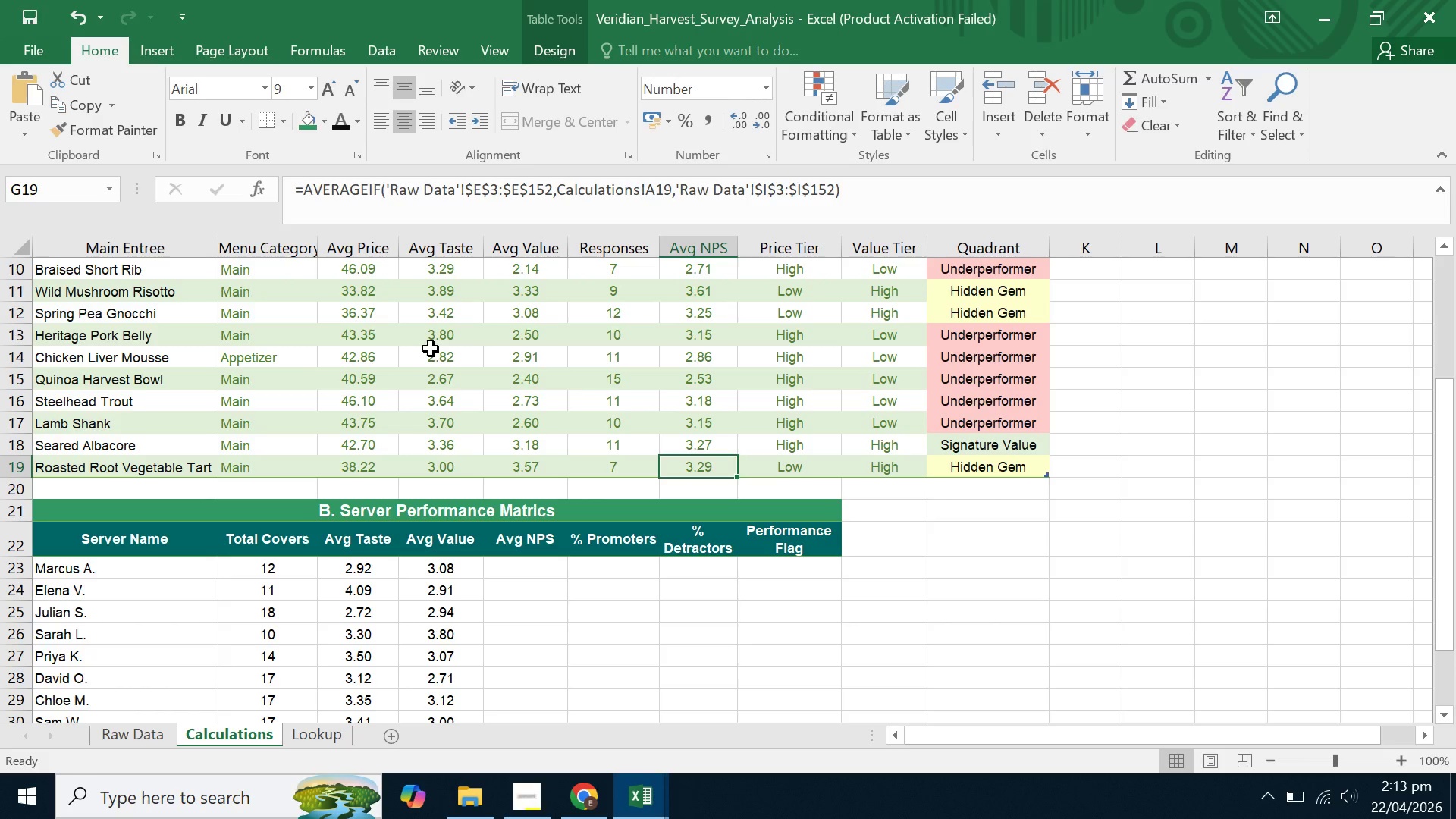 
key(ArrowRight)
 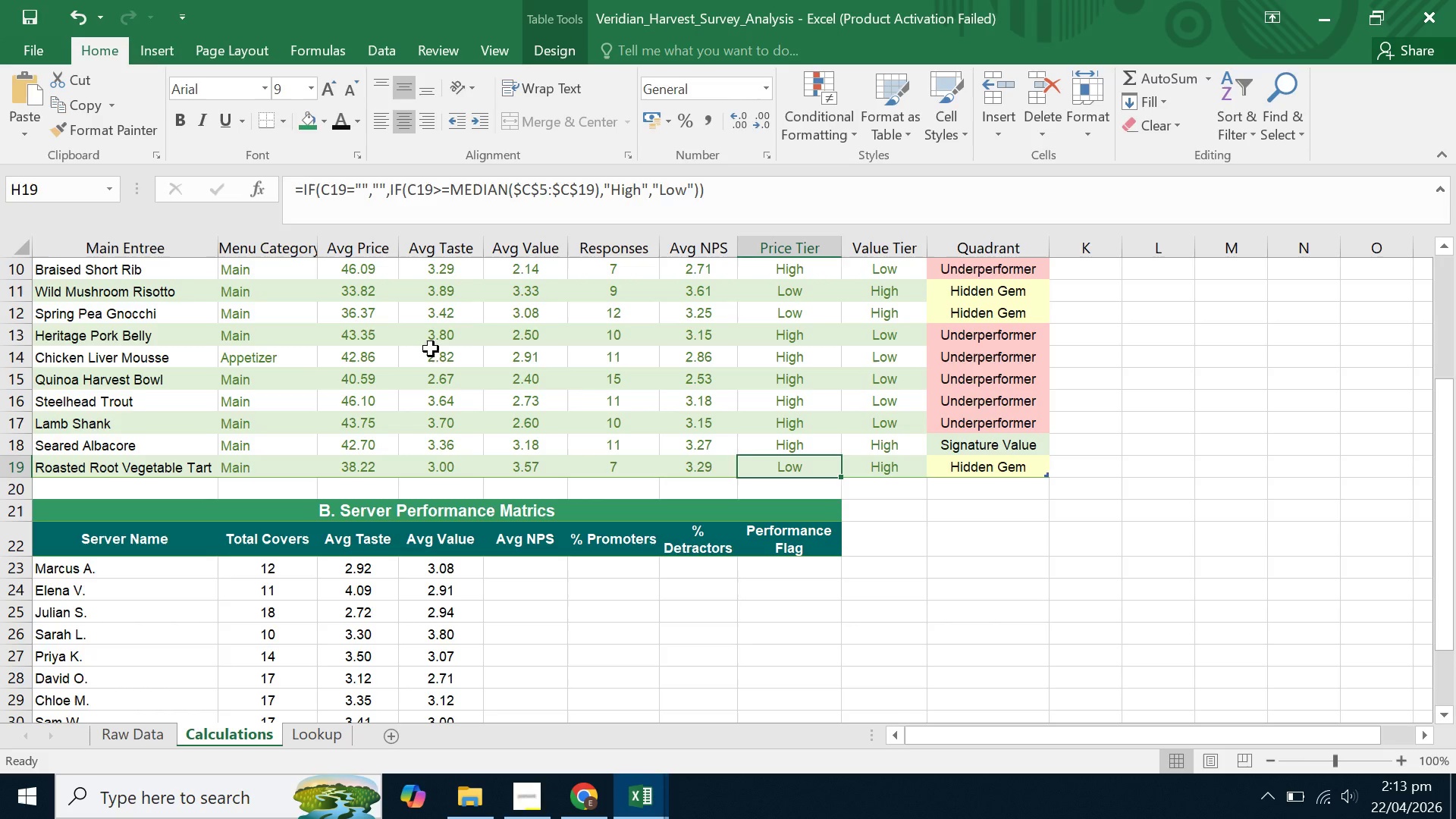 
key(ArrowLeft)
 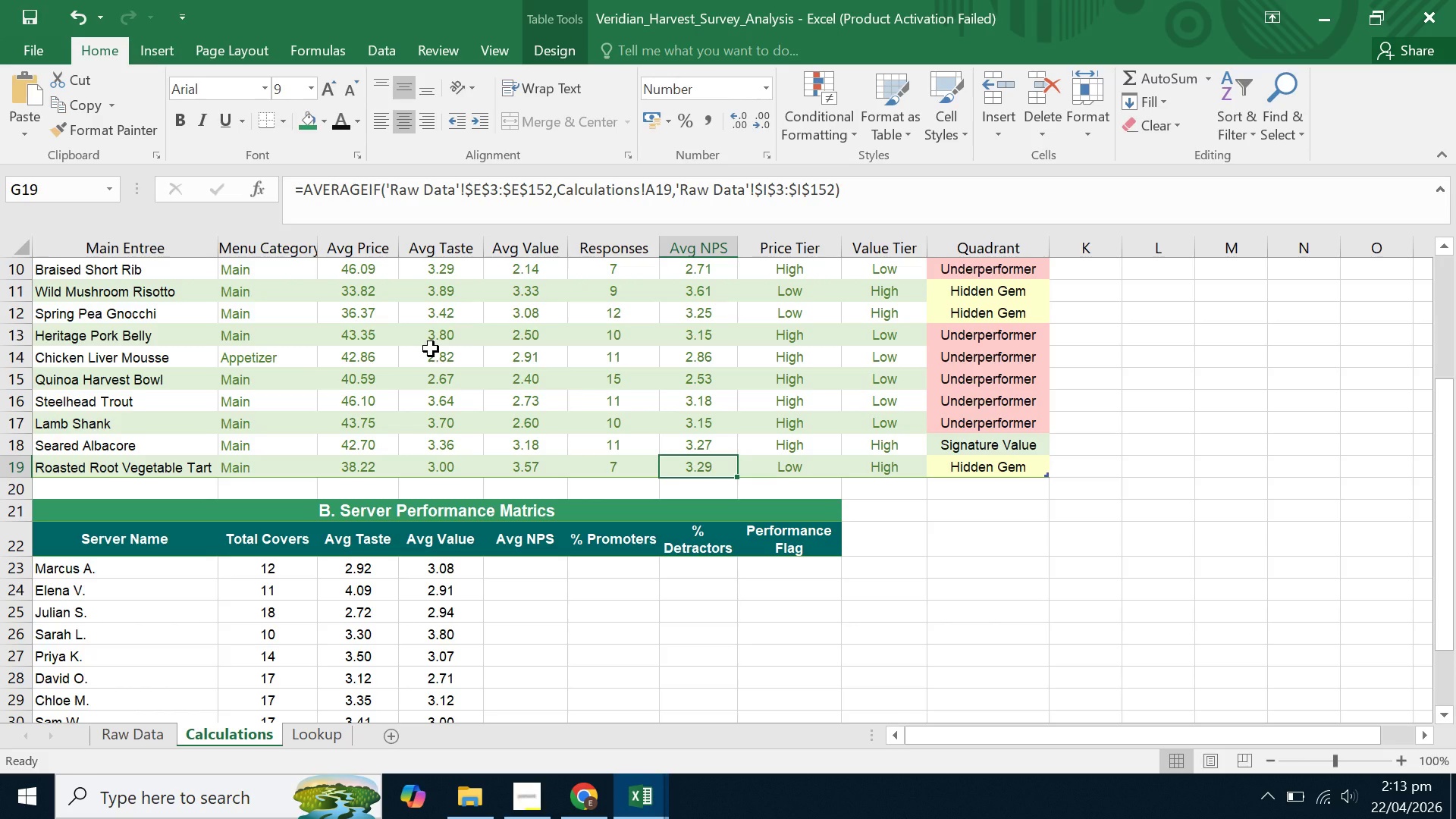 
wait(19.64)
 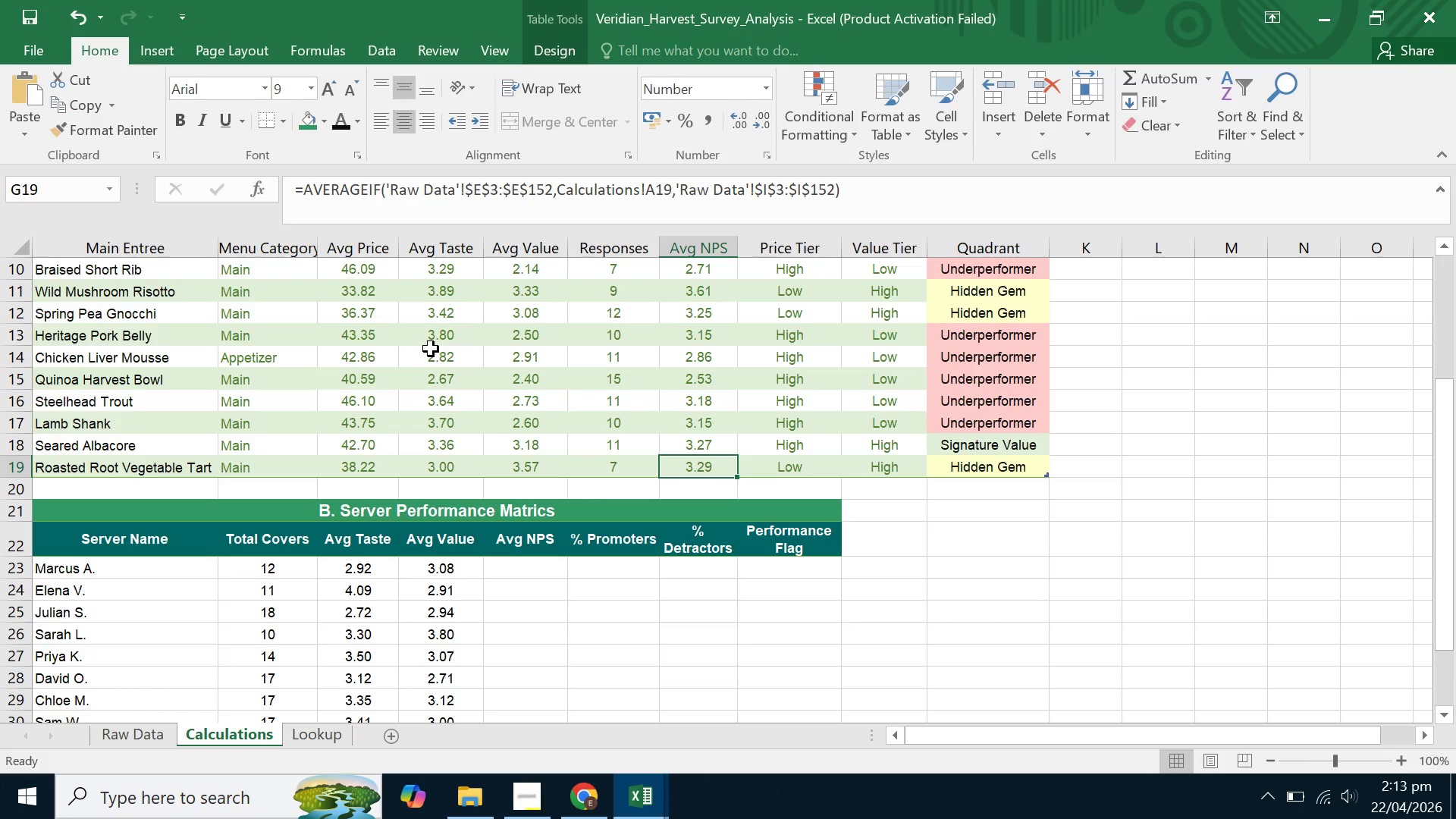 
key(ArrowLeft)
 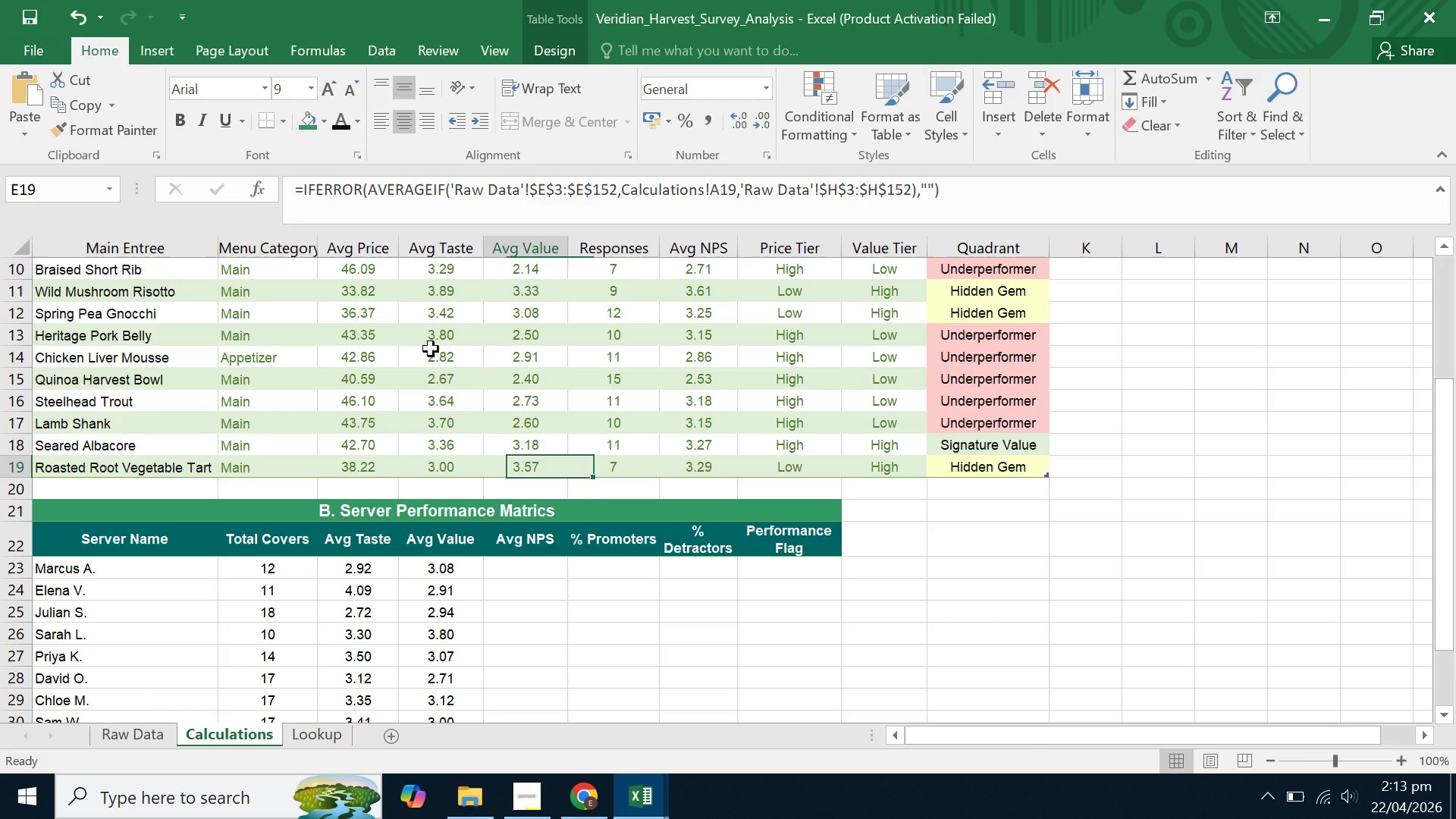 
key(ArrowLeft)
 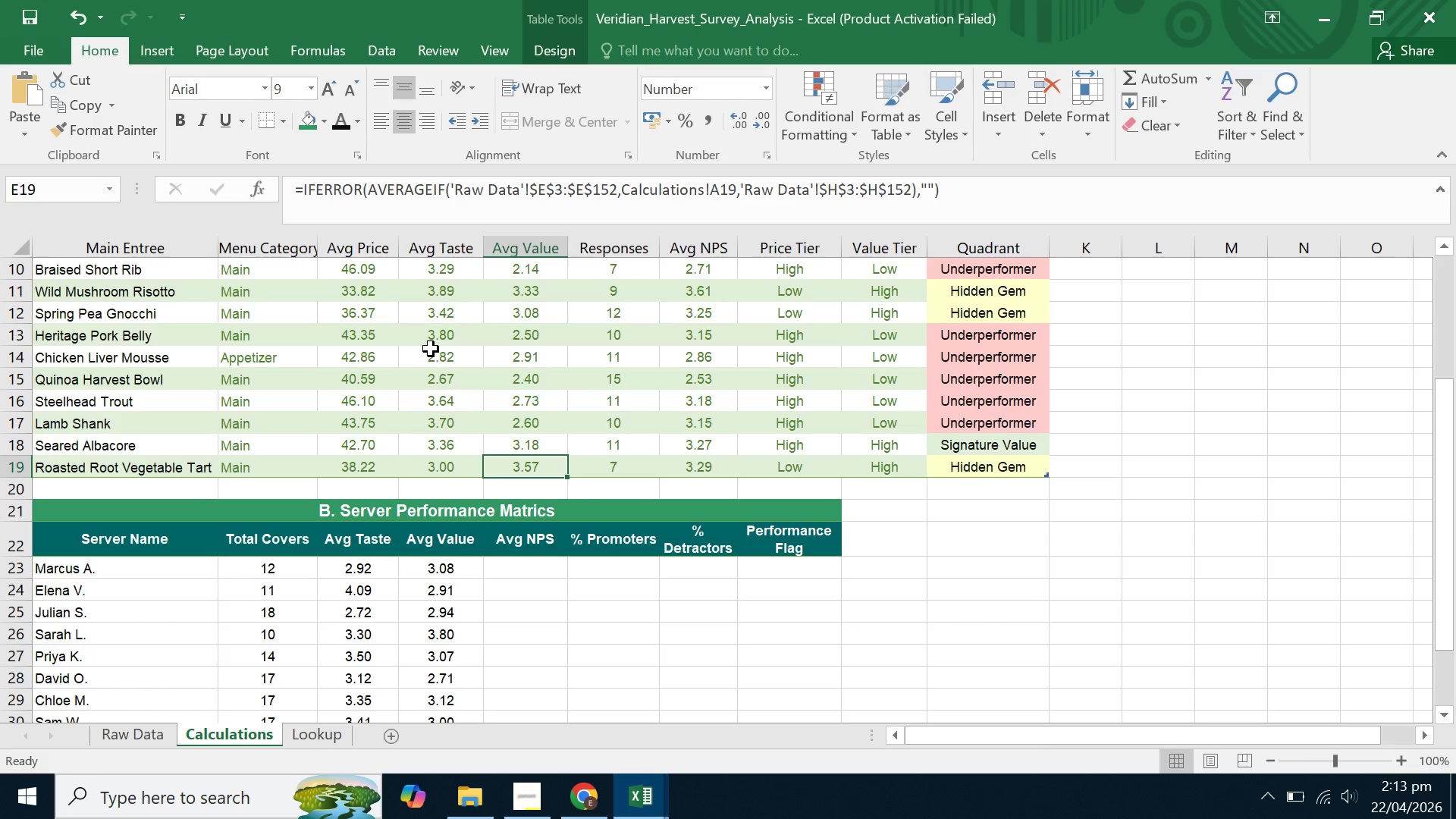 
key(ArrowLeft)
 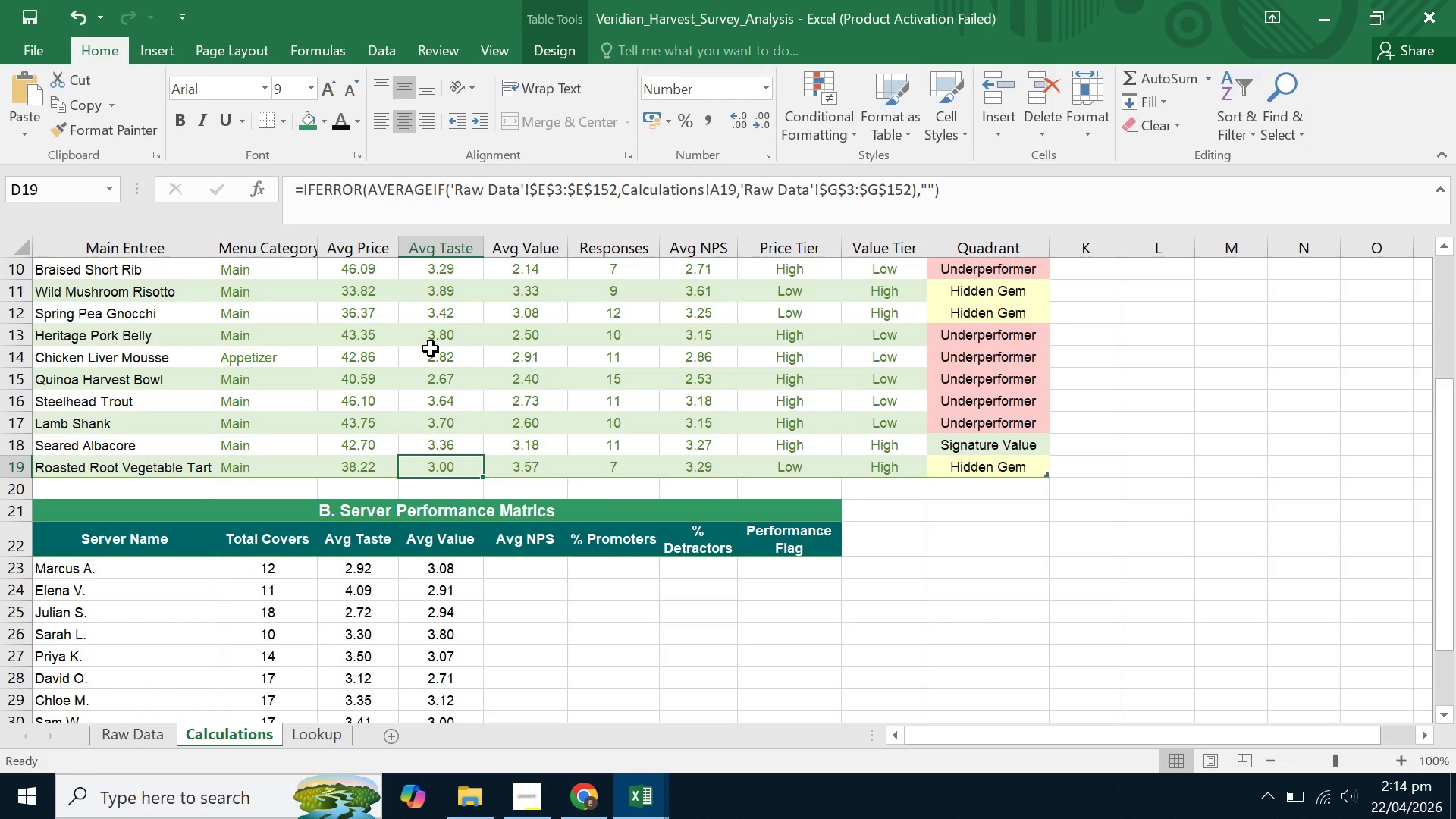 
wait(21.0)
 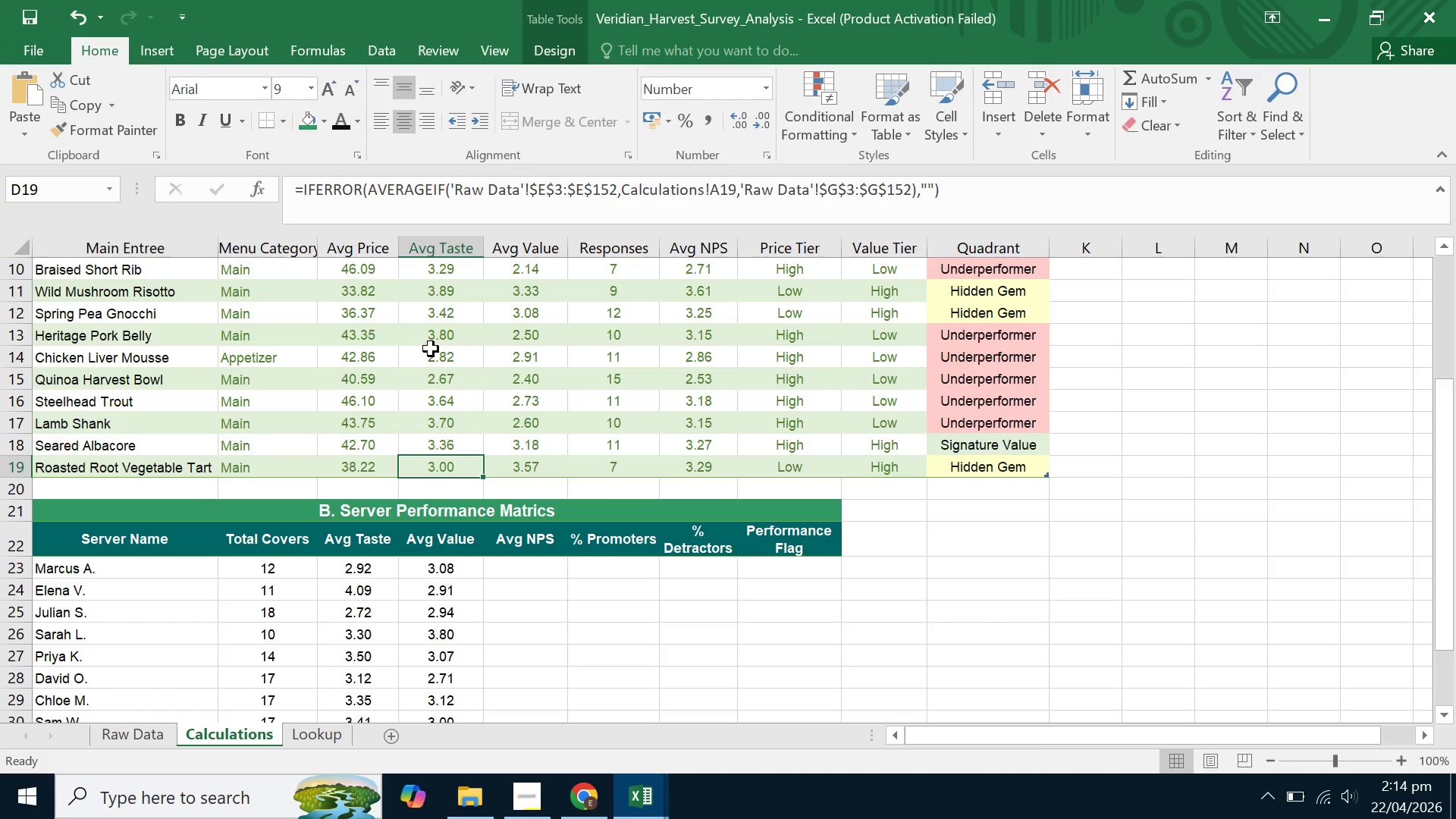 
key(ArrowUp)
 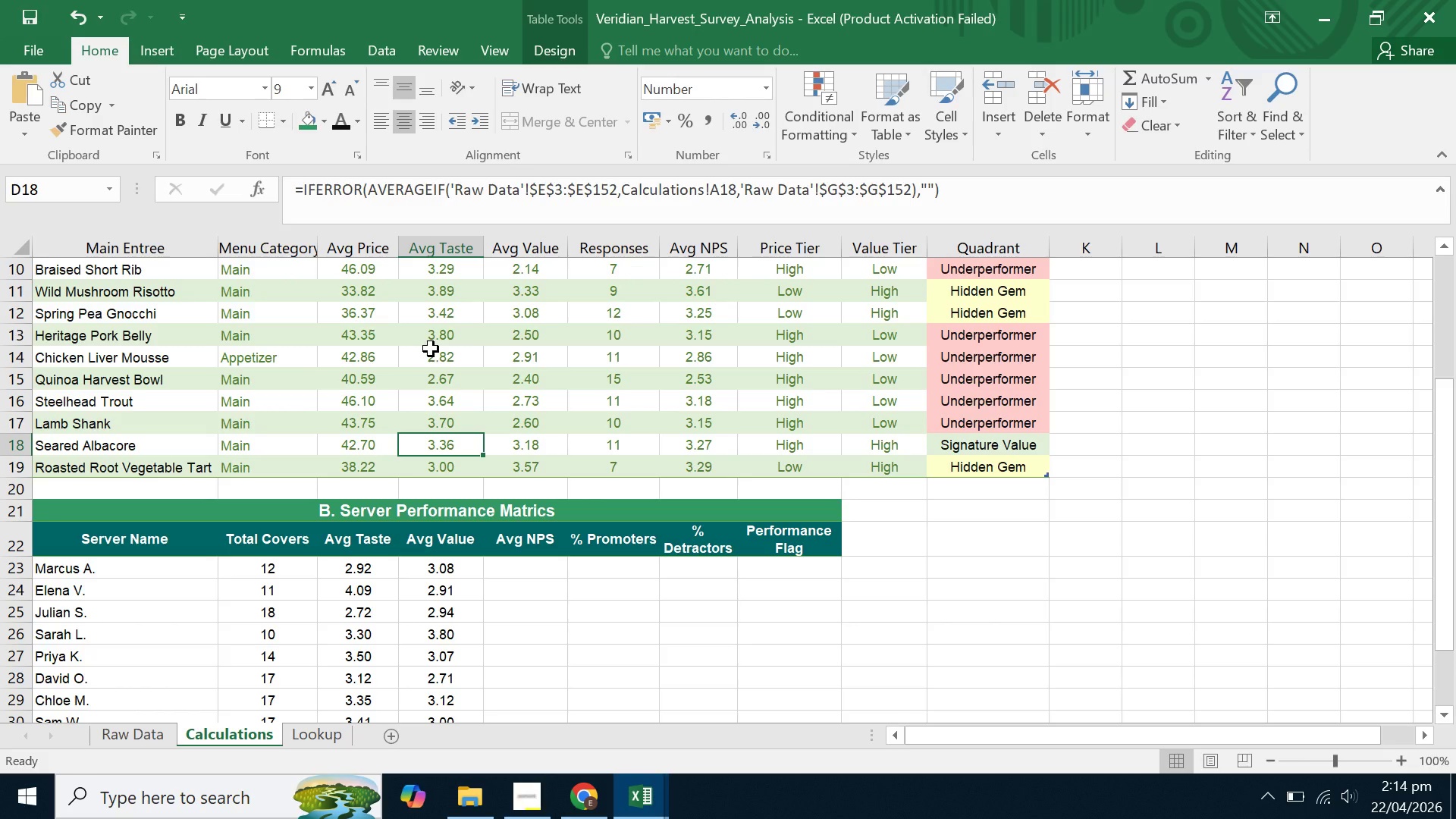 
wait(10.62)
 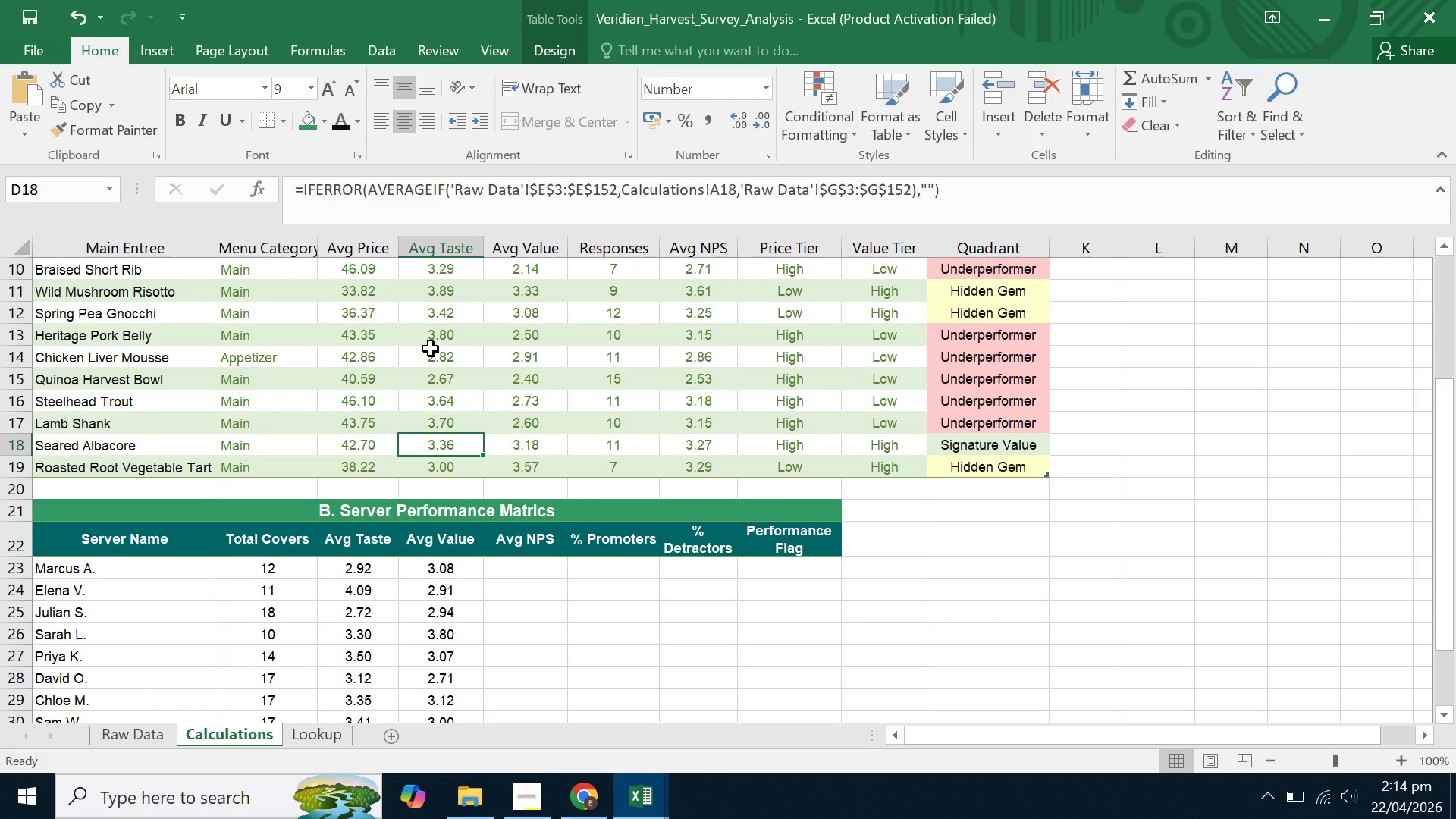 
hold_key(key=ArrowDown, duration=0.45)
 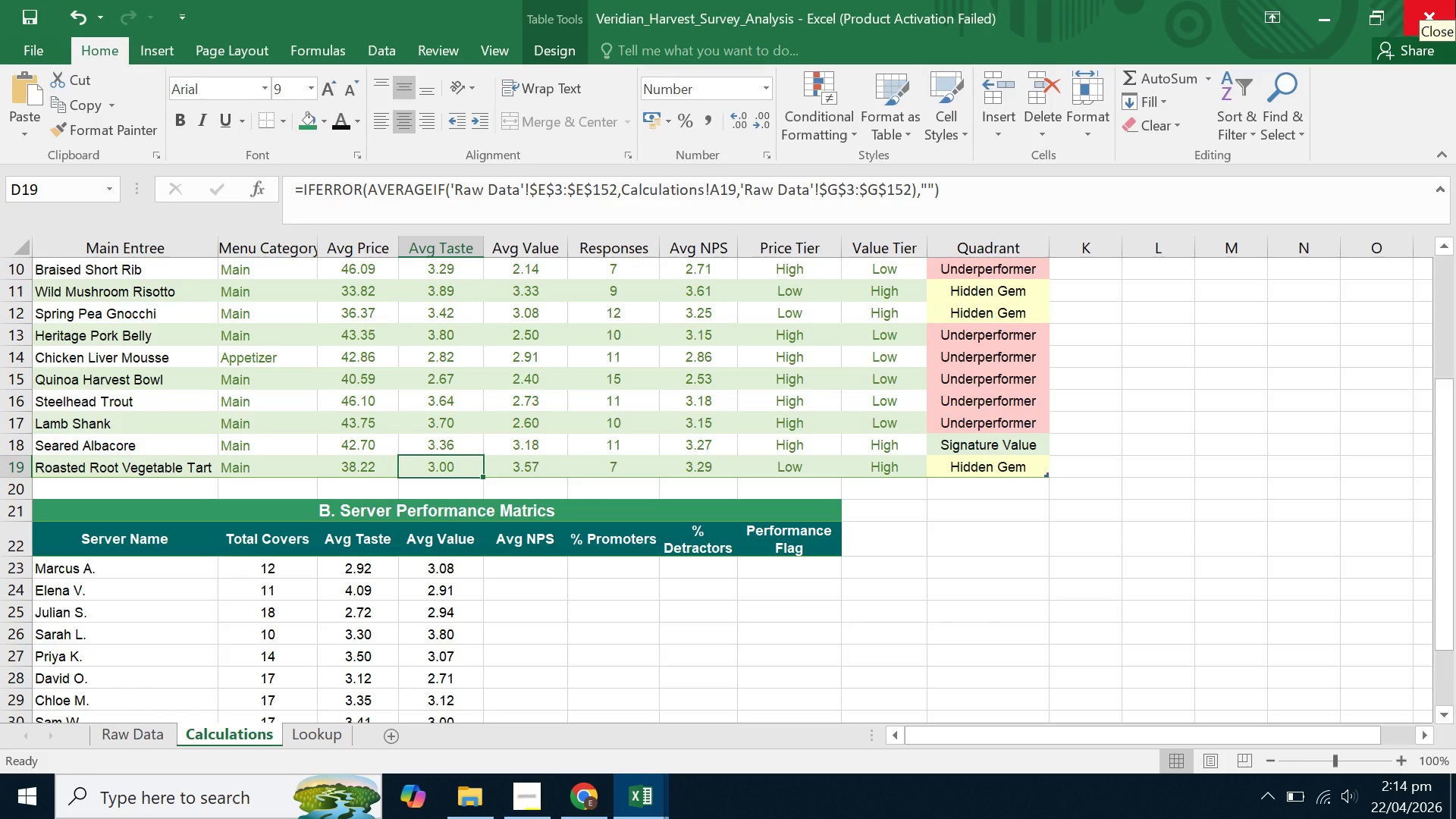 
key(ArrowDown)
 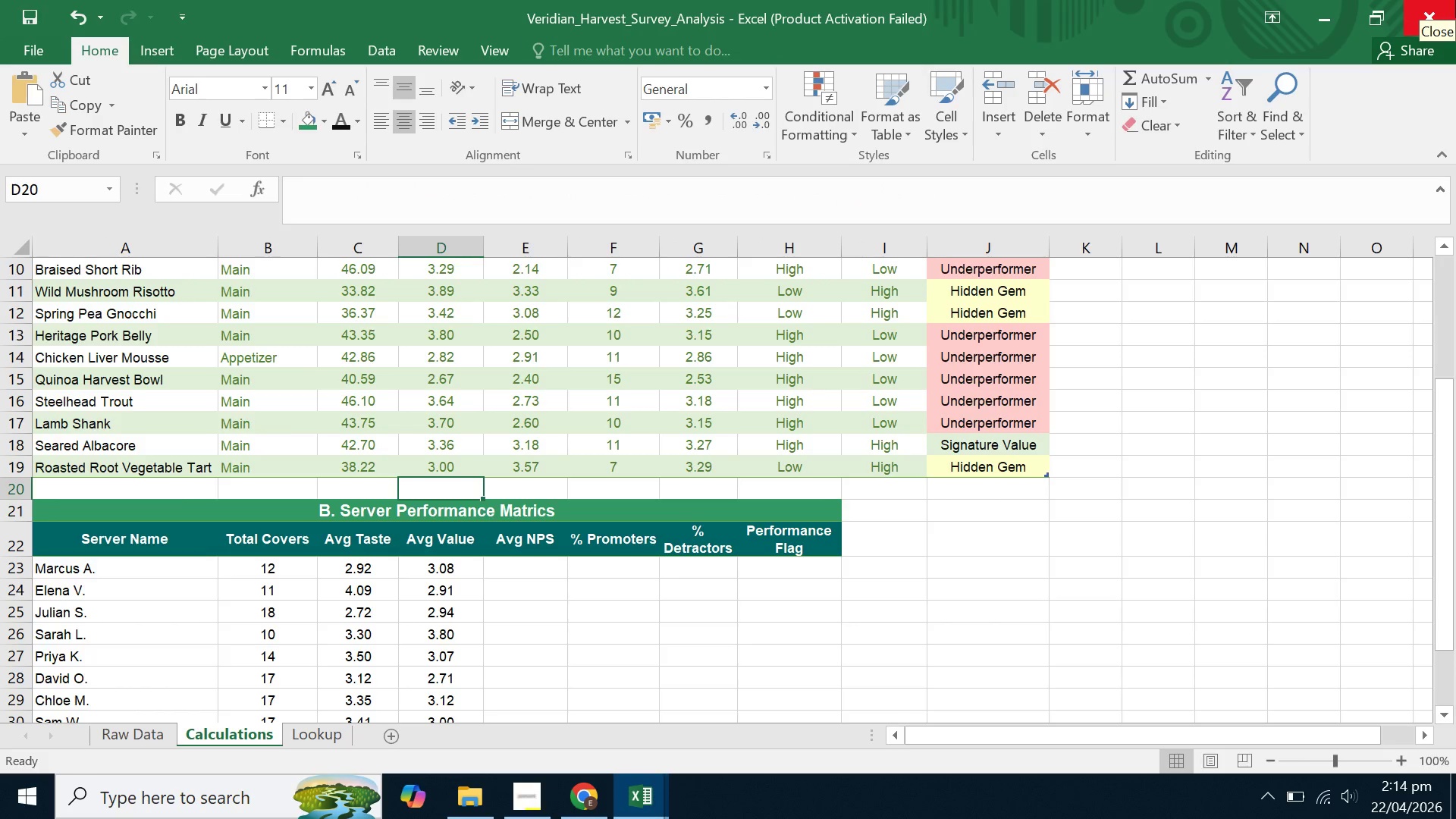 
key(ArrowDown)
 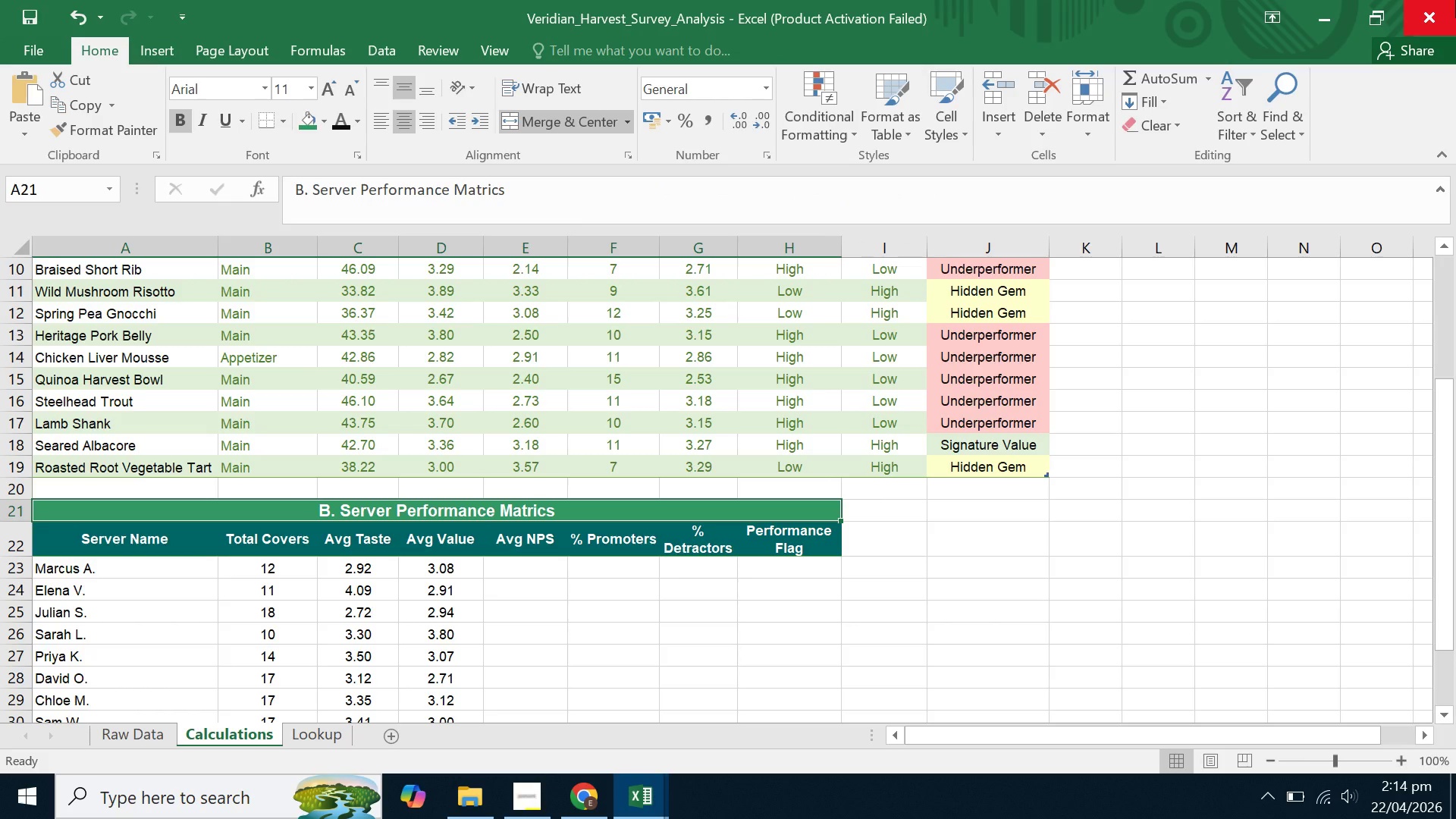 
wait(5.91)
 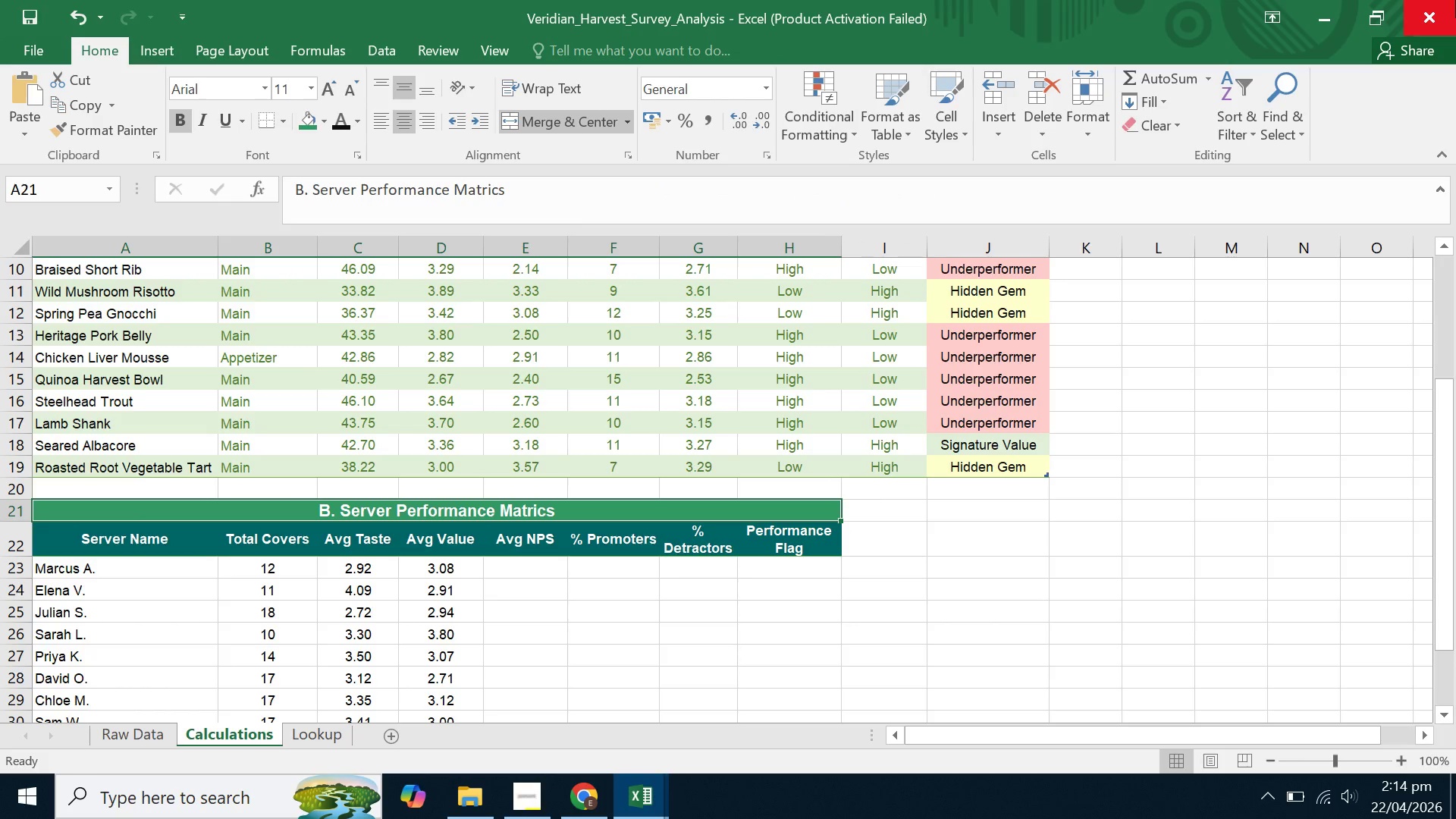 
key(ArrowUp)
 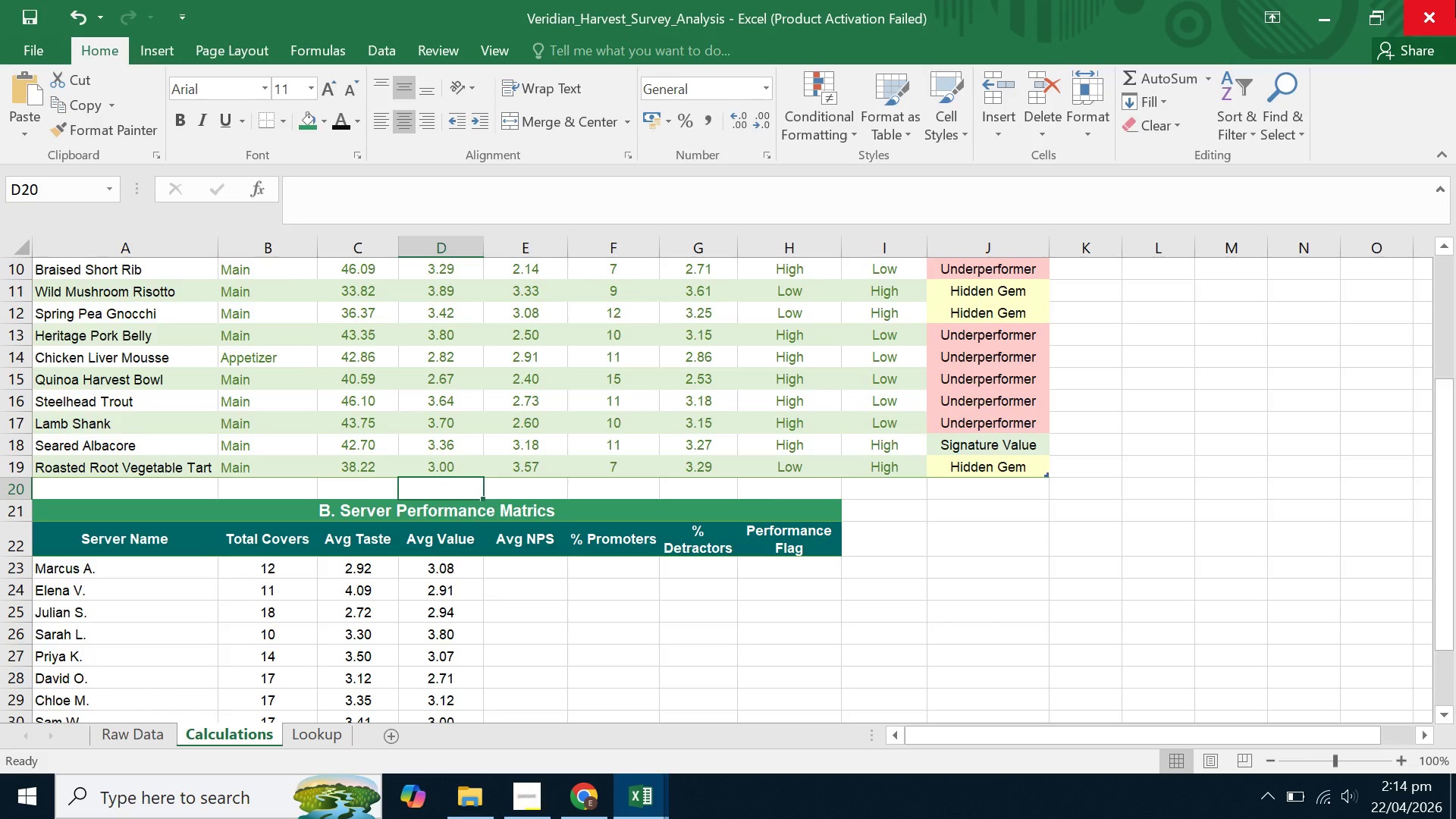 
key(ArrowUp)
 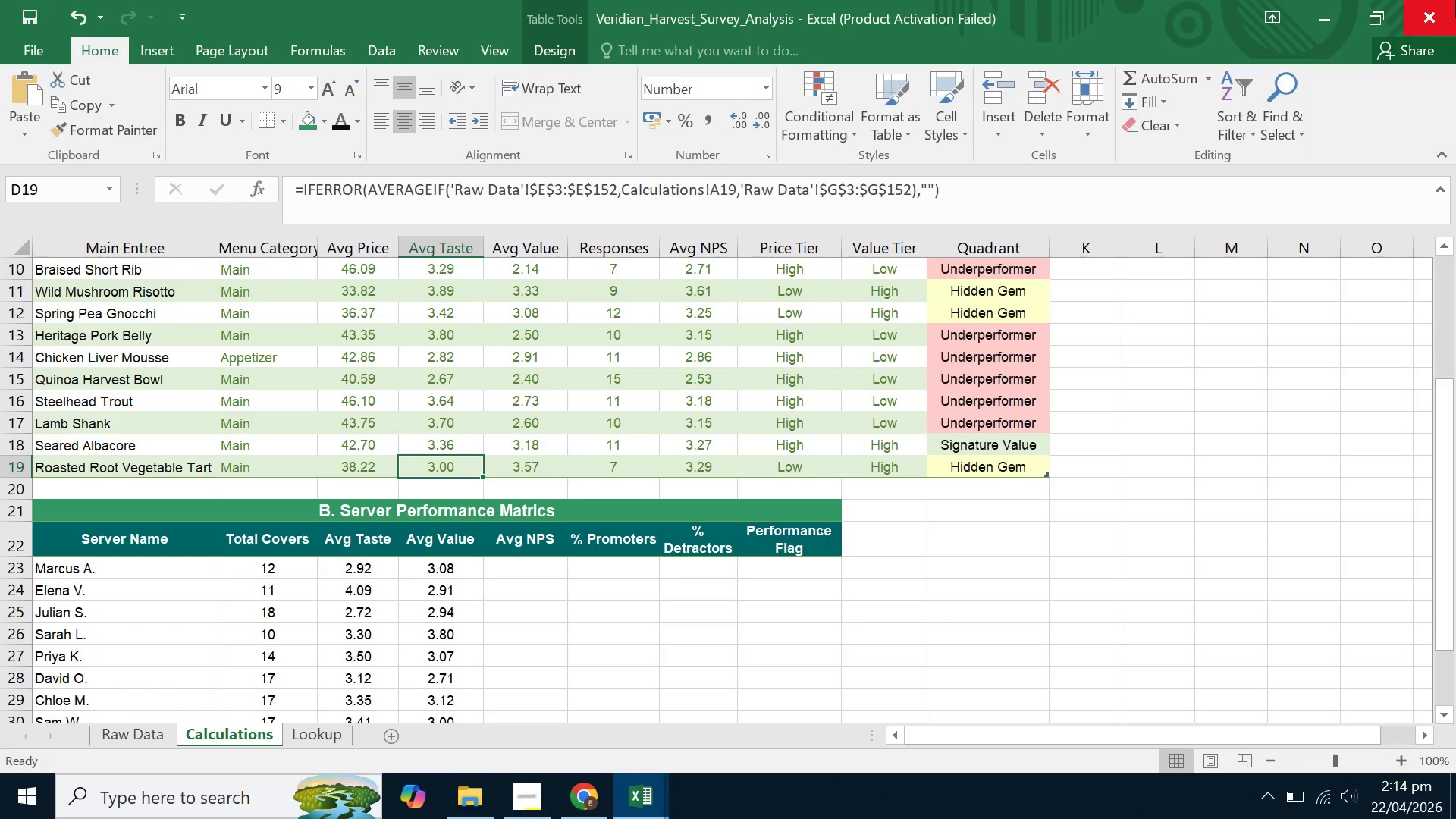 
wait(5.16)
 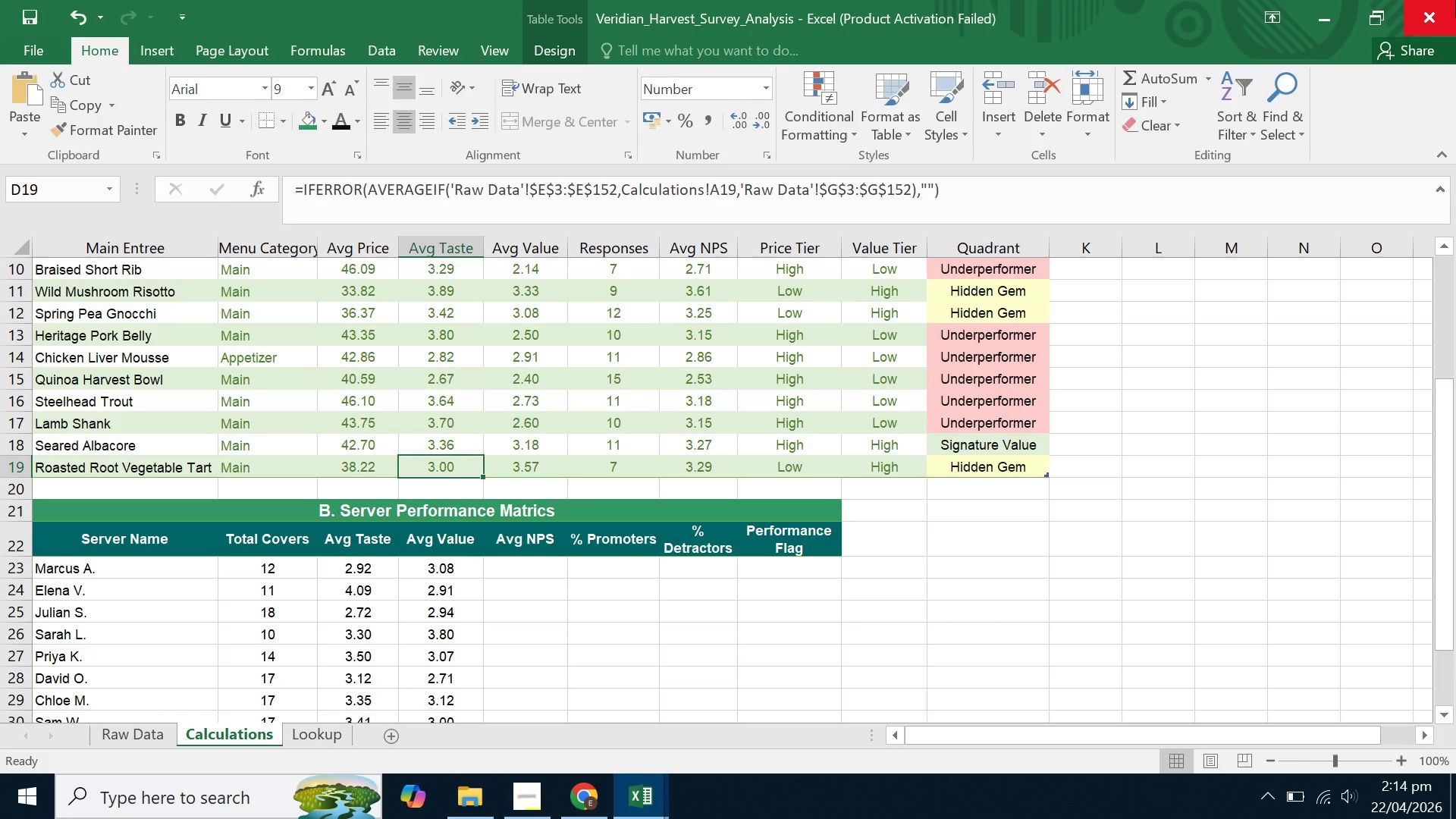 
key(ArrowLeft)
 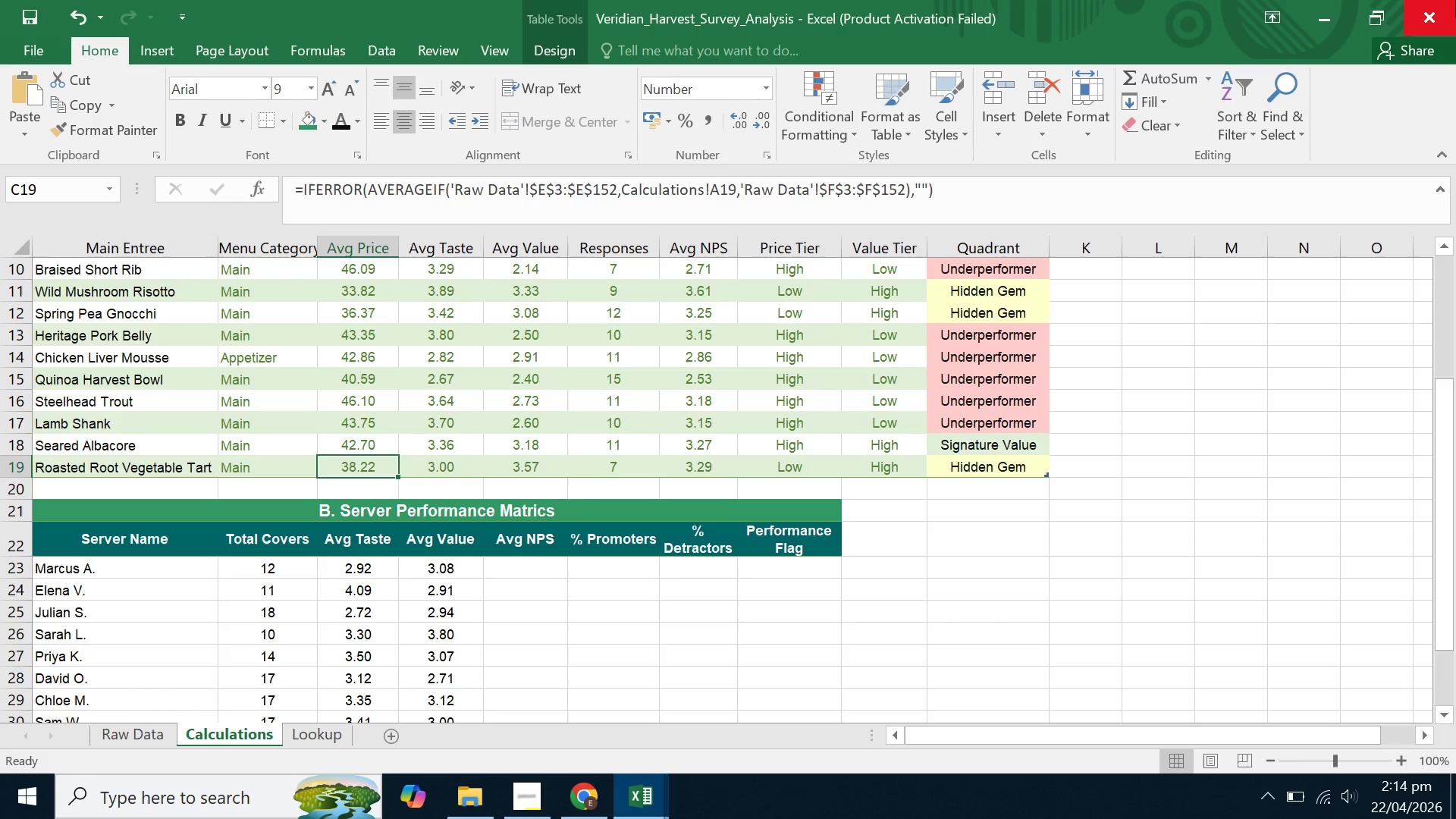 
key(ArrowLeft)
 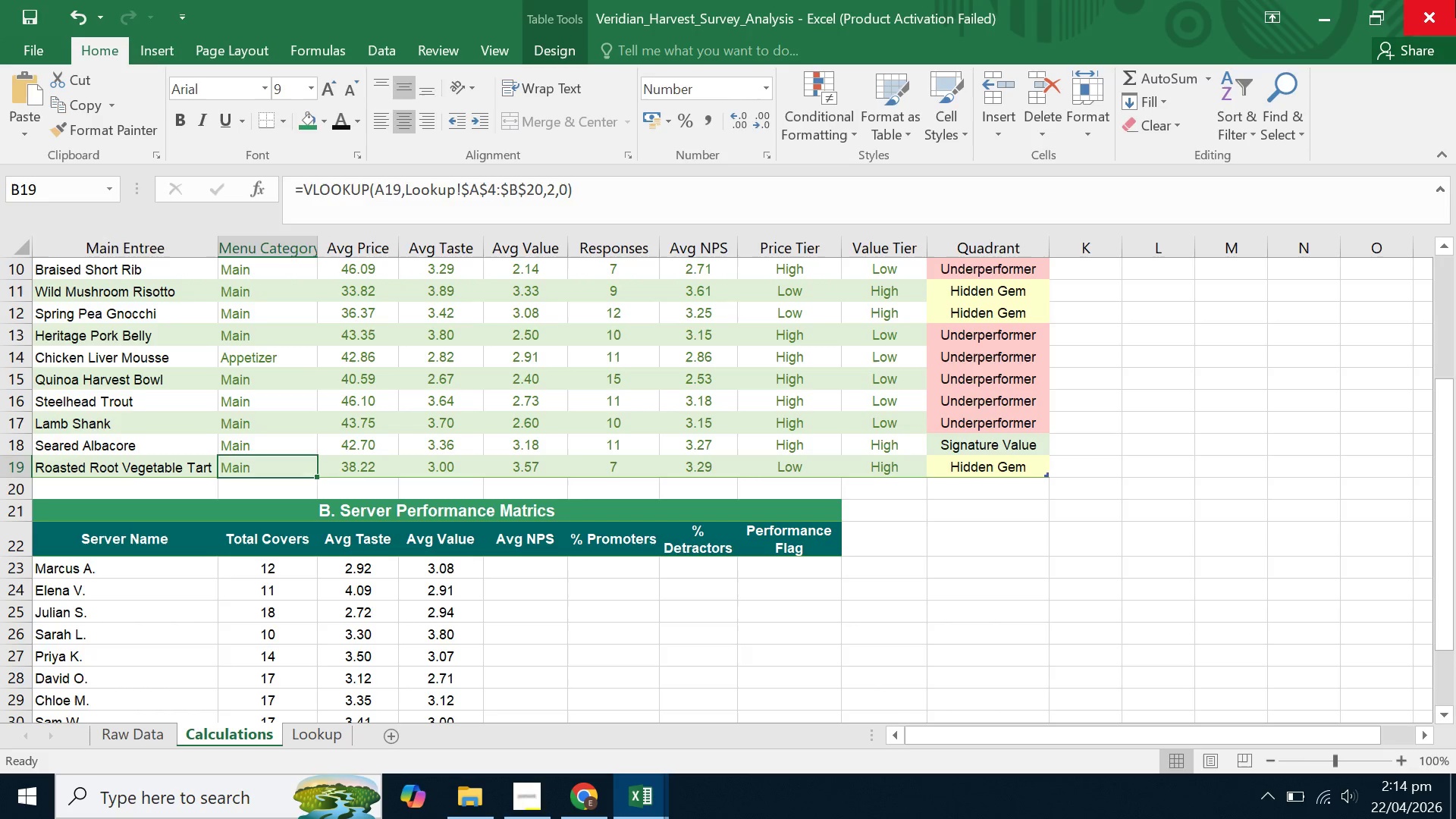 
key(ArrowDown)
 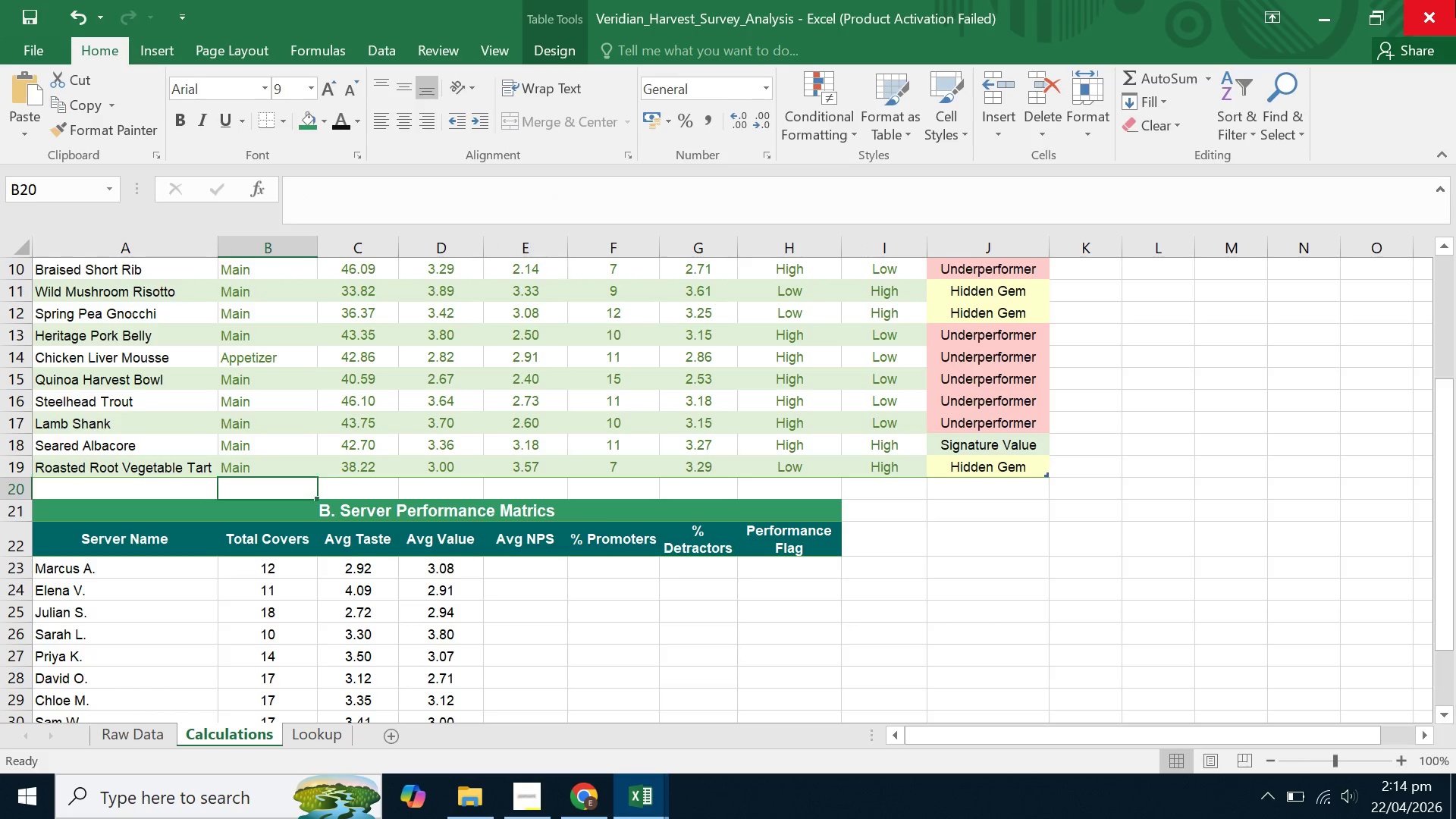 
key(ArrowDown)
 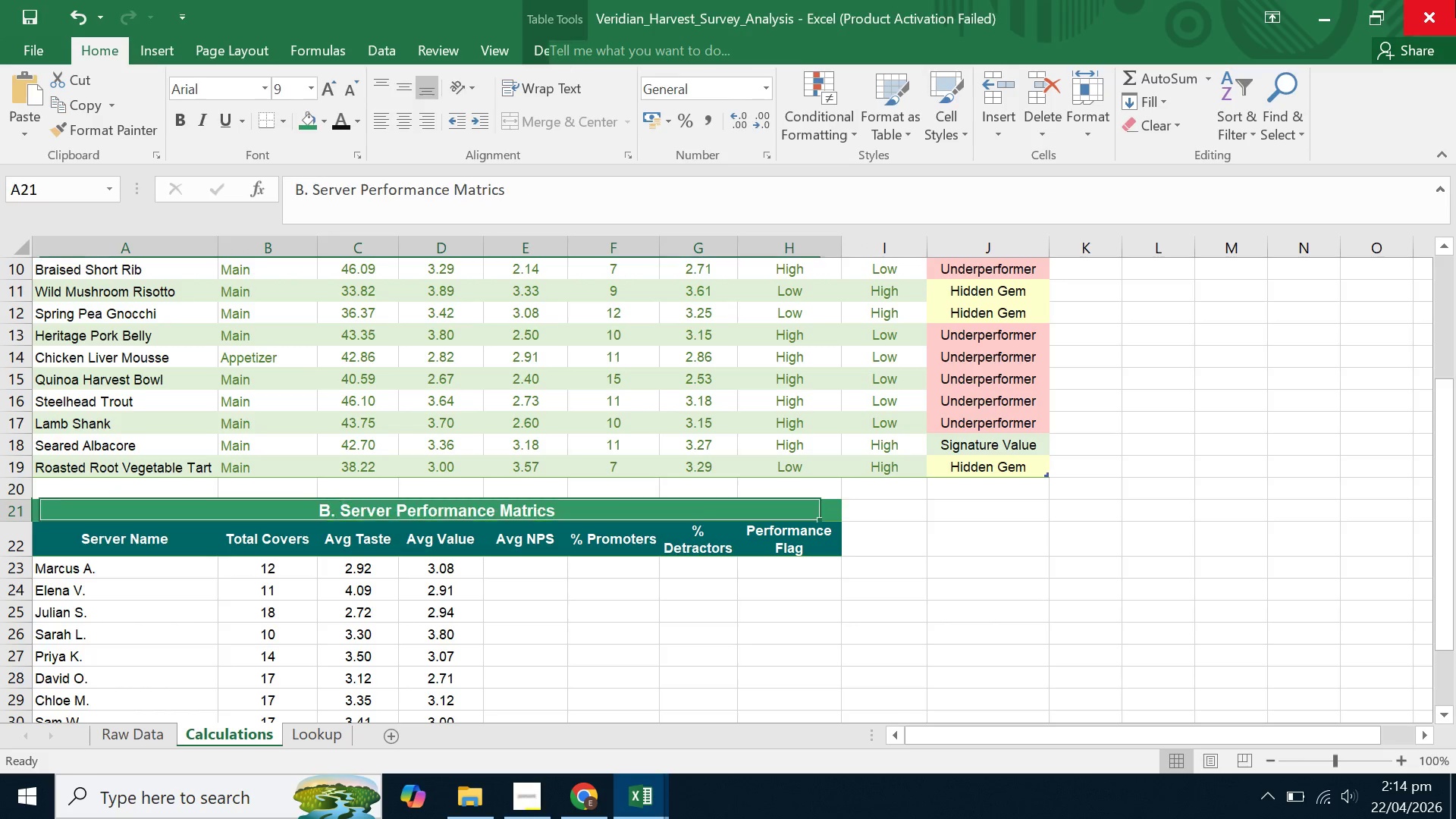 
key(ArrowDown)
 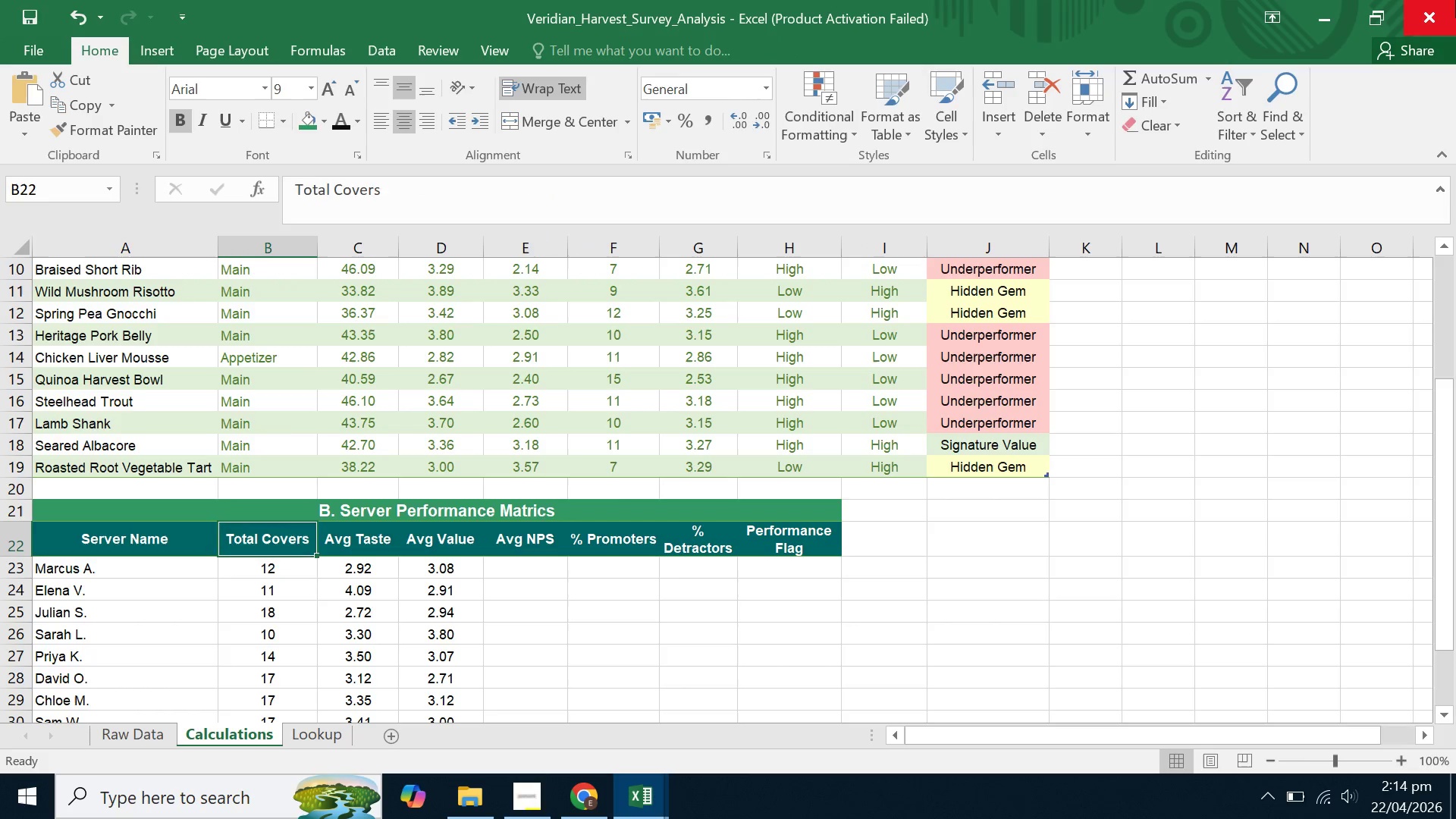 
key(ArrowDown)
 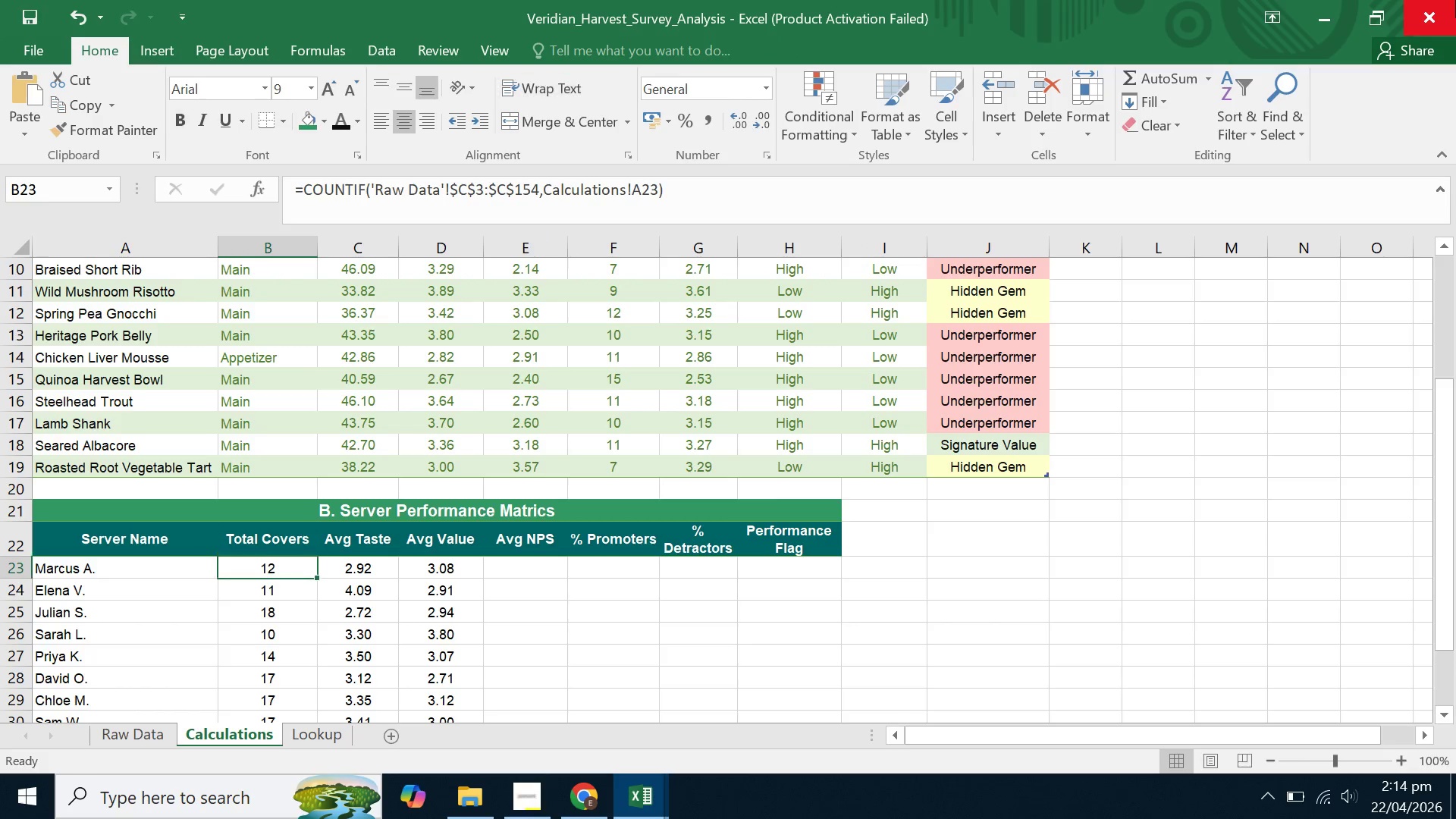 
key(ArrowRight)
 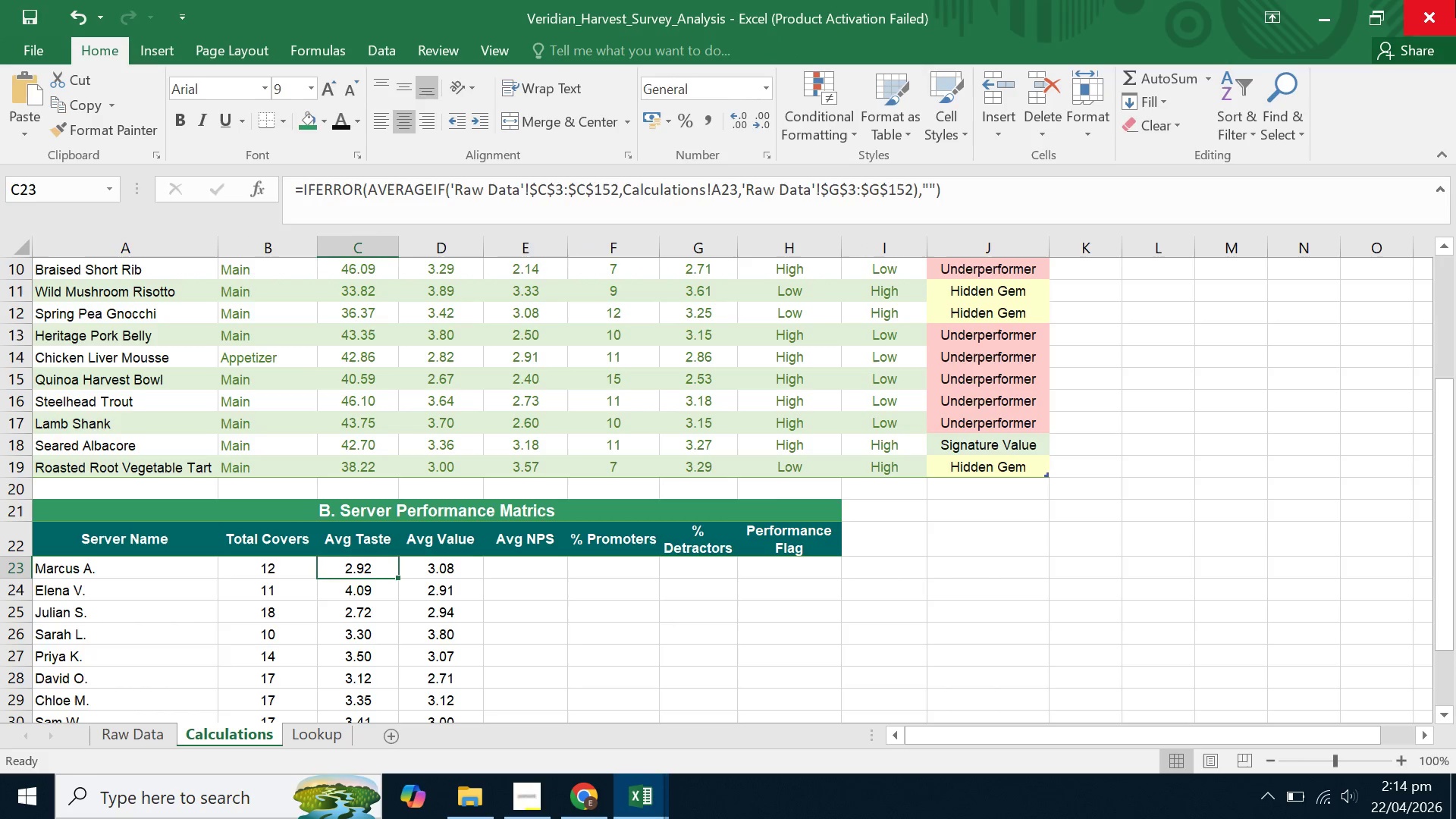 
key(ArrowRight)
 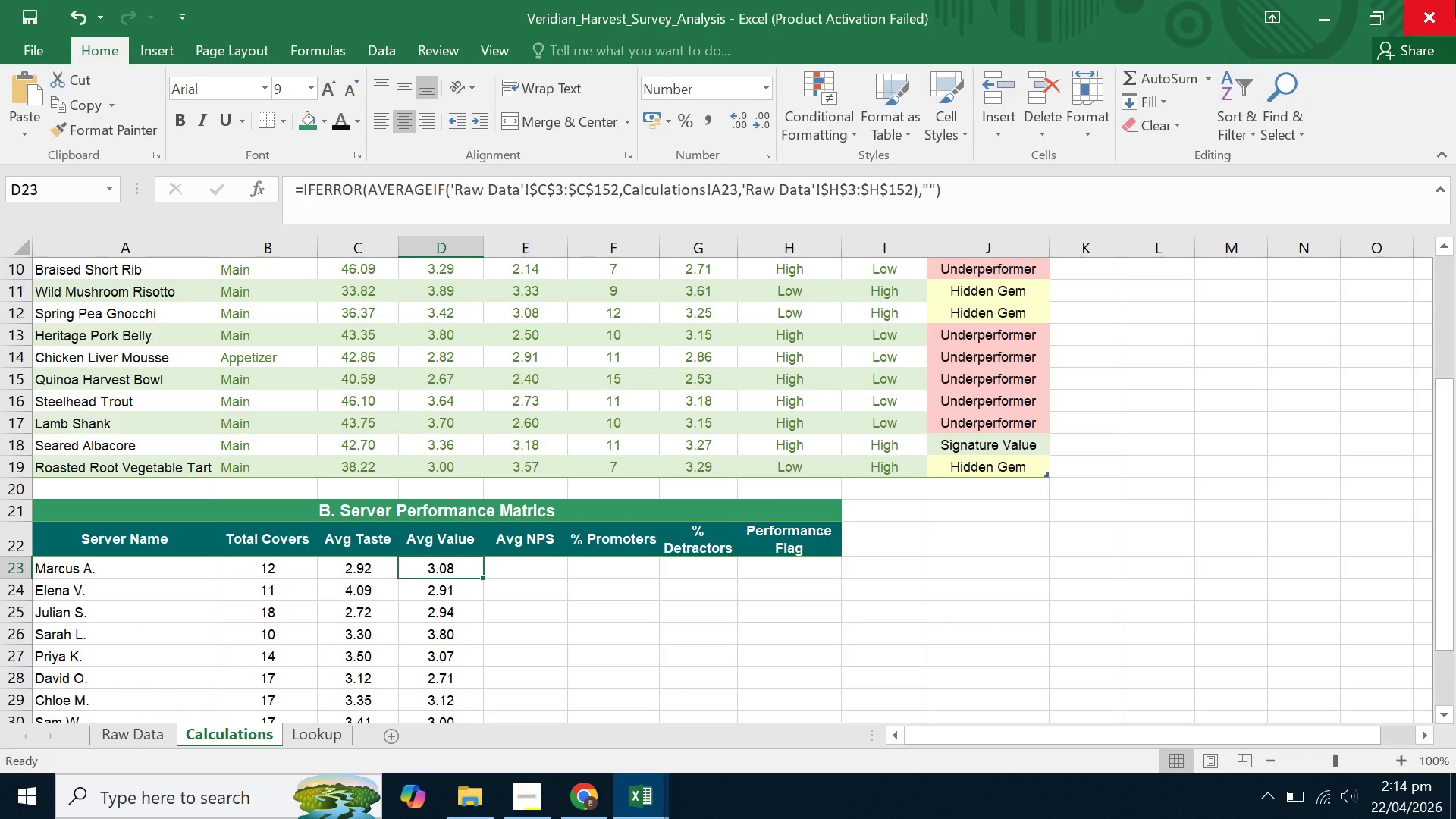 
key(Control+C)
 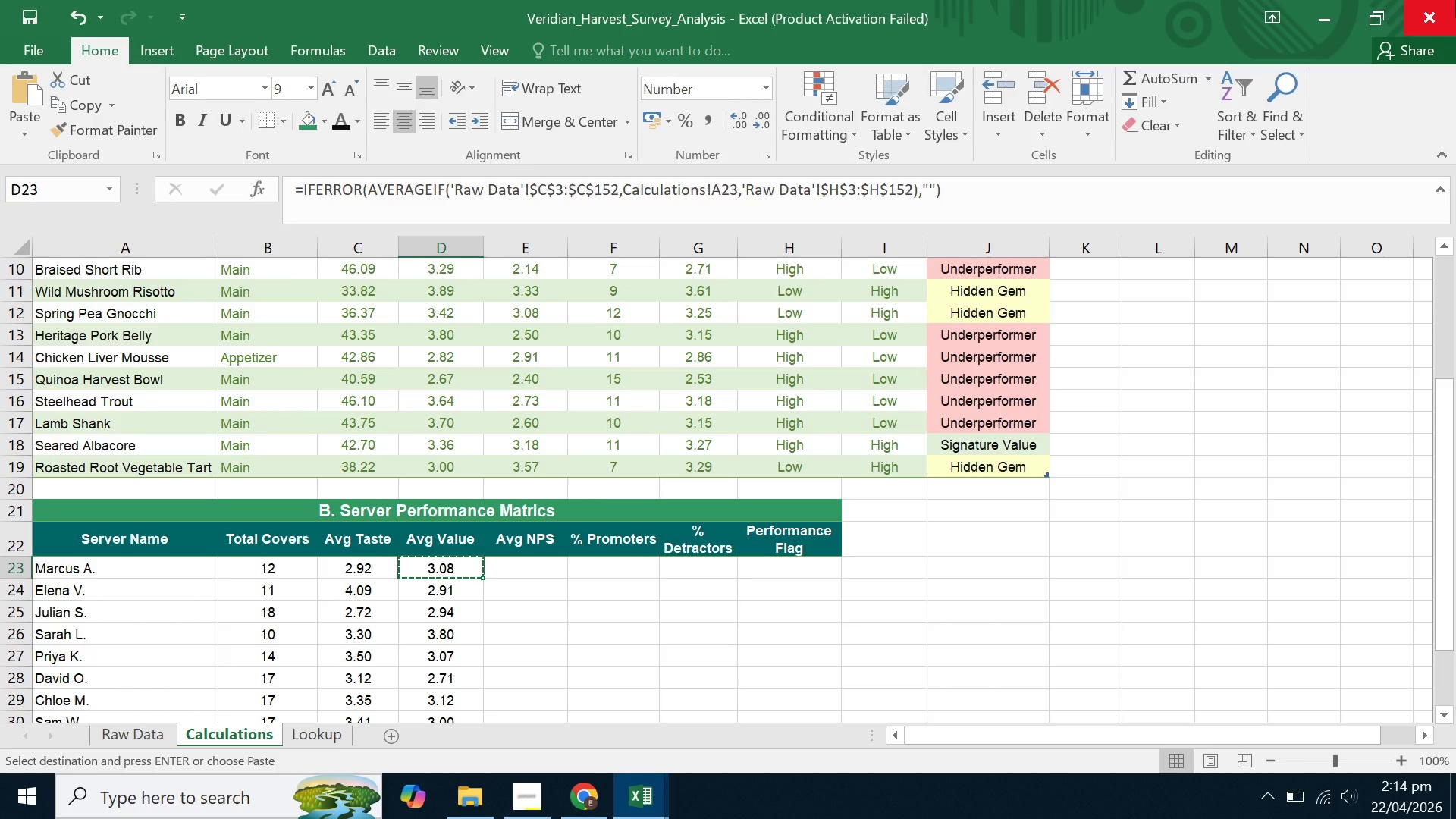 
key(ArrowRight)
 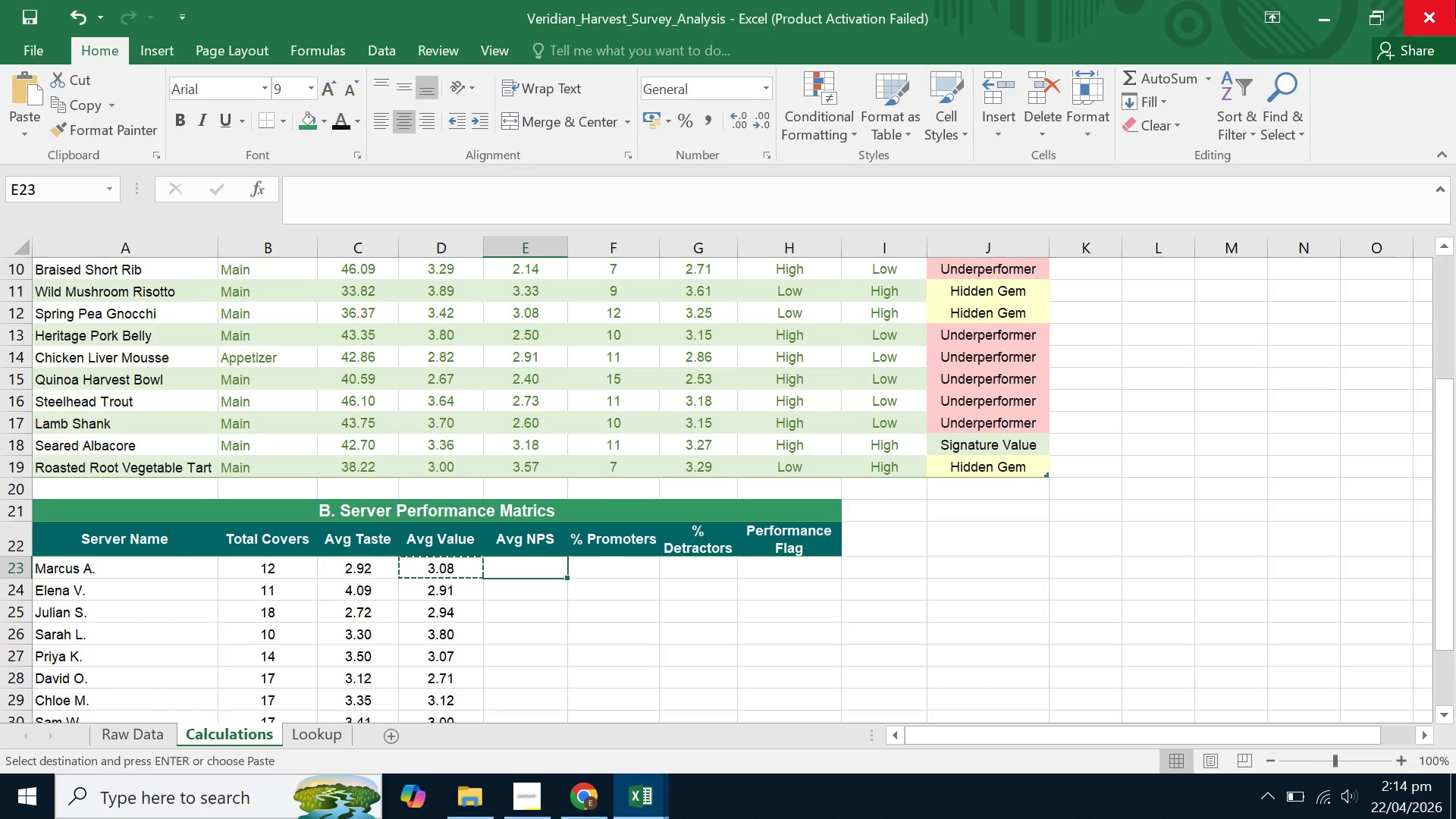 
key(Control+V)
 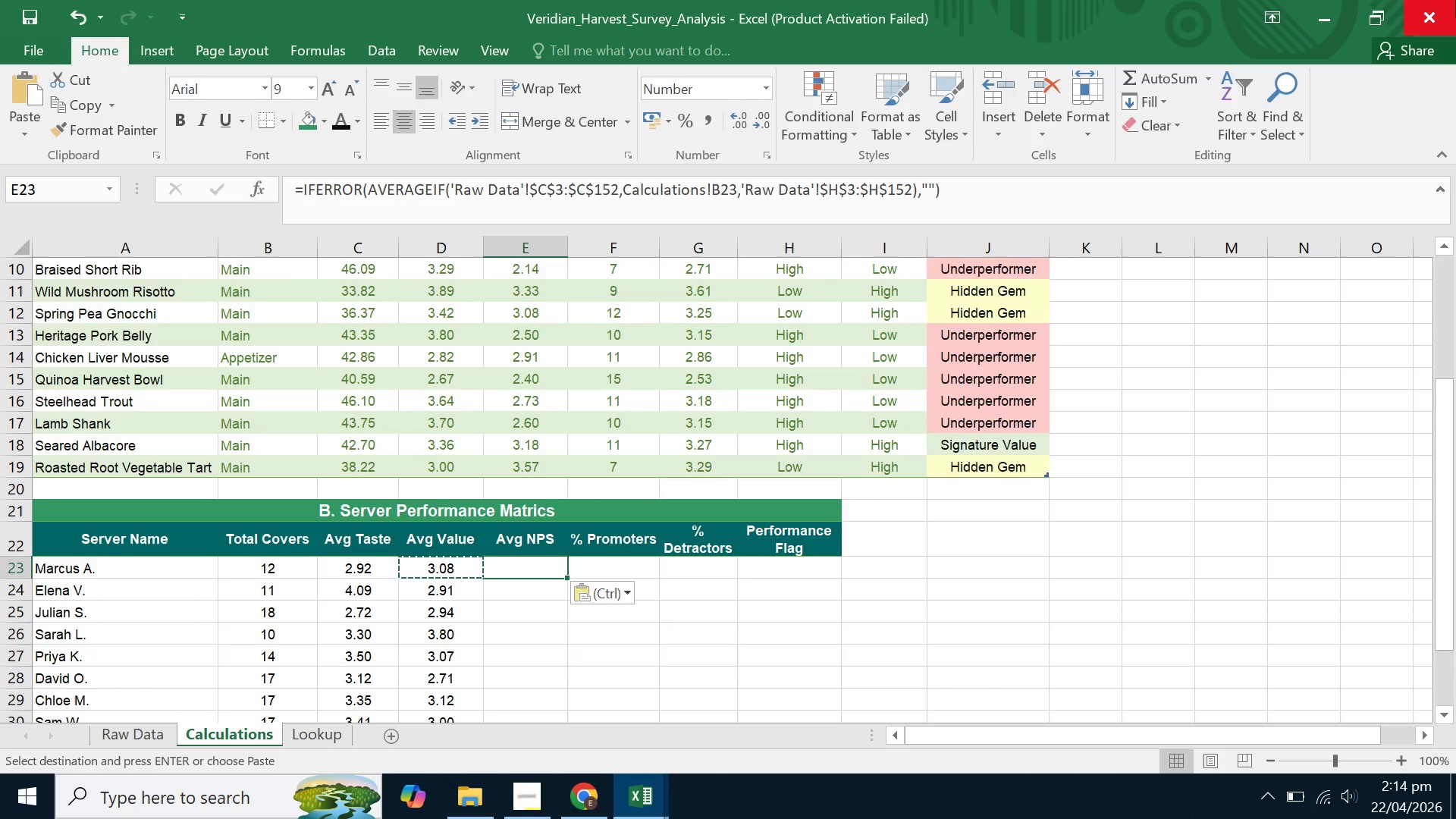 
 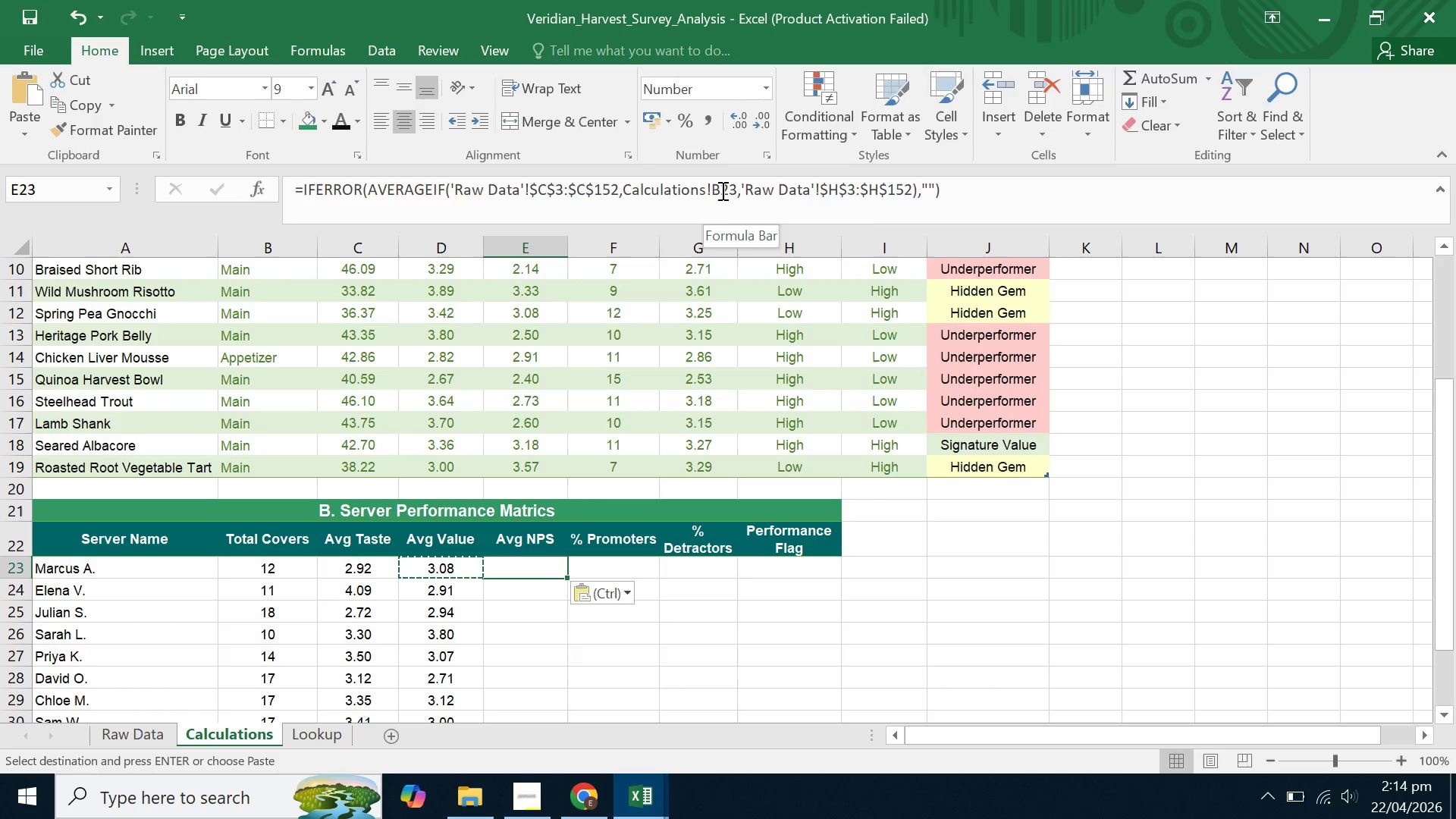 
wait(8.88)
 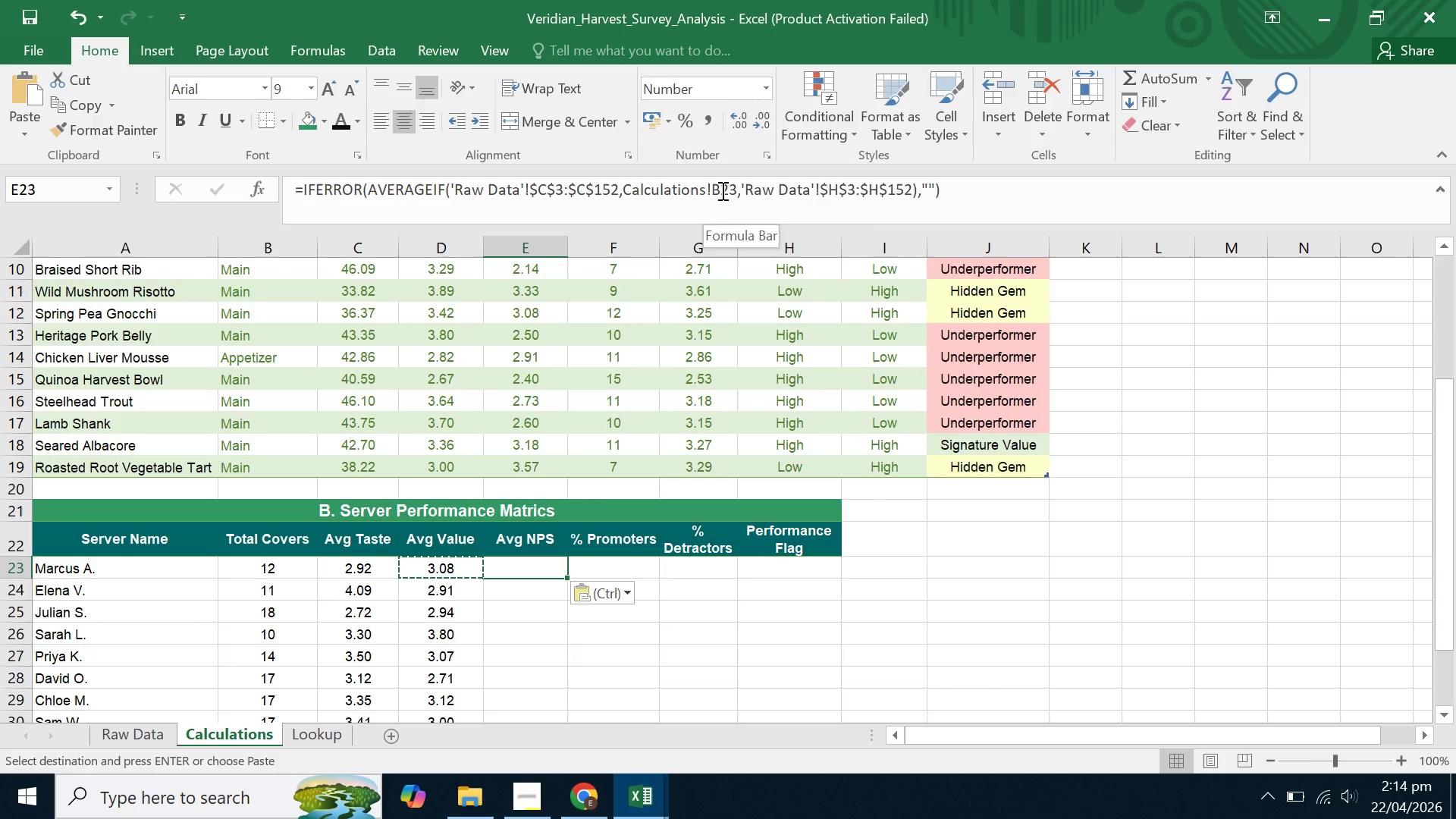 
left_click([723, 190])
 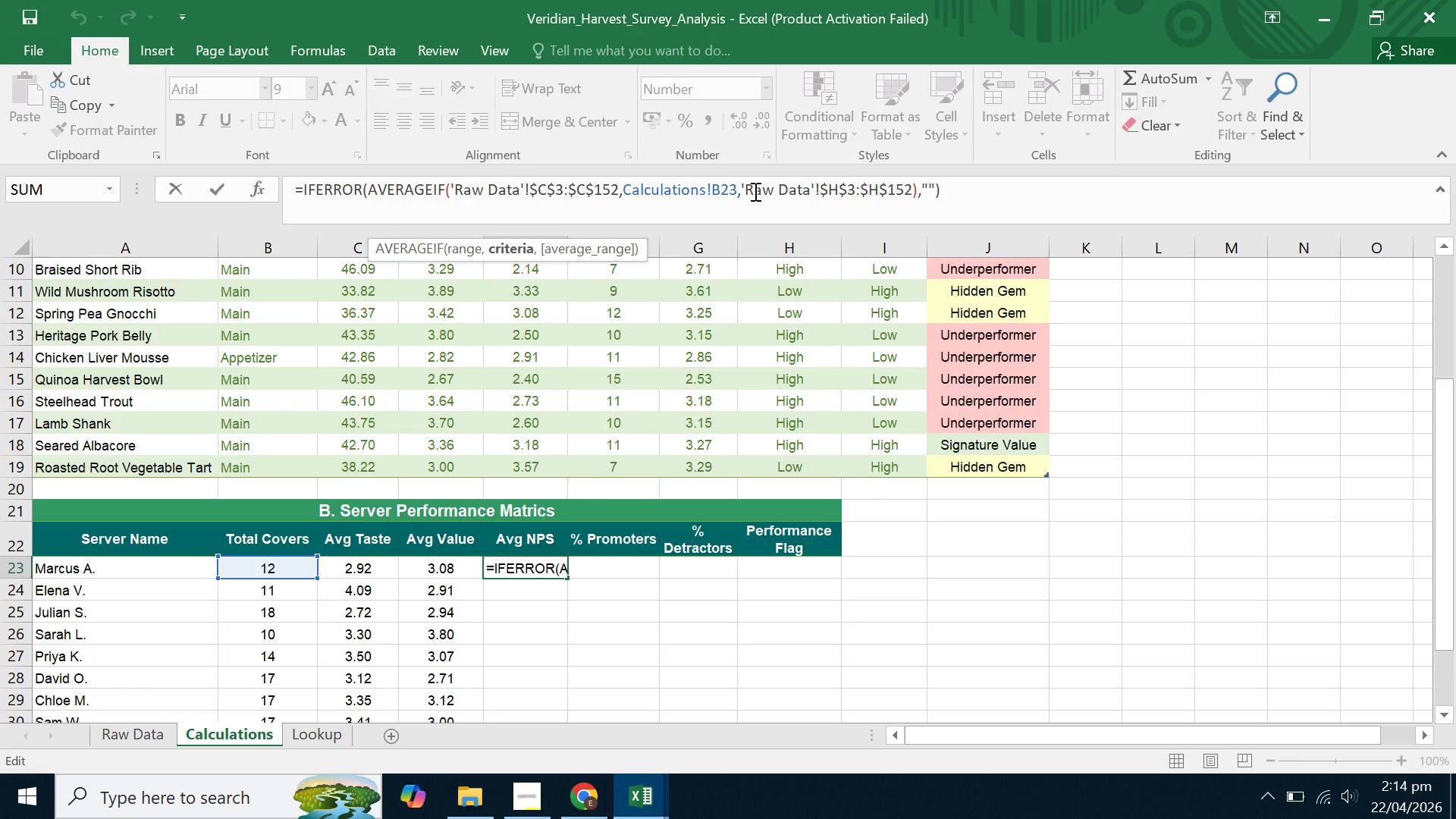 
key(Backspace)
 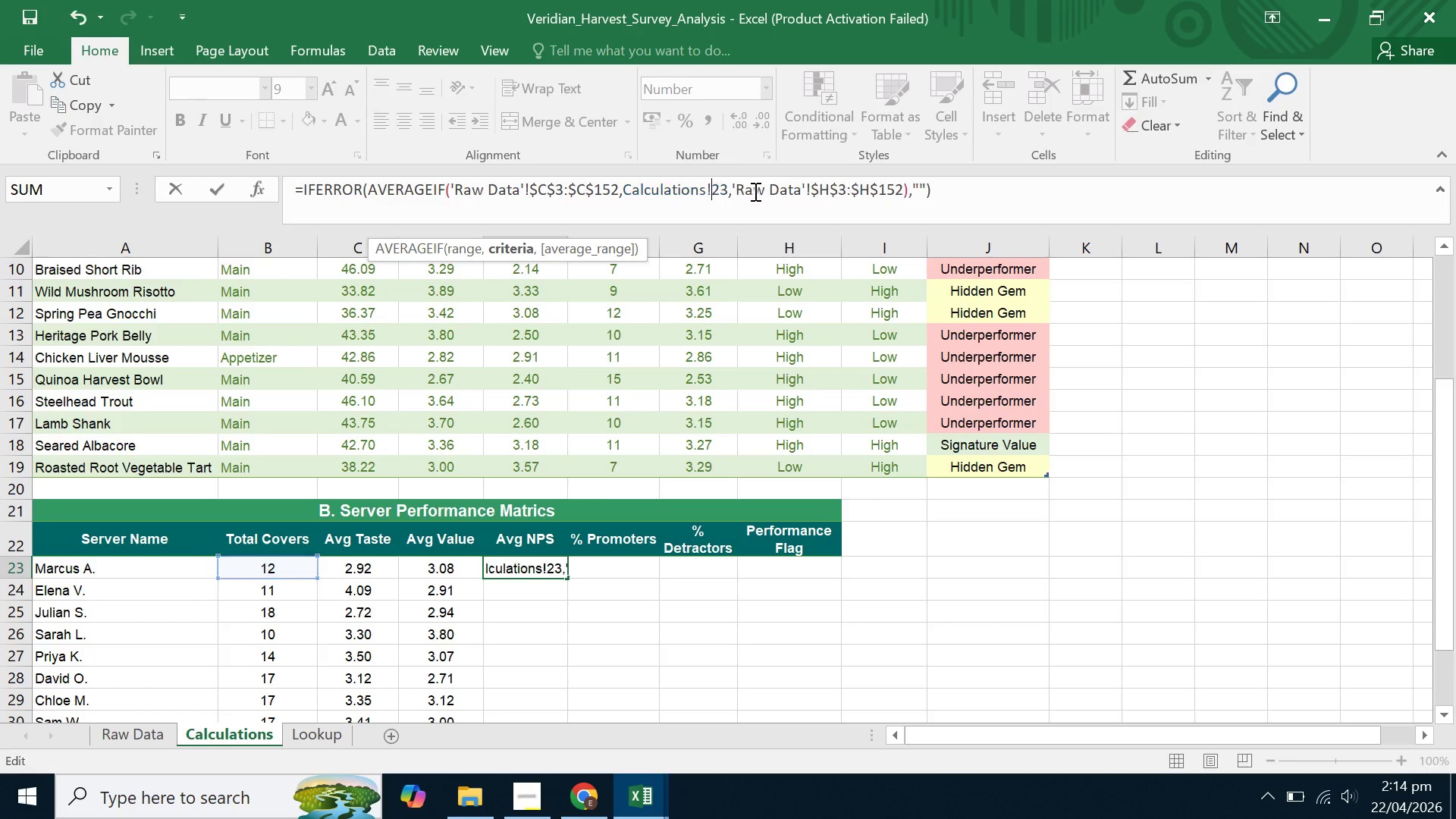 
key(A)
 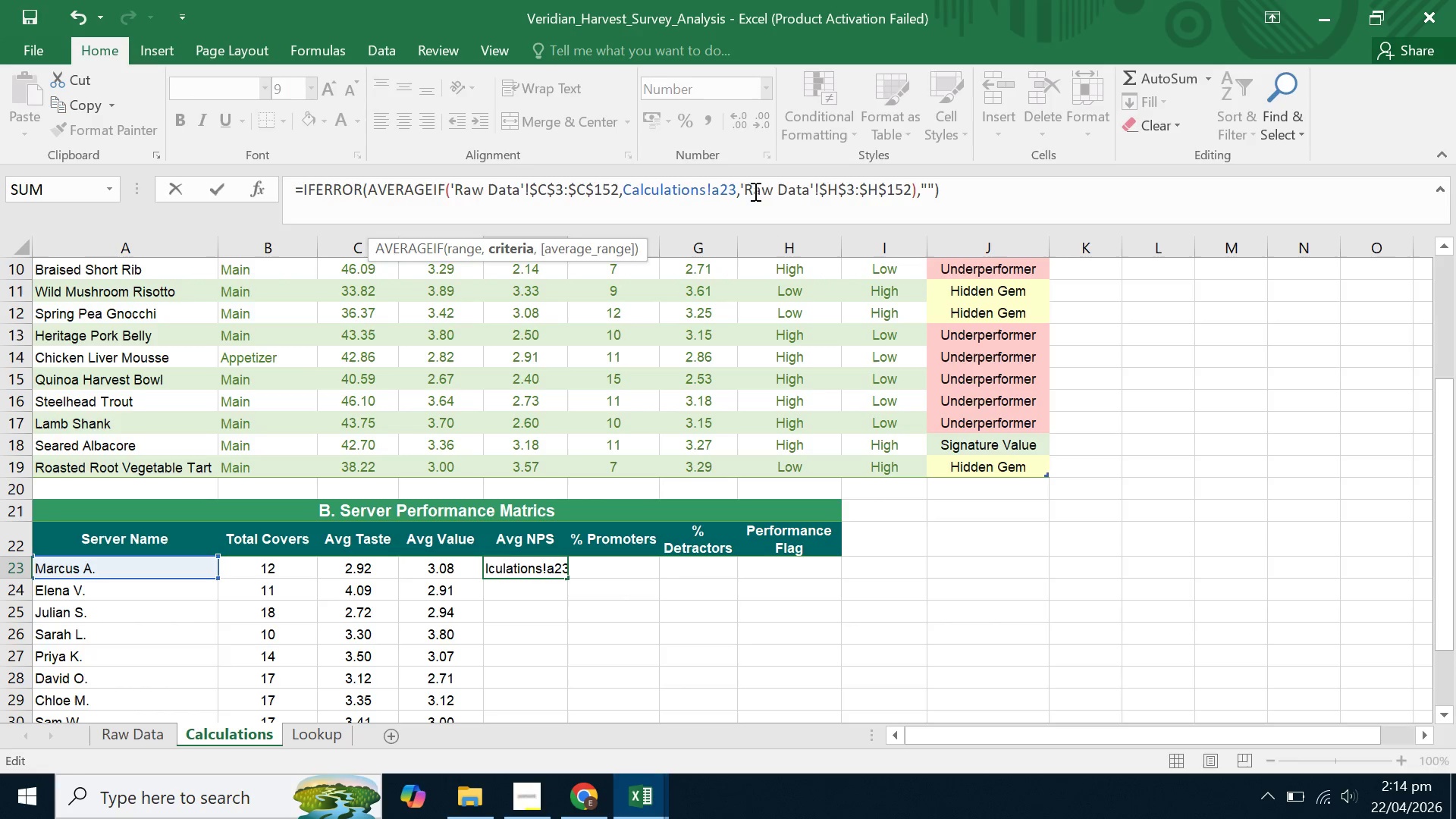 
key(Enter)
 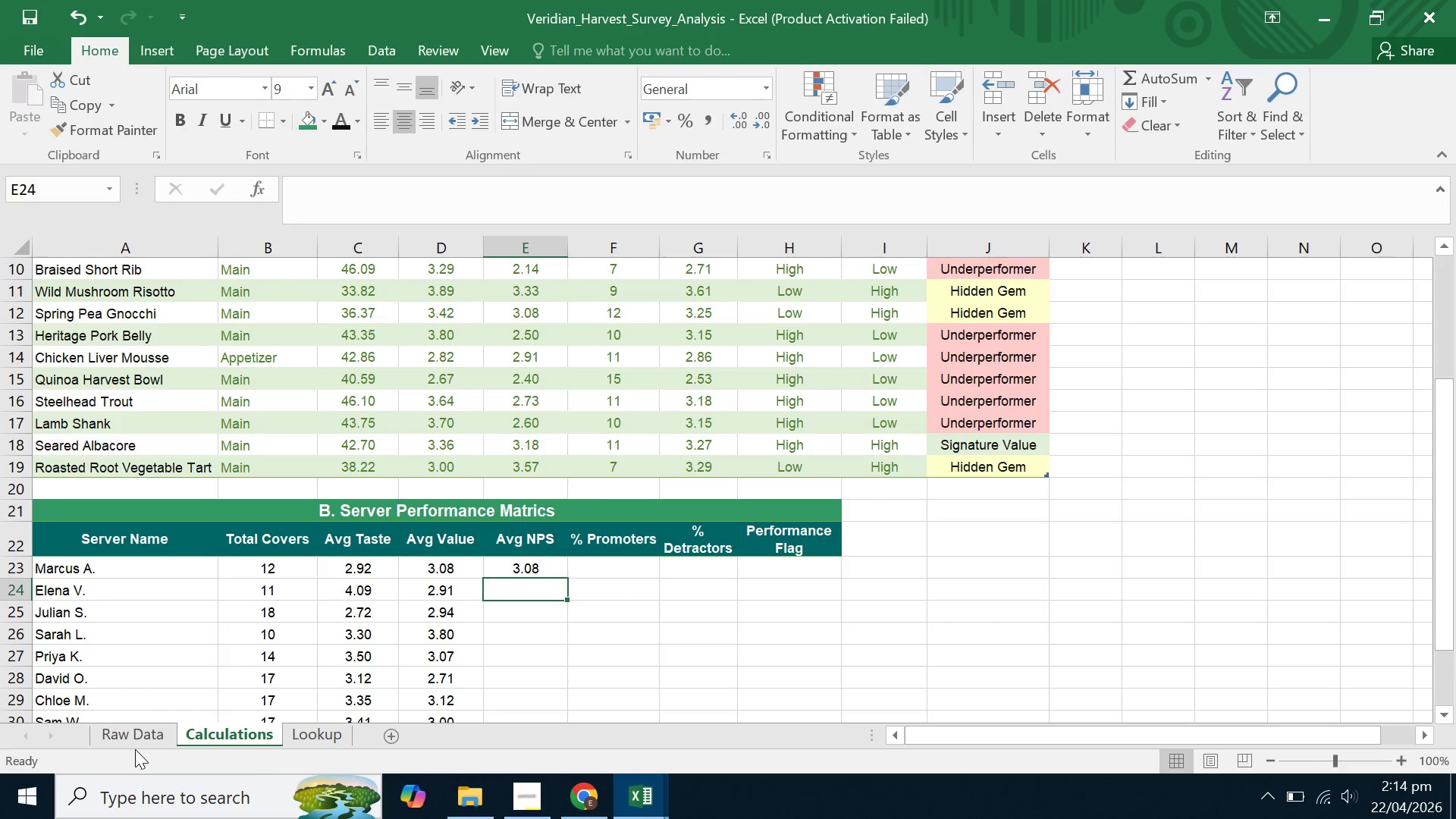 
left_click([147, 741])
 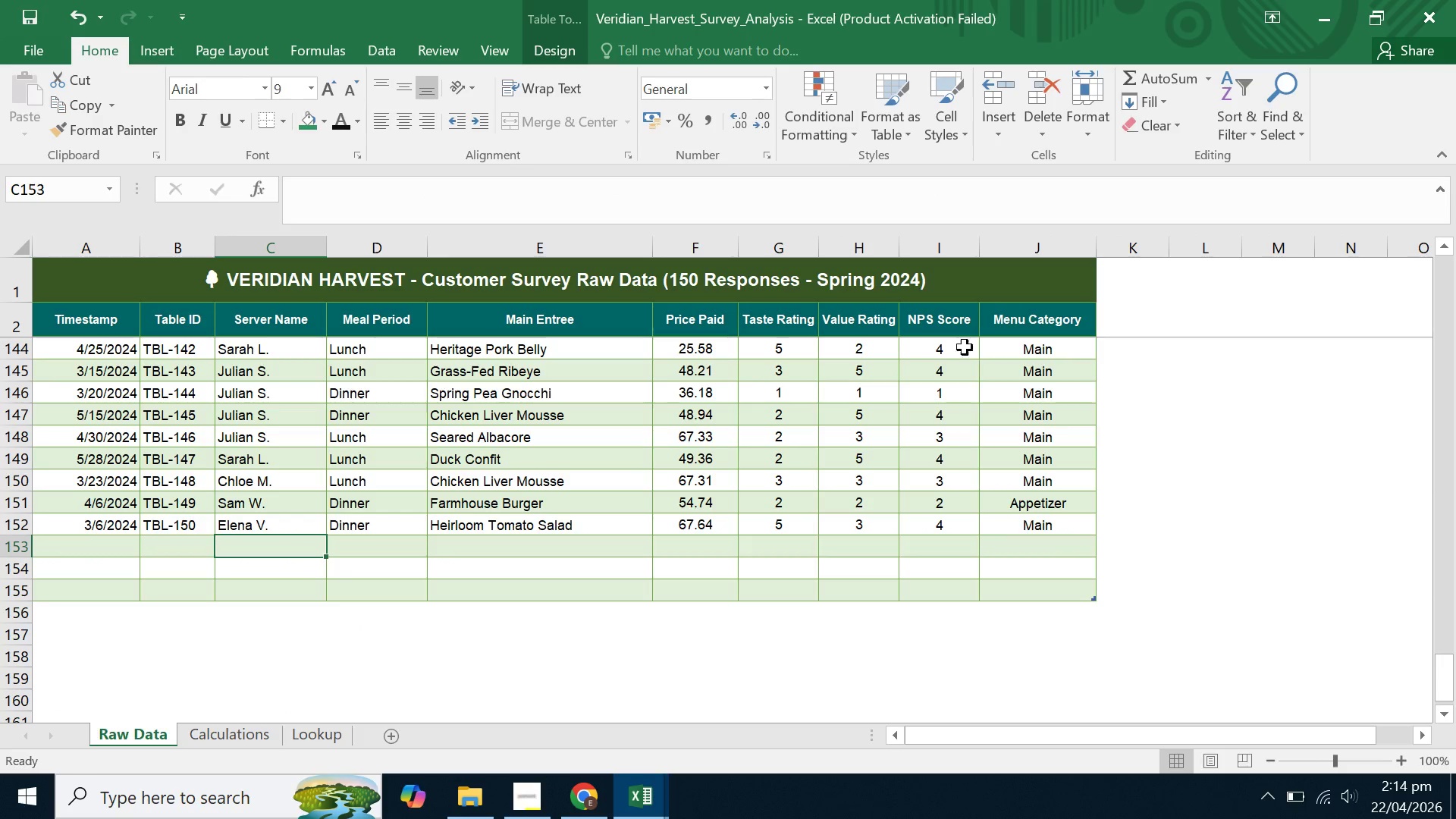 
left_click([946, 347])
 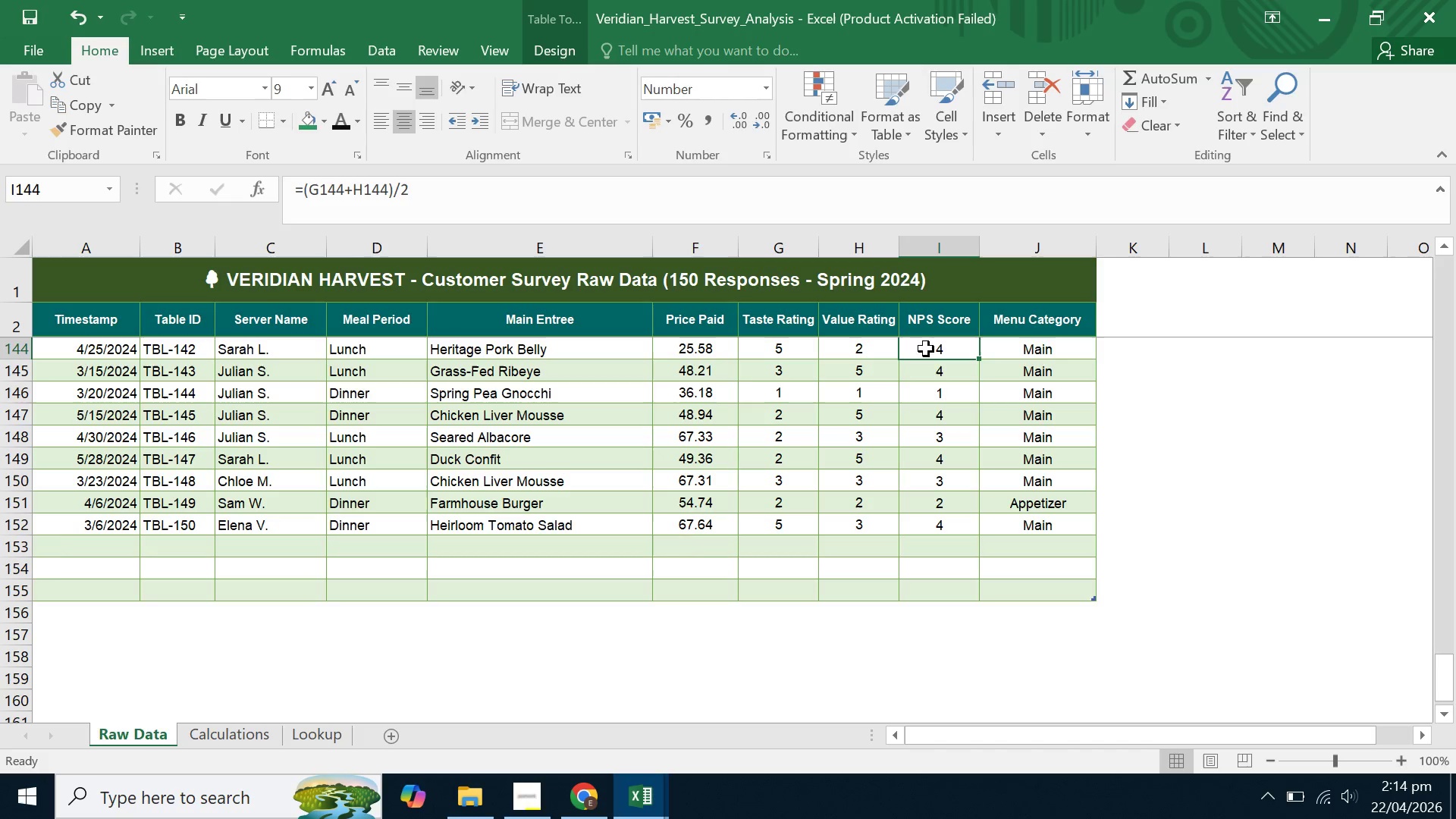 
left_click([239, 739])
 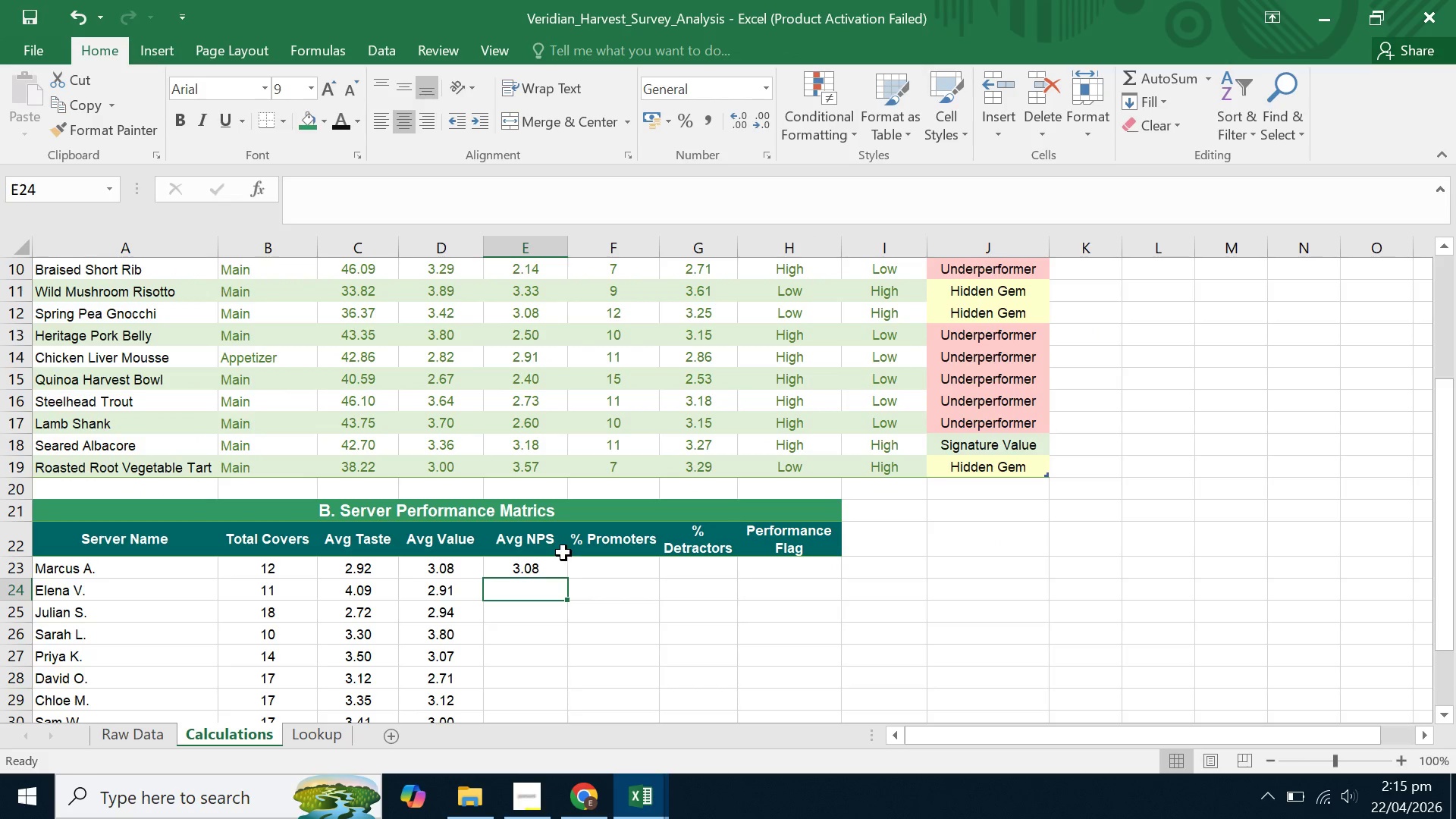 
left_click([525, 566])
 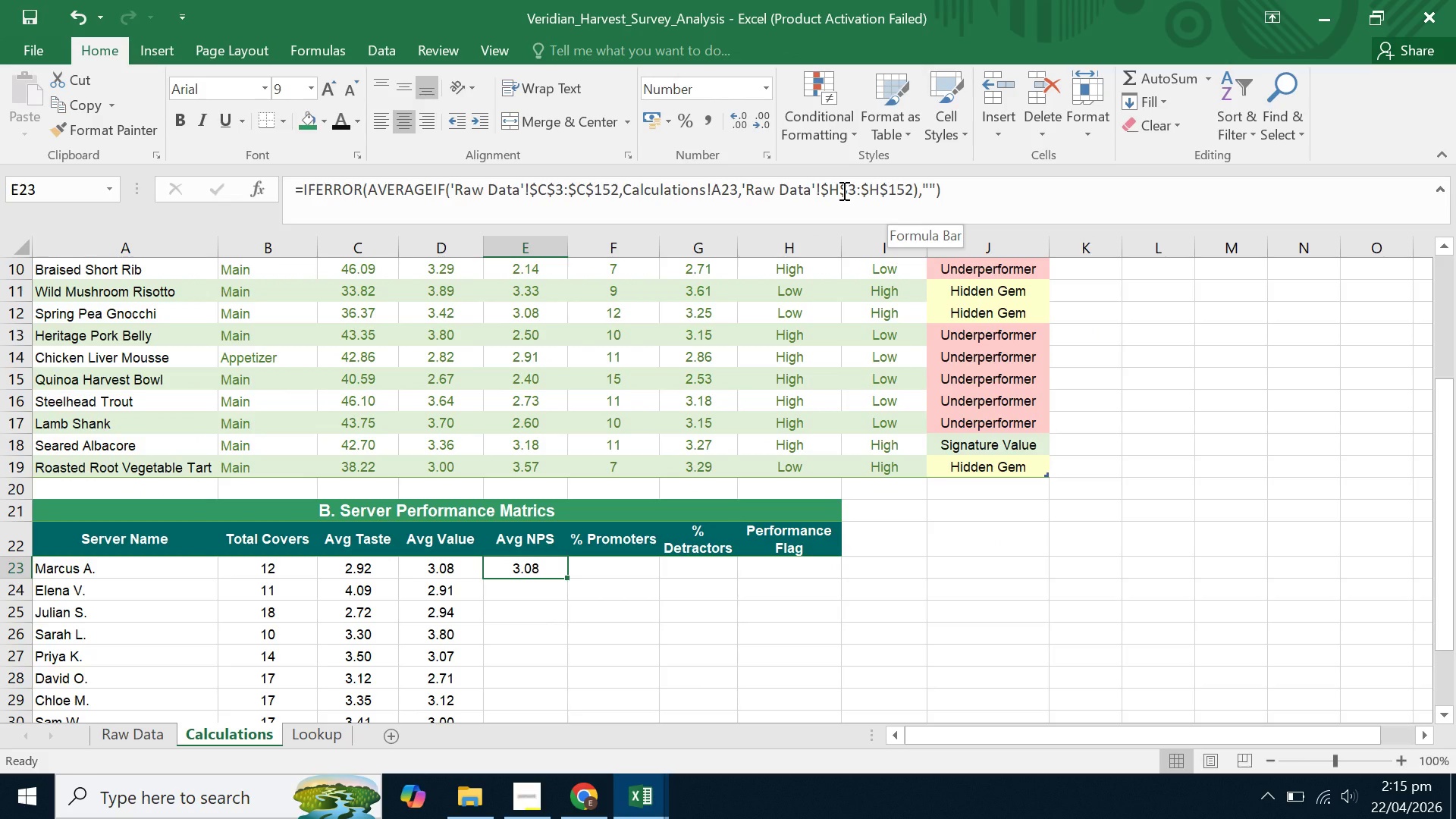 
left_click([836, 191])
 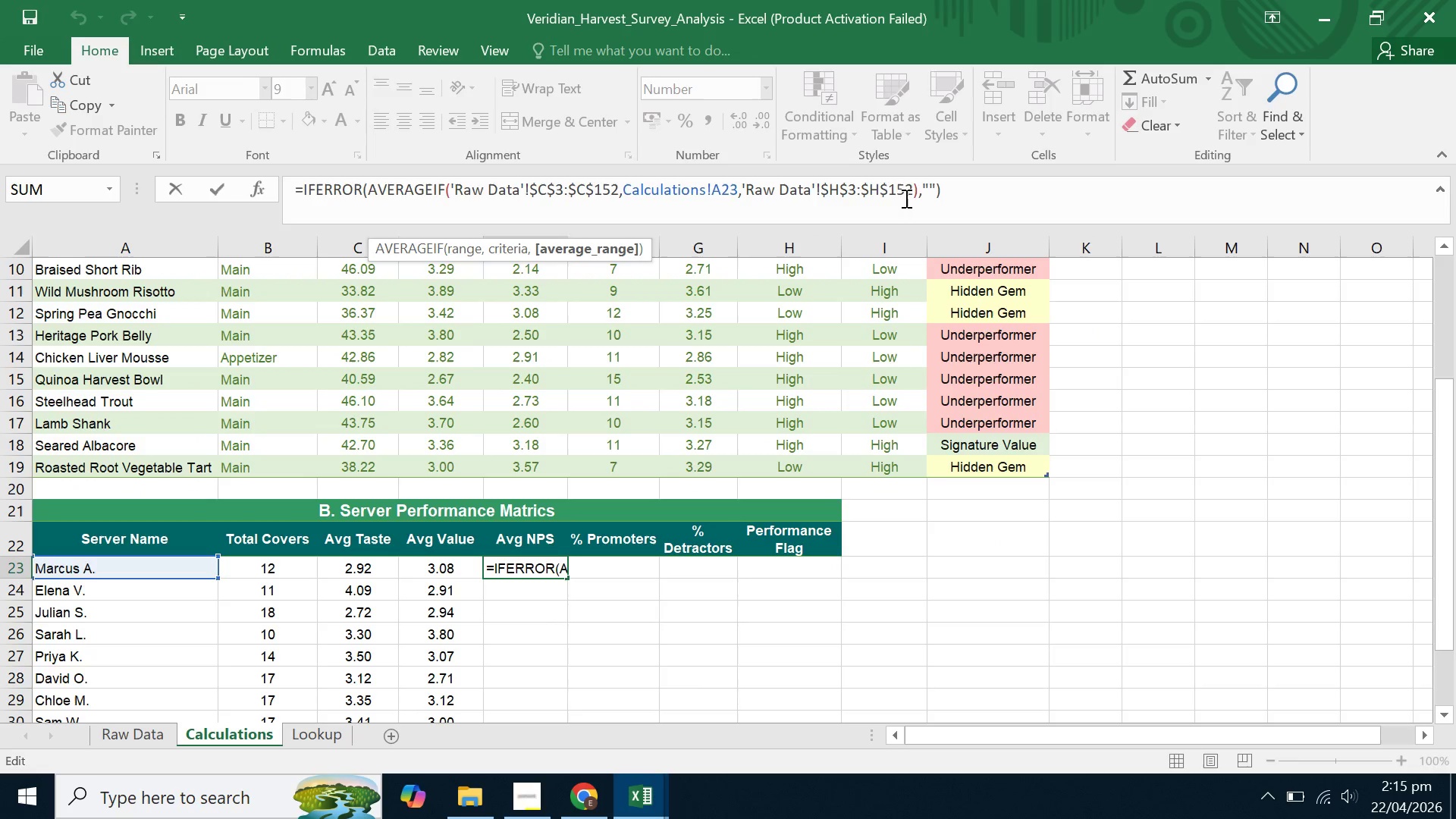 
key(Backspace)
 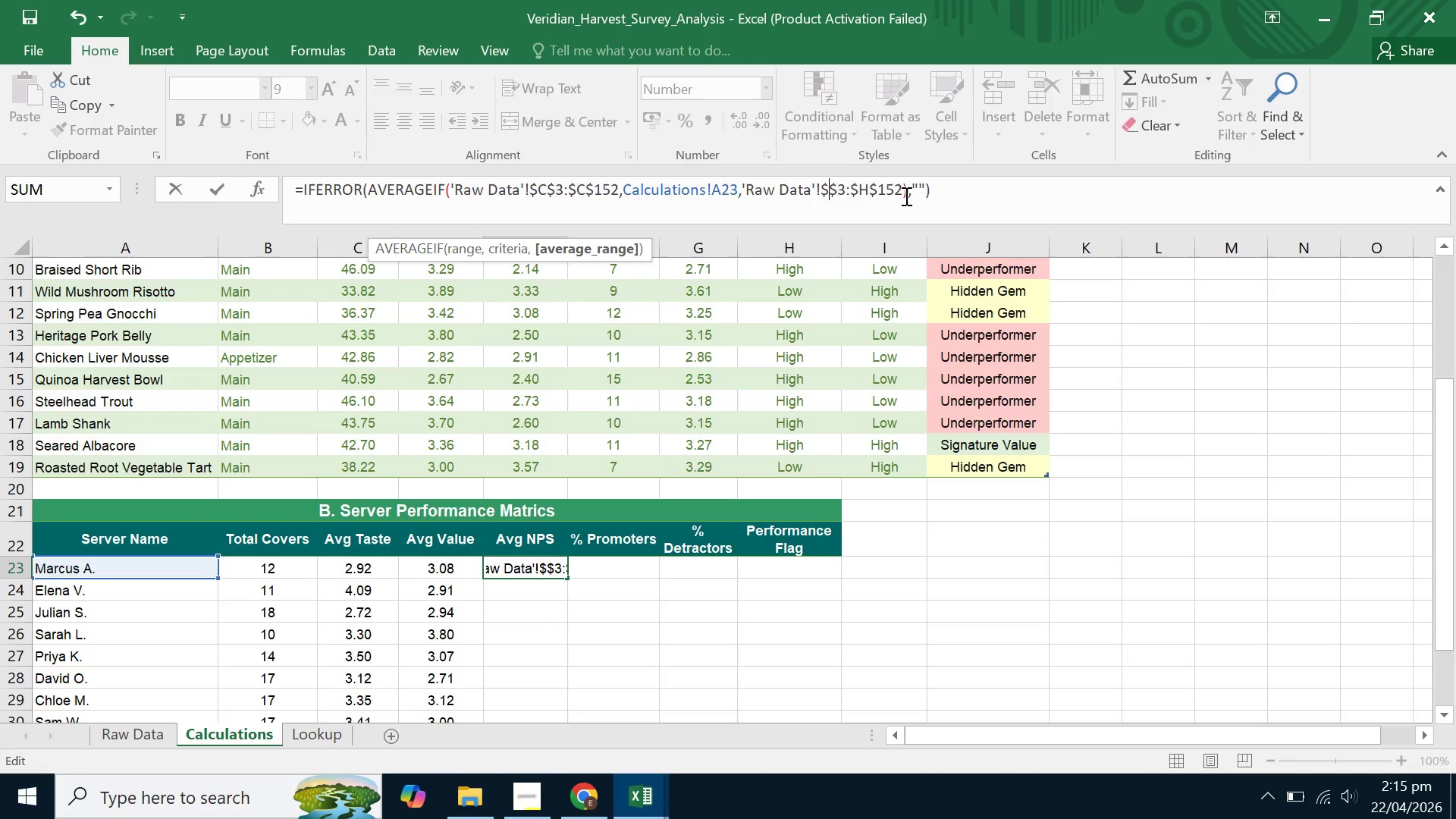 
key(I)
 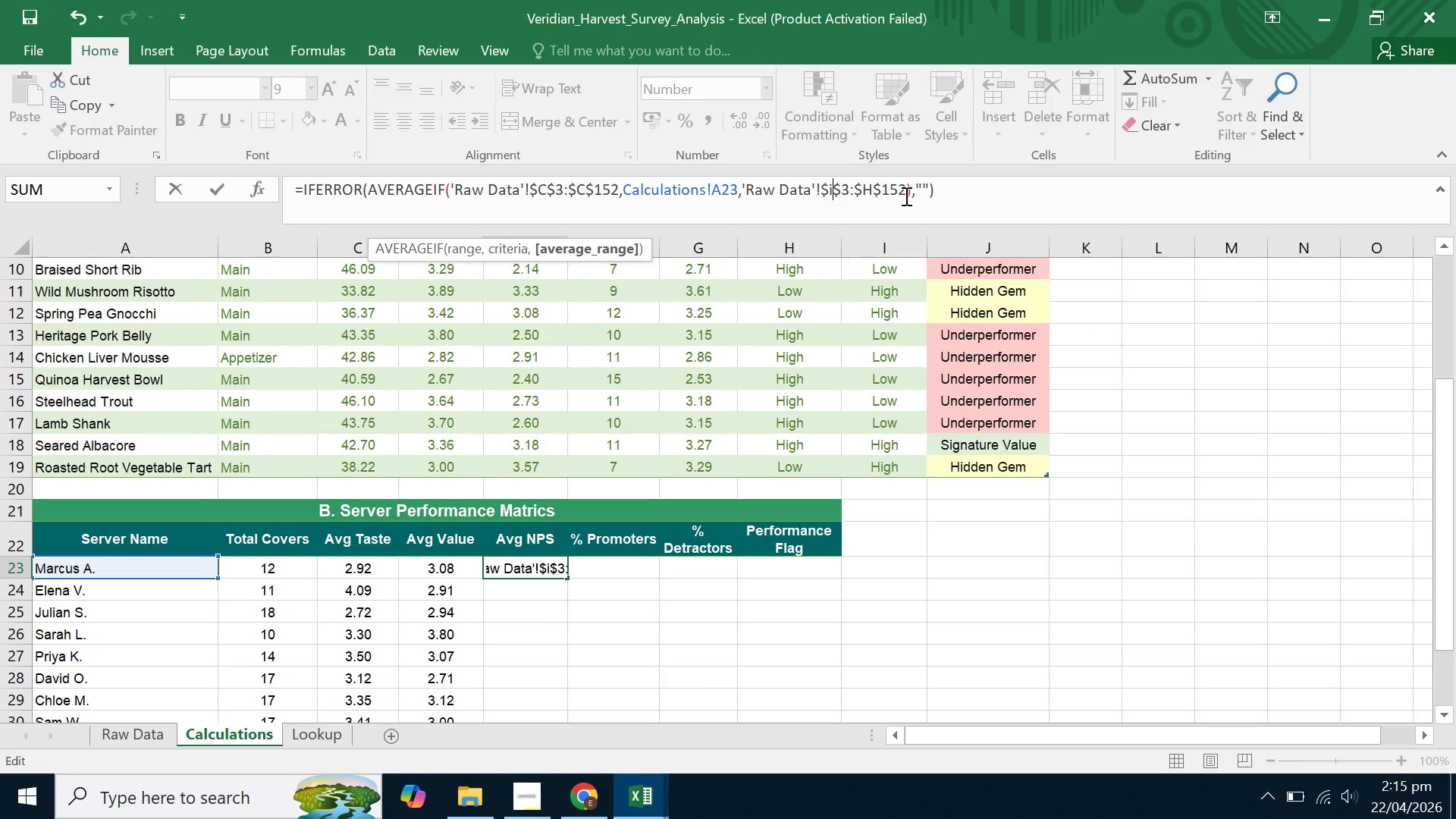 
key(ArrowRight)
 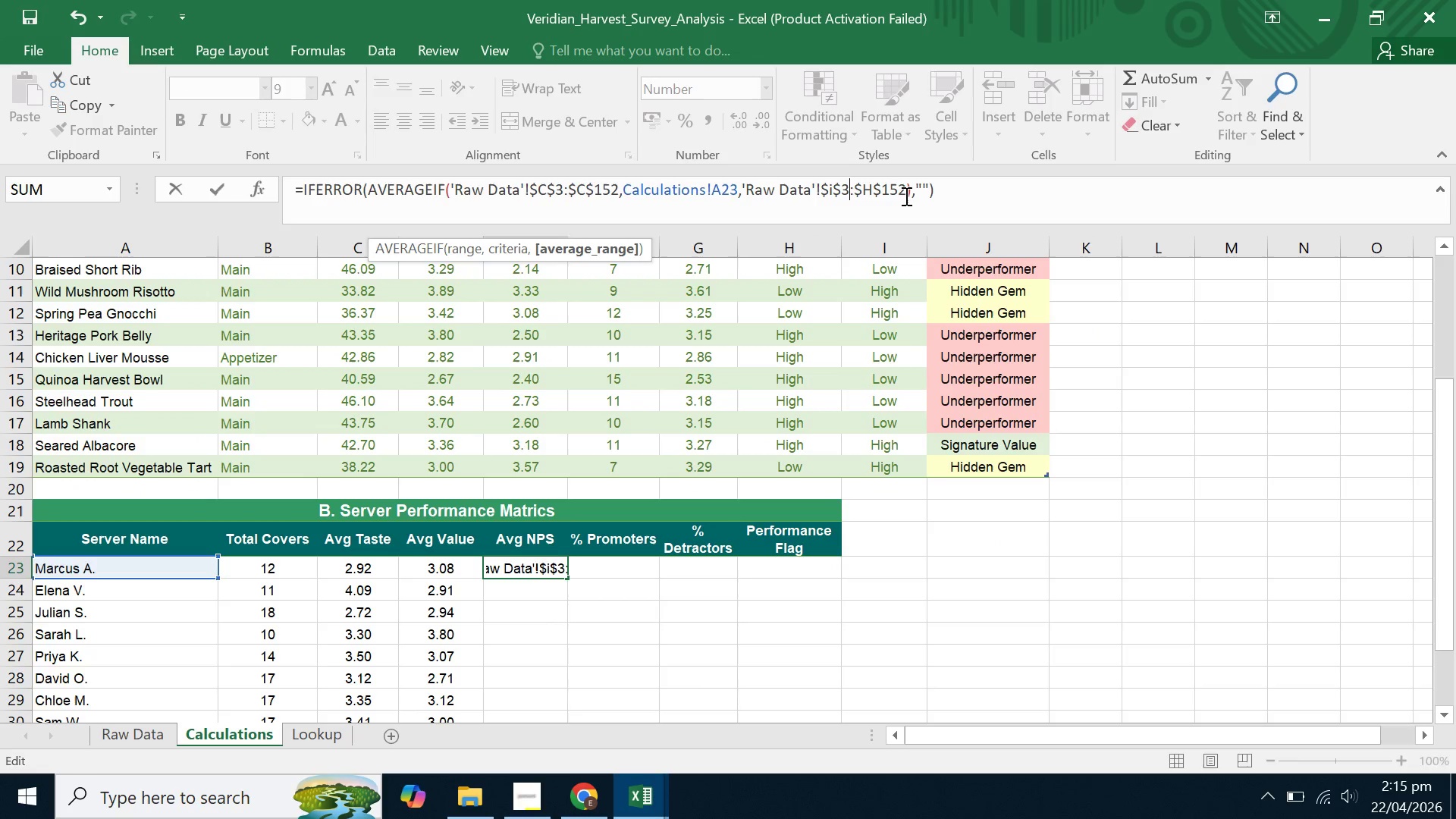 
key(ArrowRight)
 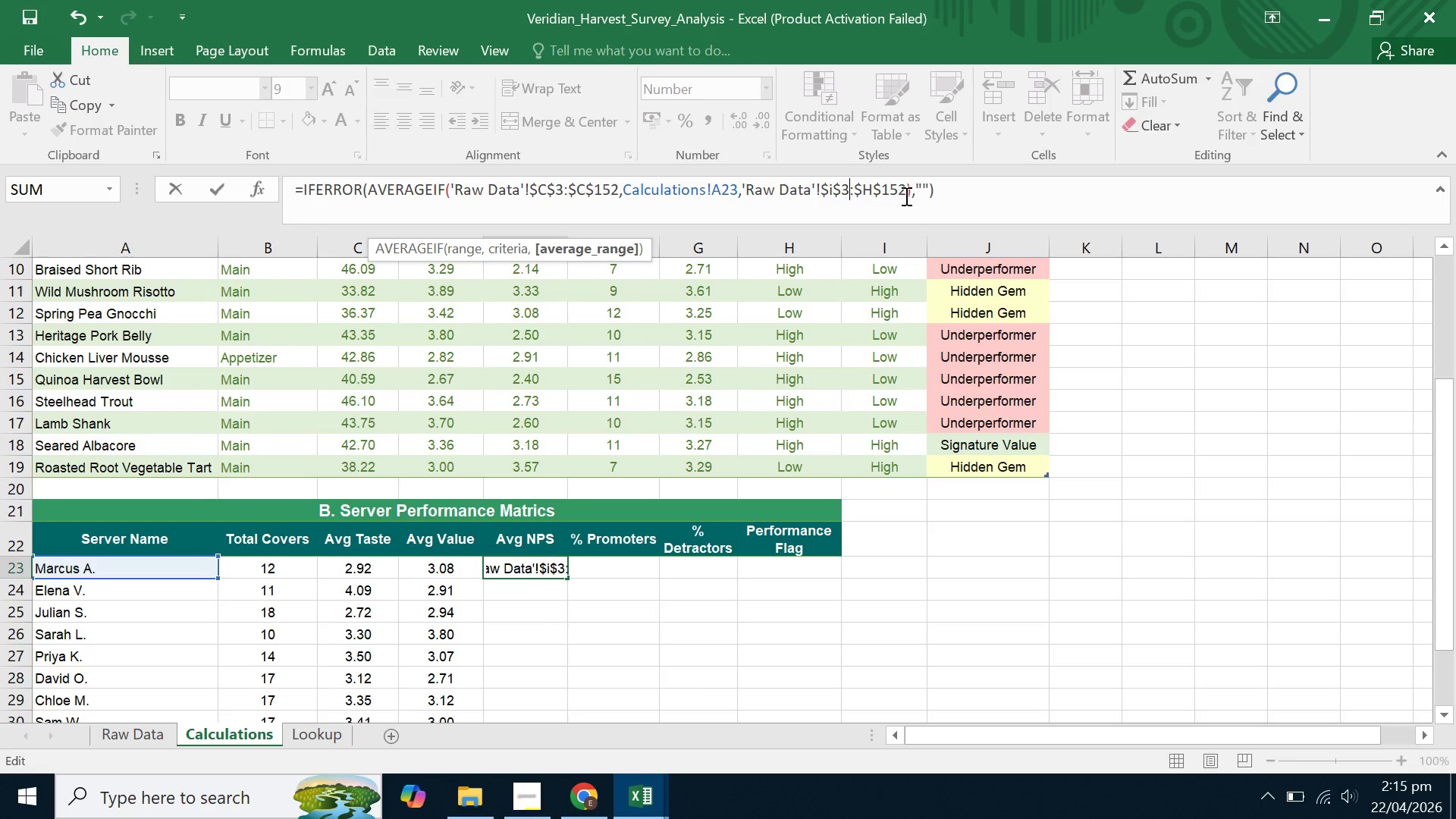 
key(ArrowRight)
 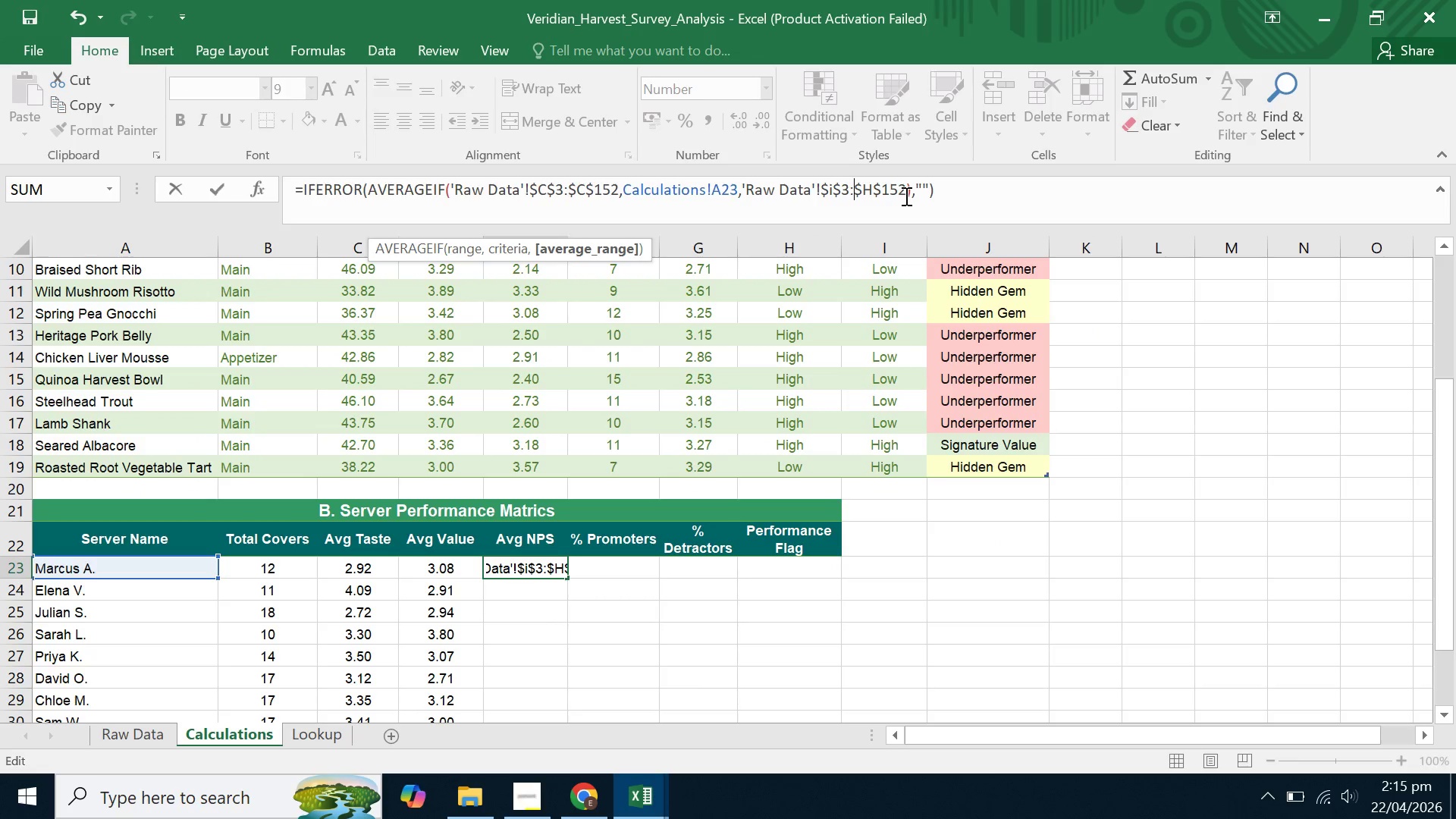 
key(ArrowRight)
 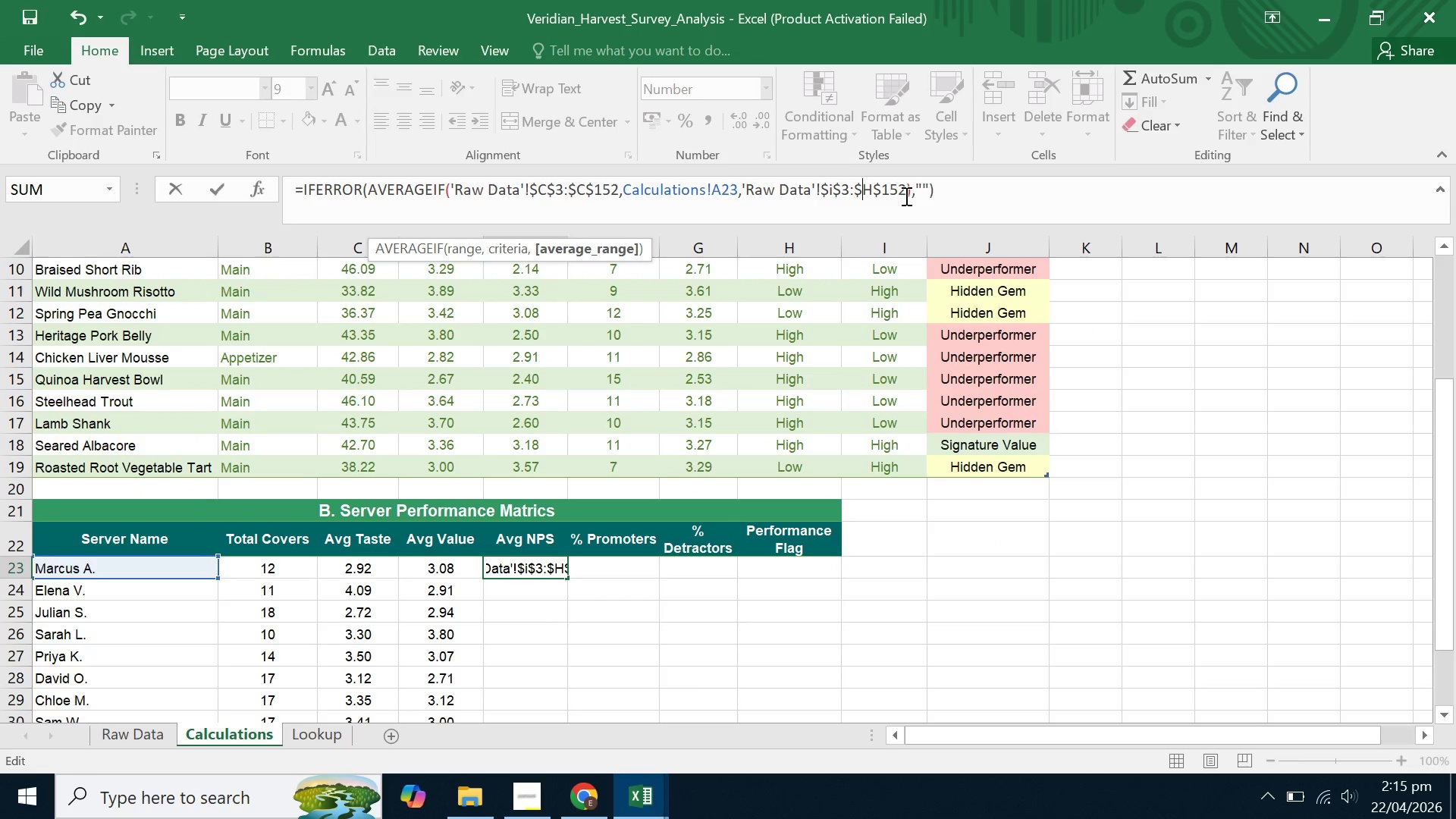 
key(ArrowRight)
 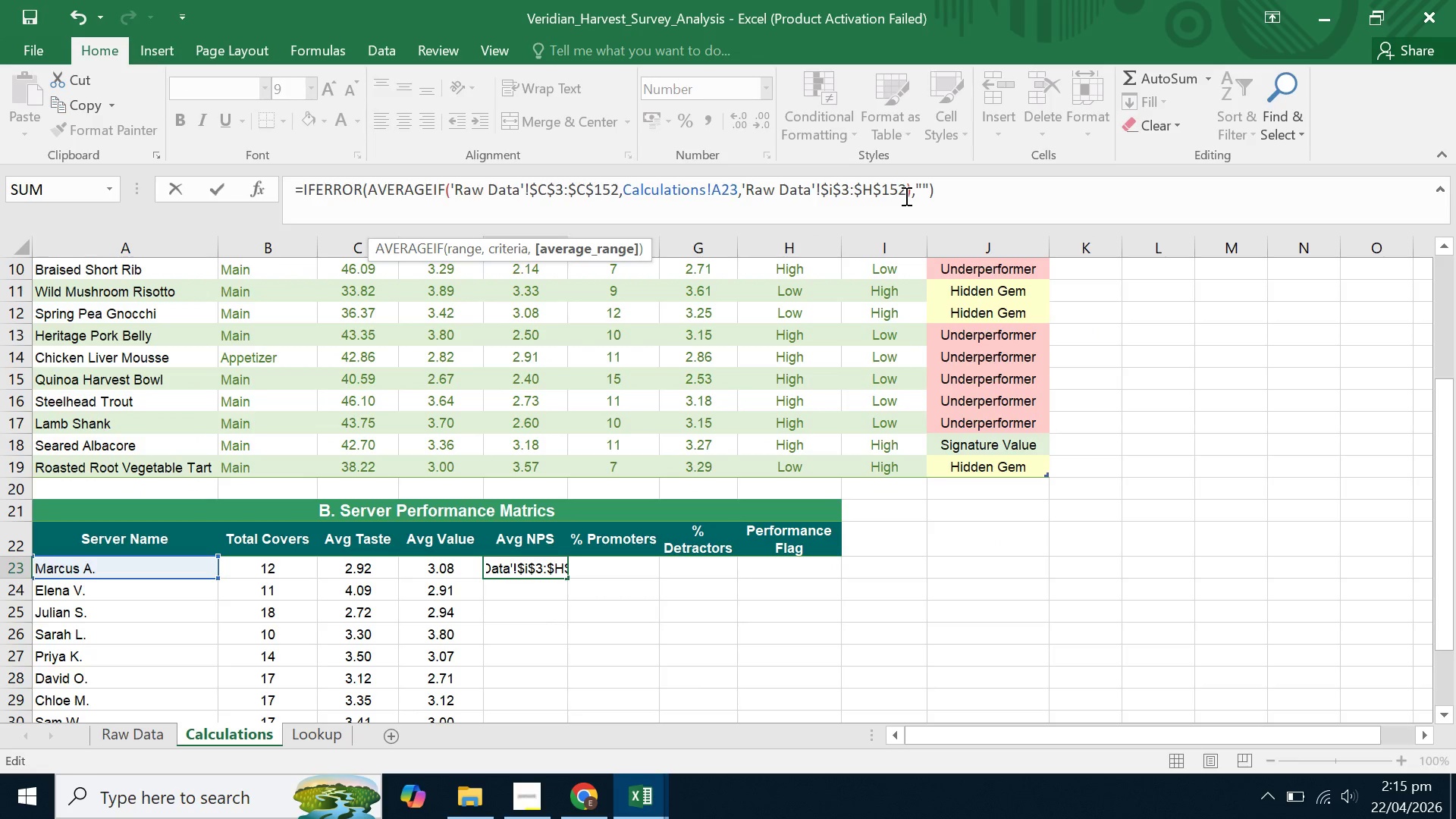 
key(Backspace)
 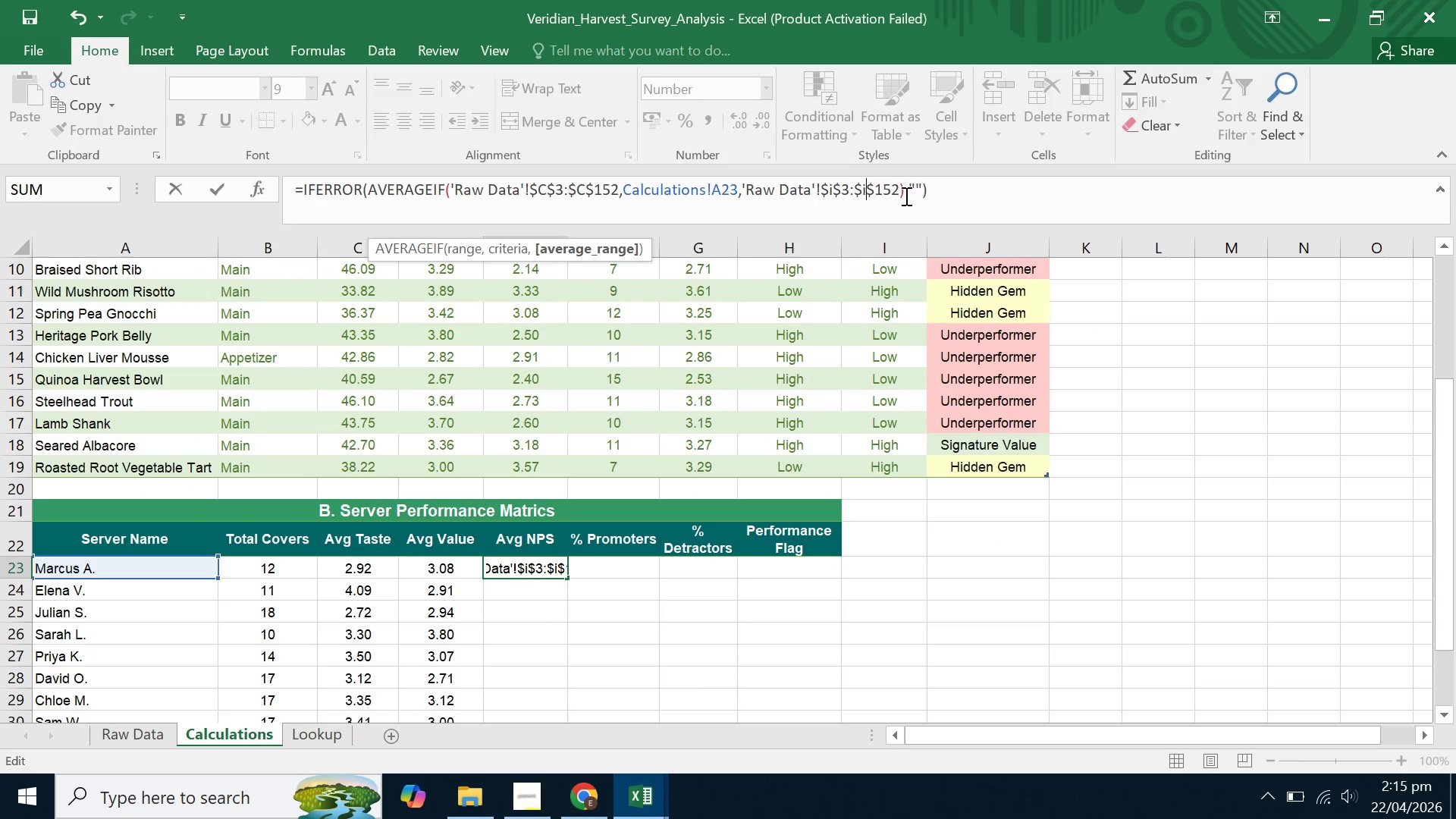 
key(I)
 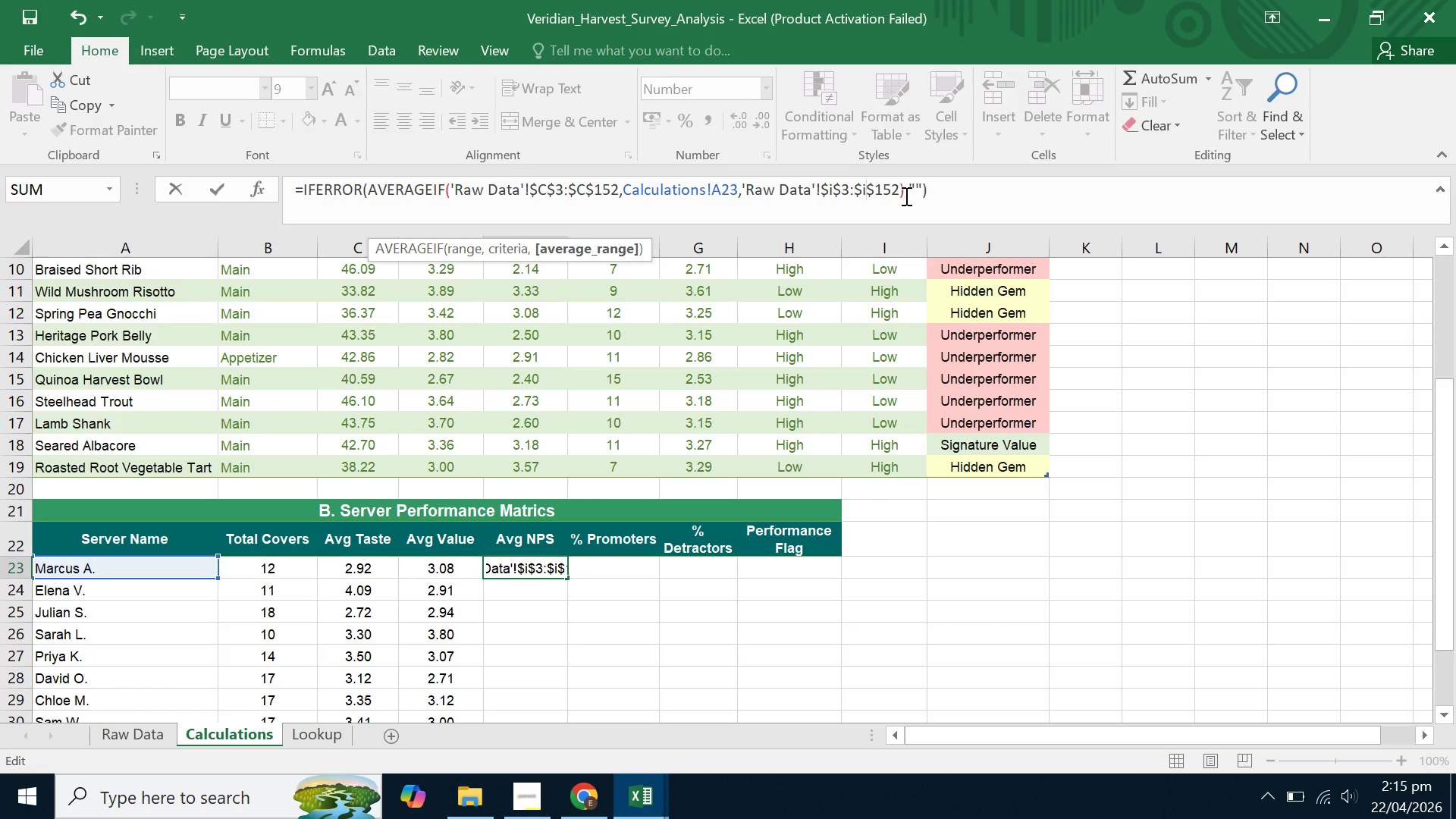 
key(Enter)
 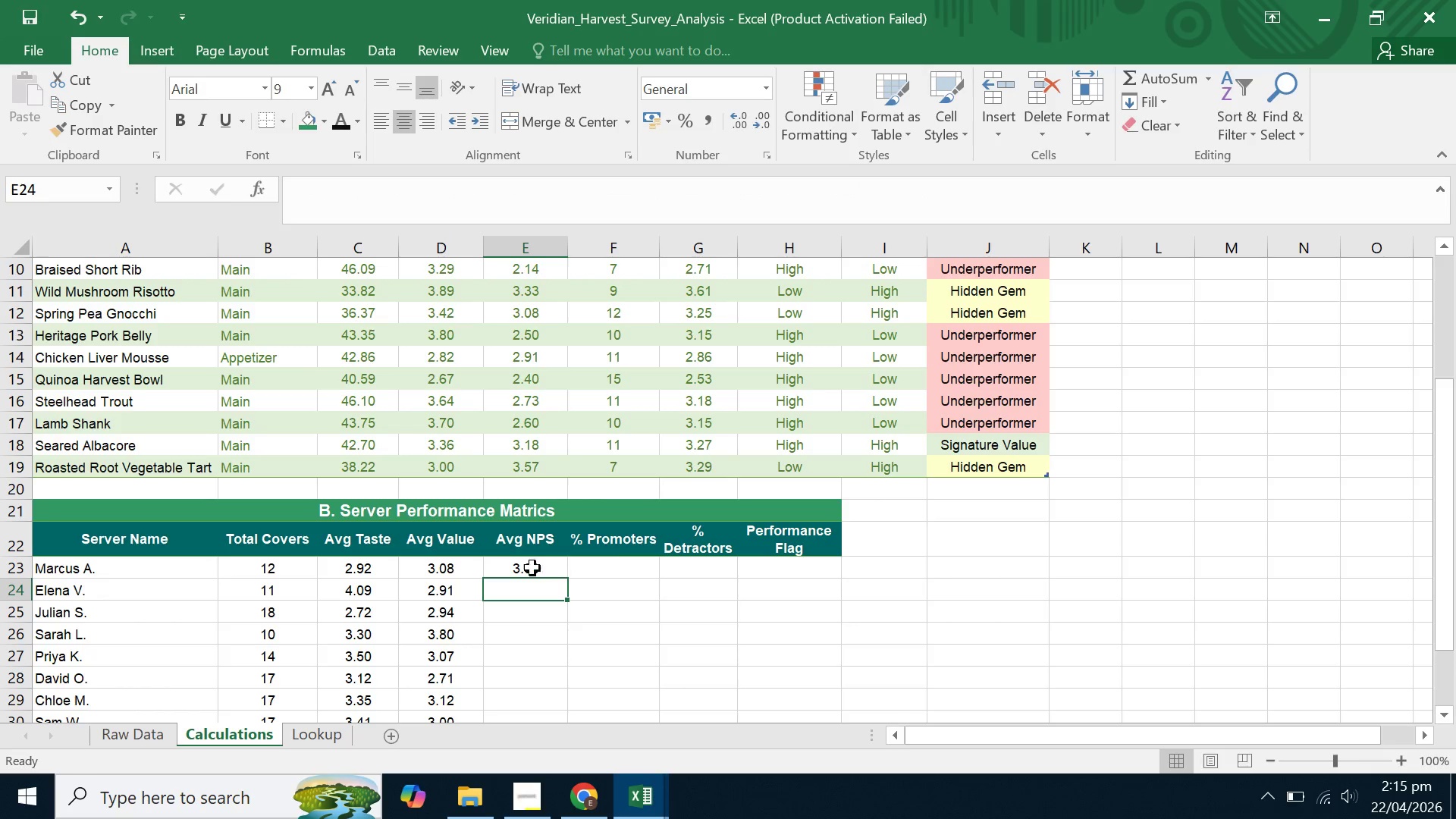 
double_click([545, 566])
 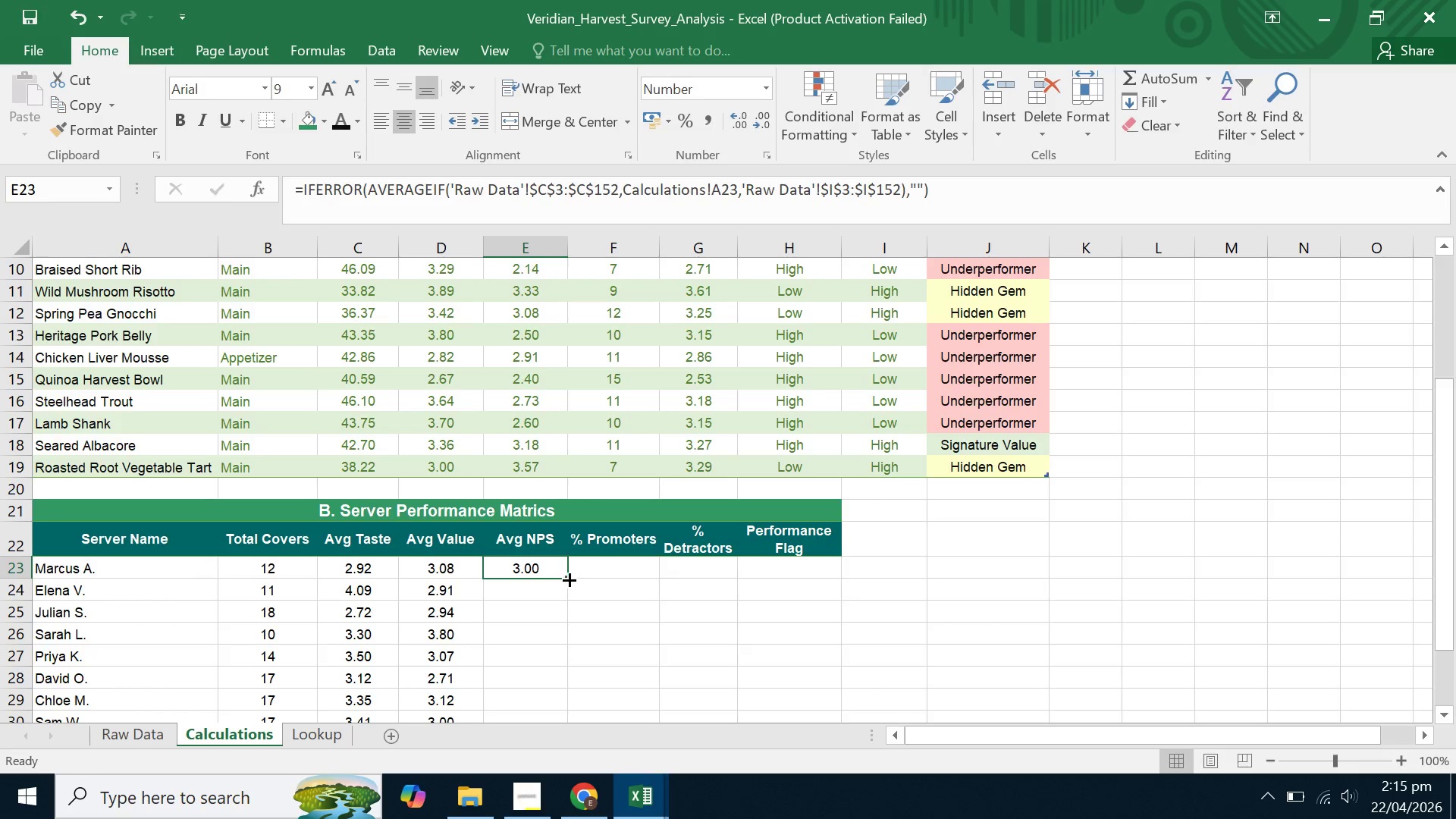 
double_click([567, 579])
 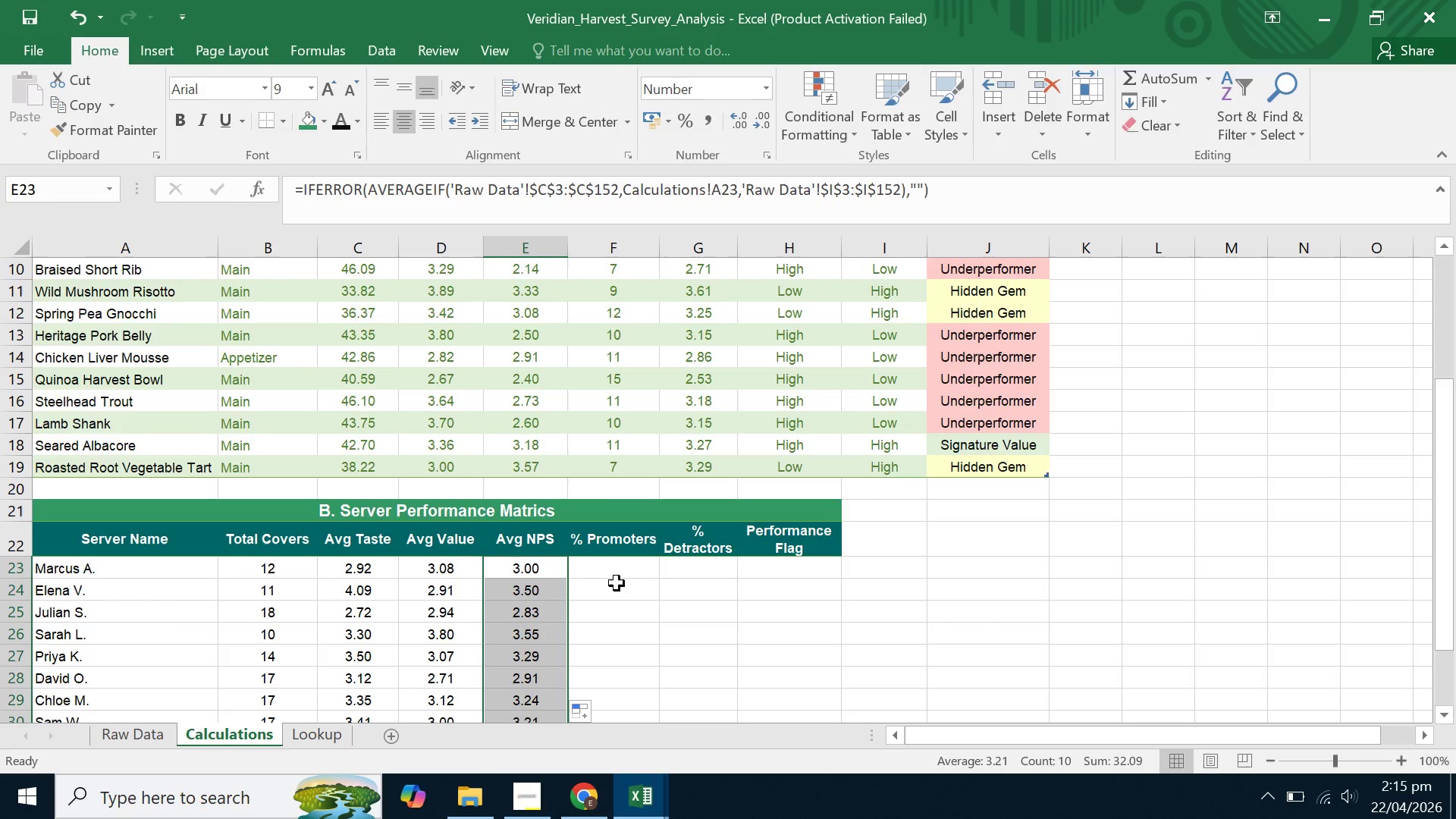 
scroll: coordinate [617, 583], scroll_direction: down, amount: 3.0
 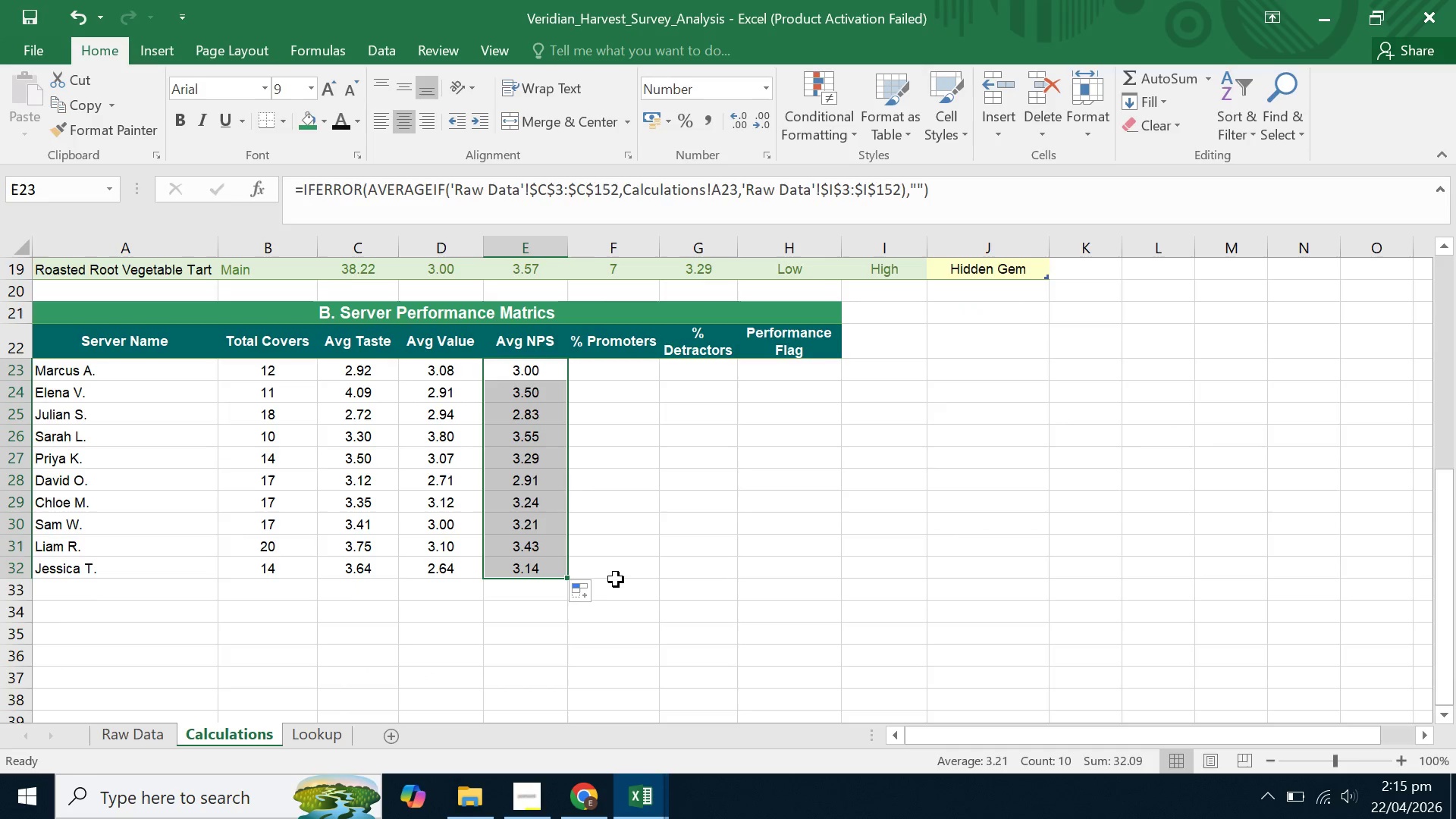 
scroll: coordinate [616, 579], scroll_direction: up, amount: 3.0
 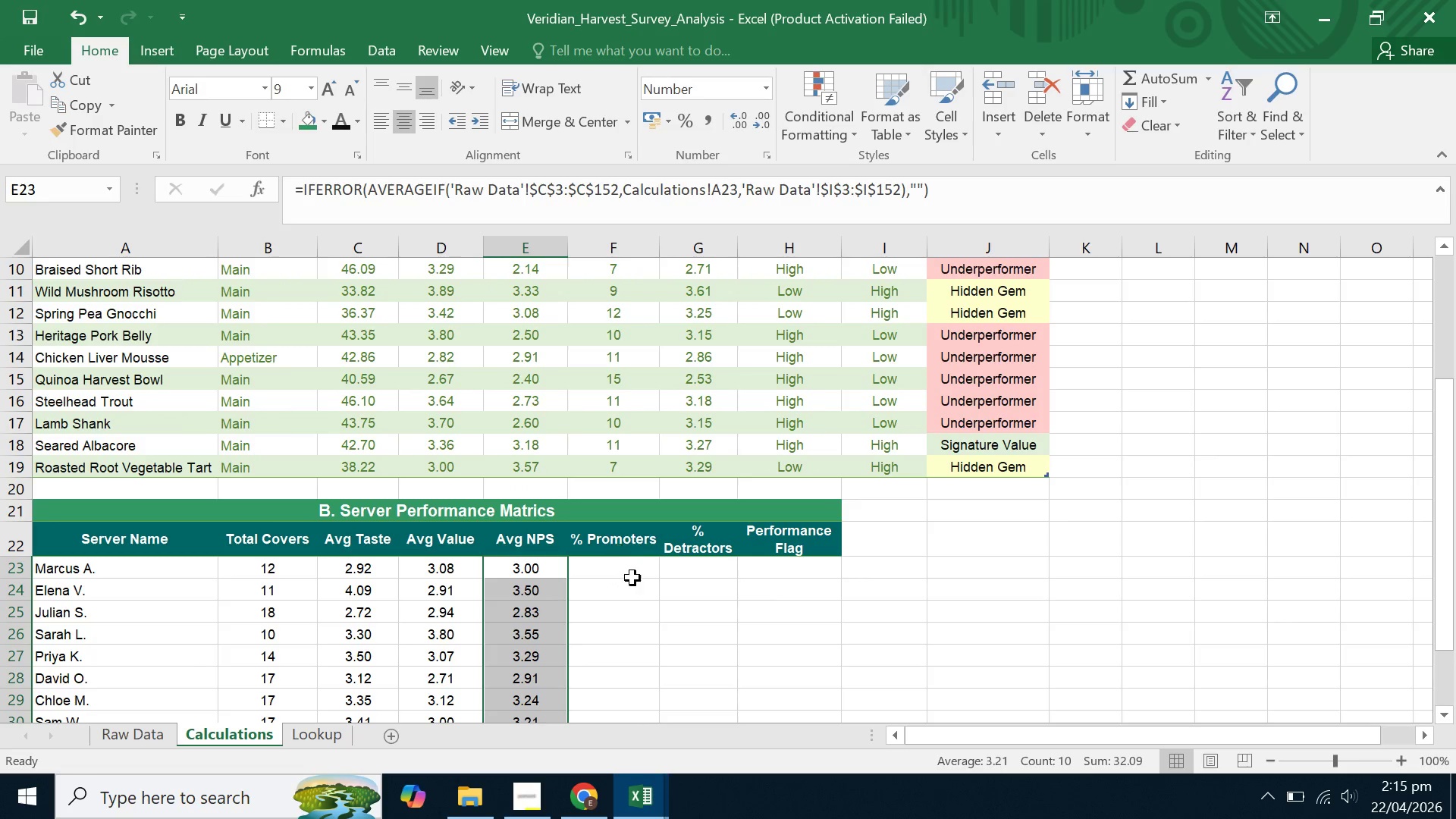 
left_click([632, 578])
 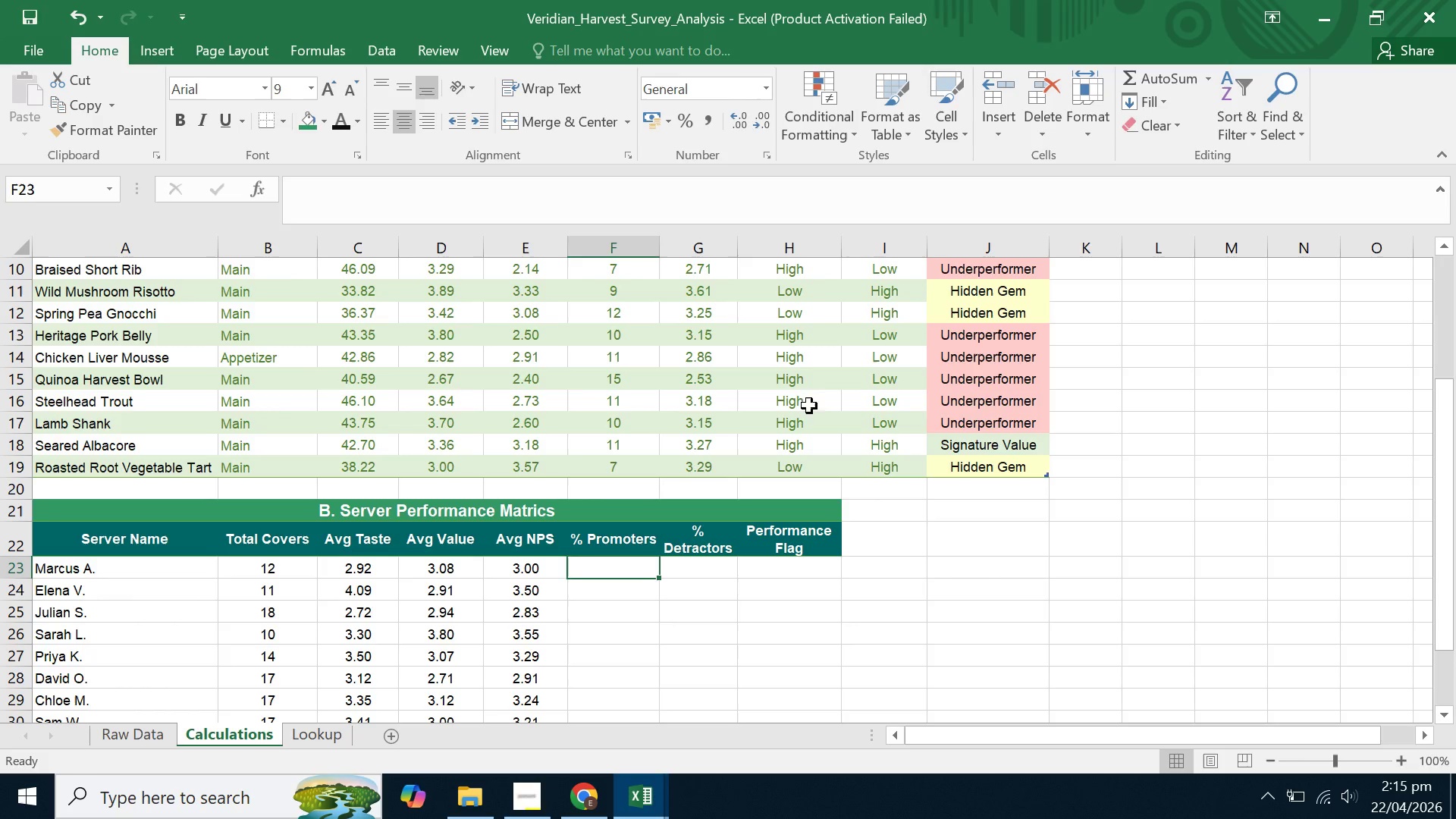 
wait(32.12)
 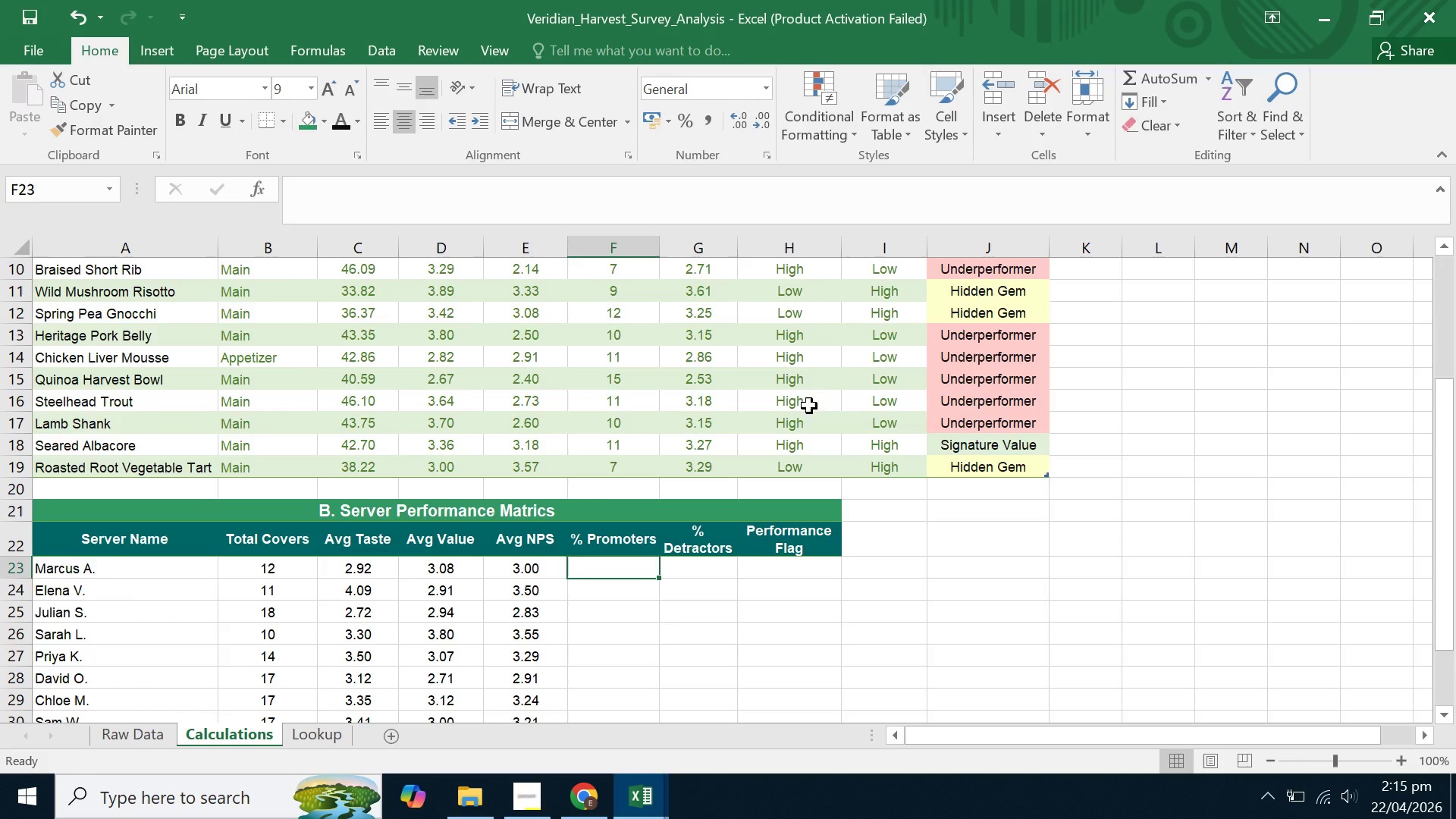 
double_click([639, 551])
 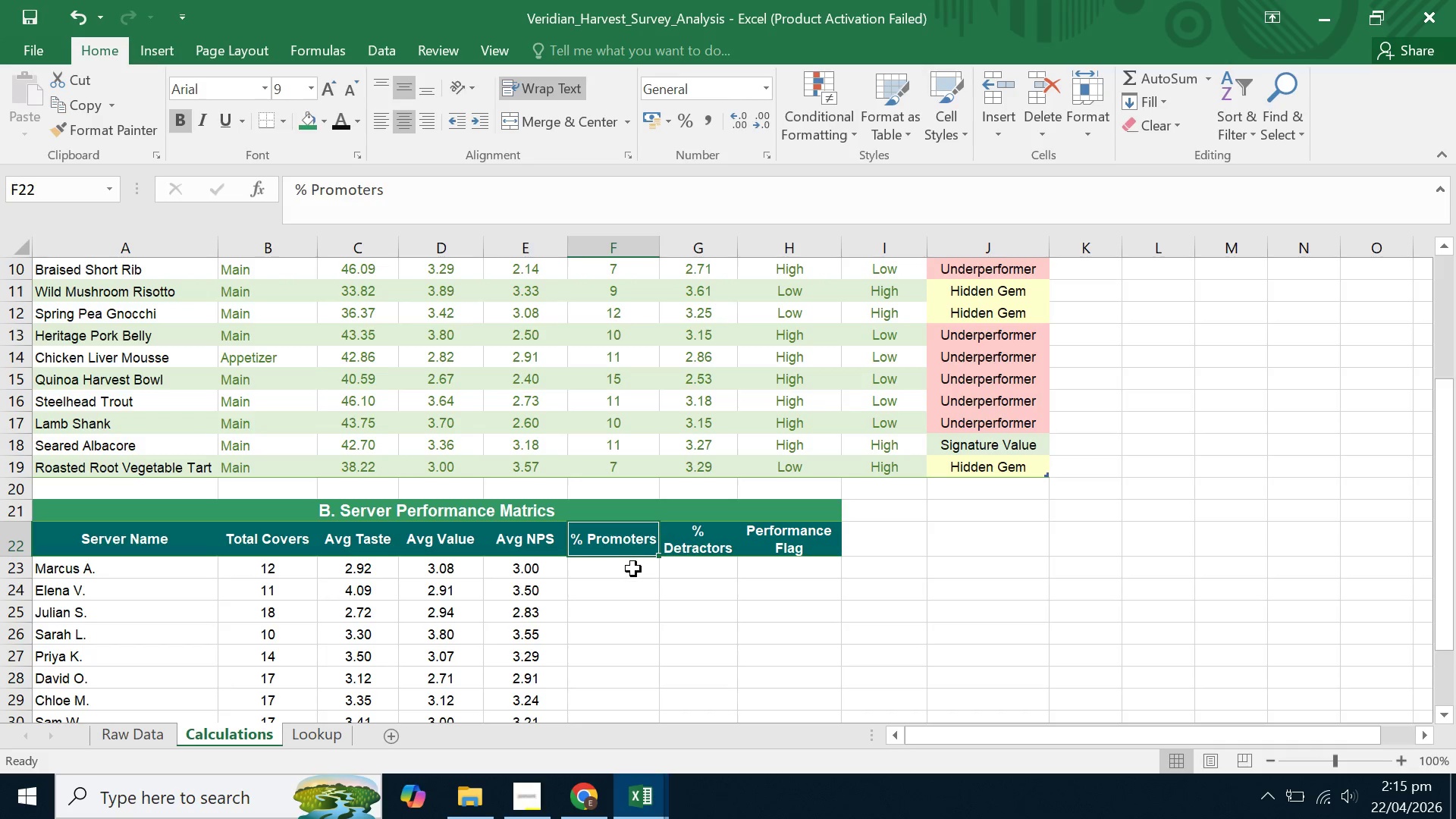 
triple_click([632, 570])
 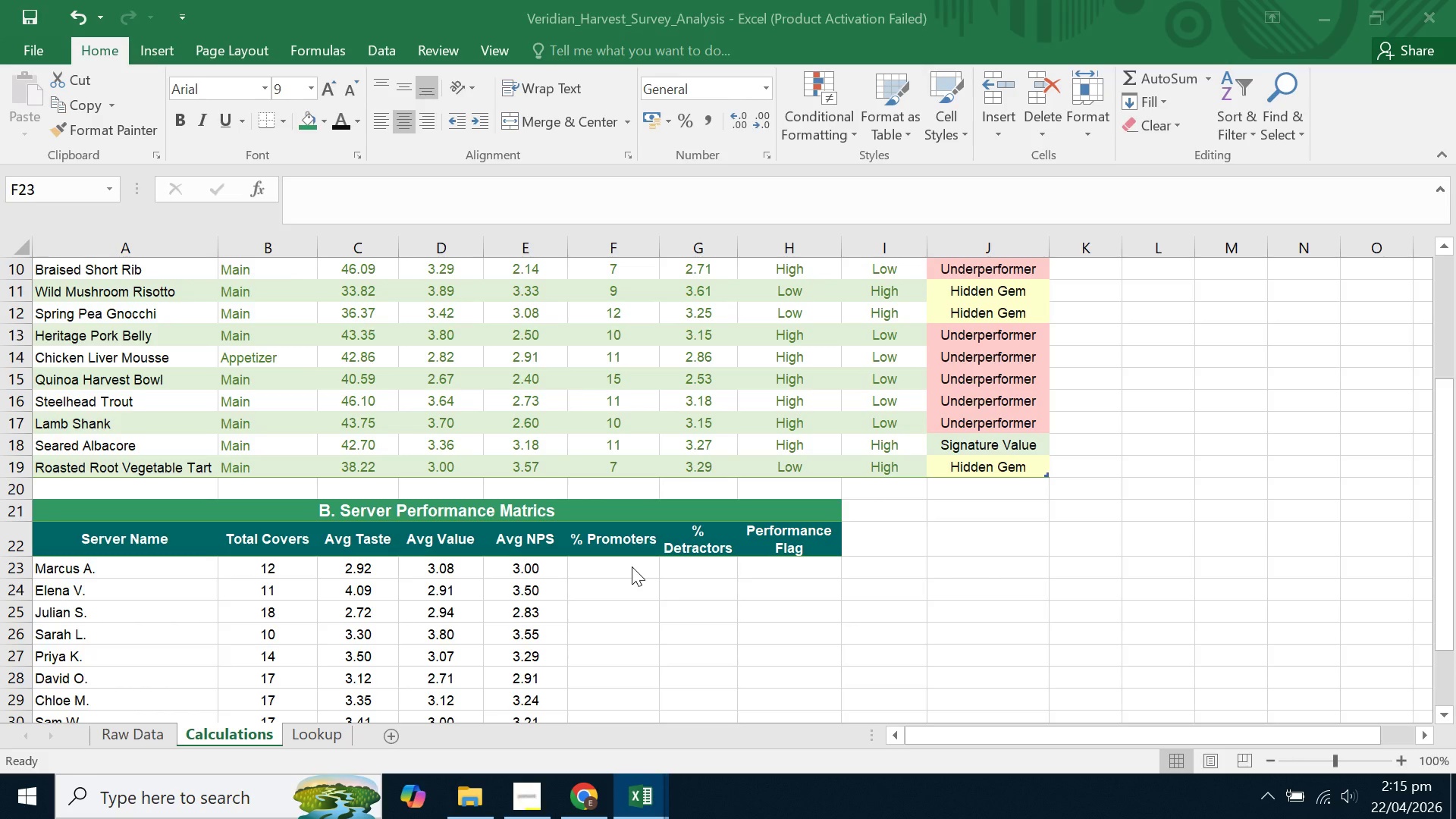 
wait(5.25)
 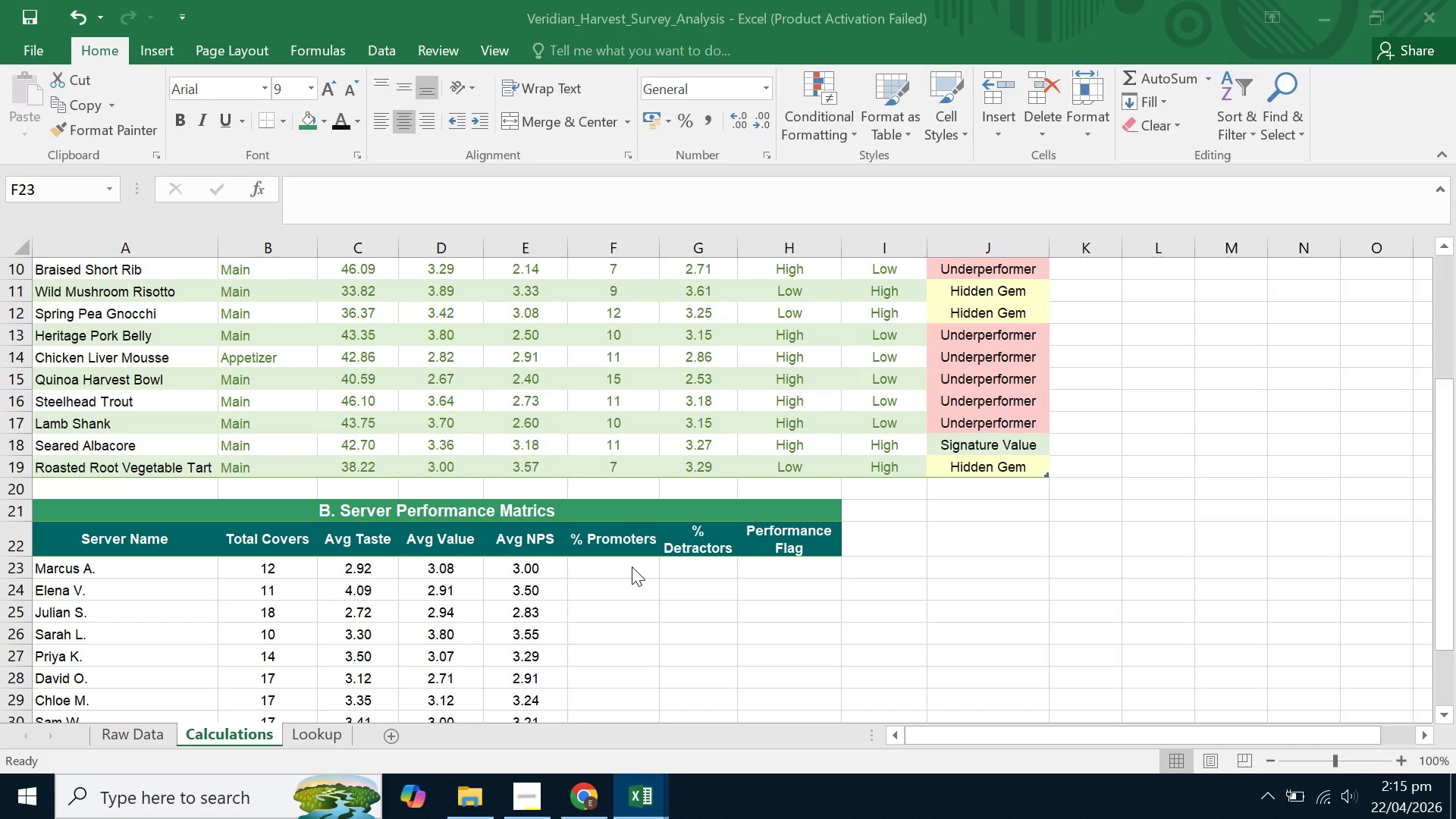 
left_click([607, 567])
 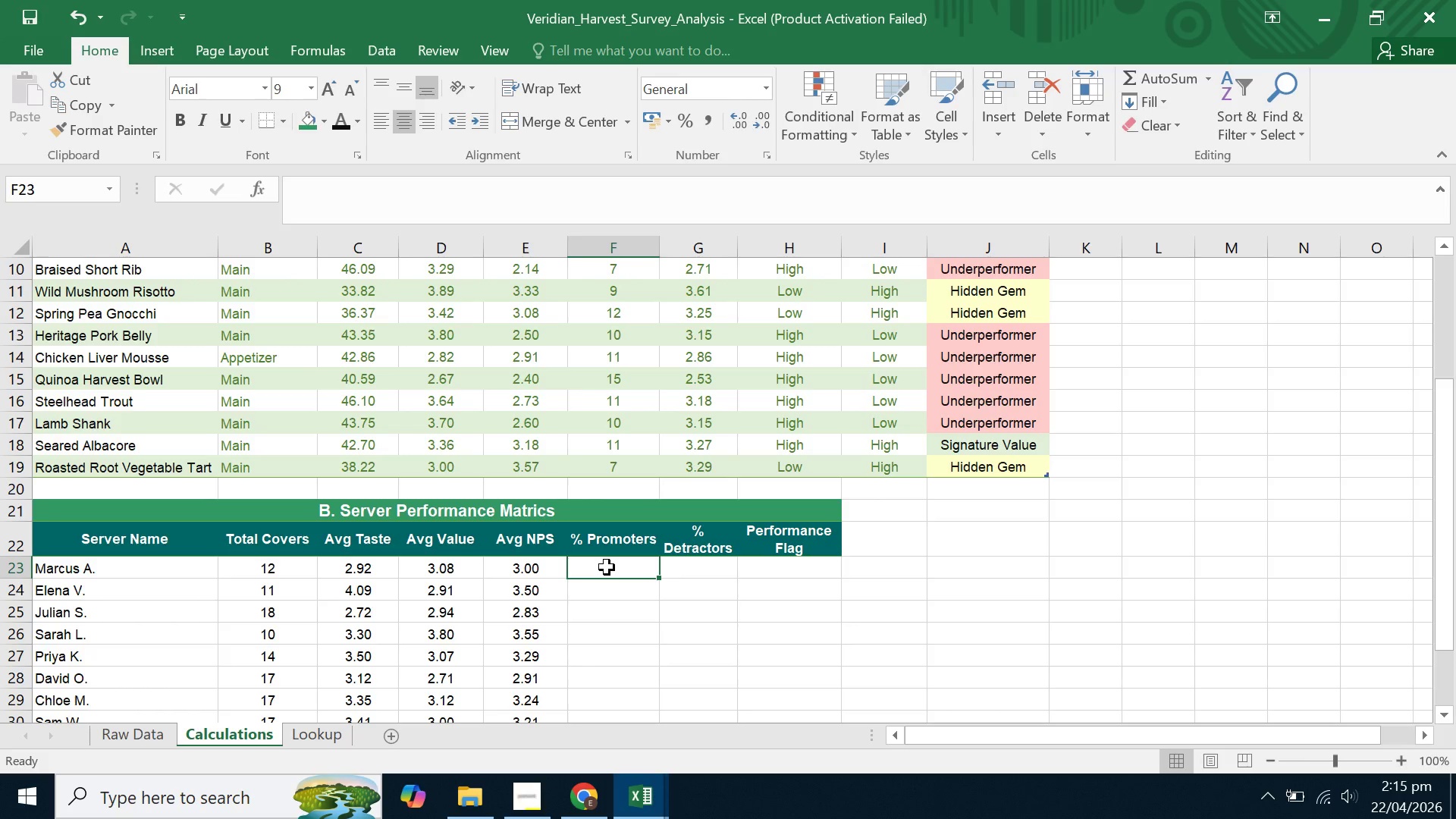 
type(iferor)
key(Backspace)
key(Backspace)
key(Backspace)
key(Backspace)
key(Backspace)
key(Backspace)
key(Backspace)
type(=ifer)
 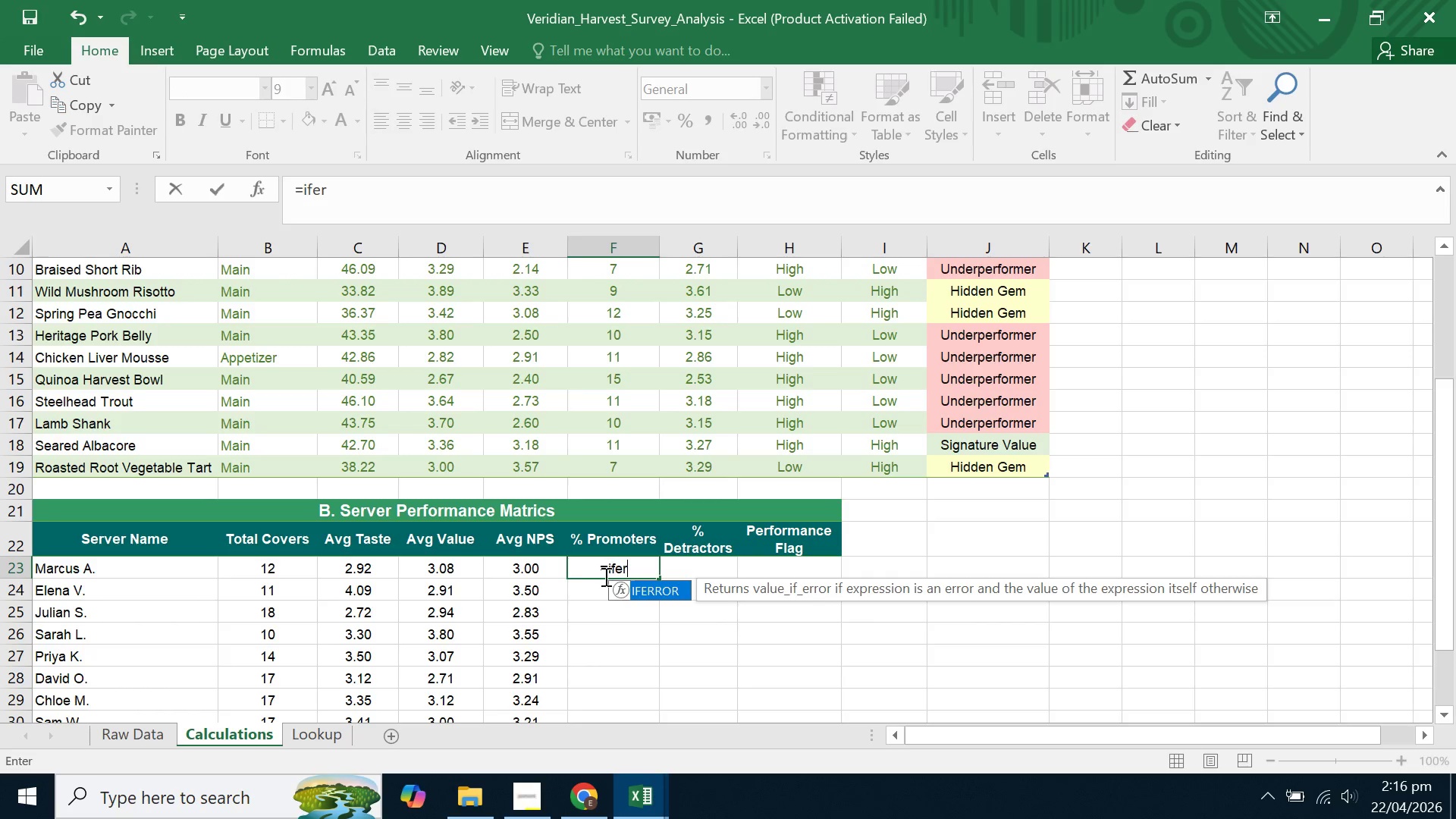 
left_click([650, 588])
 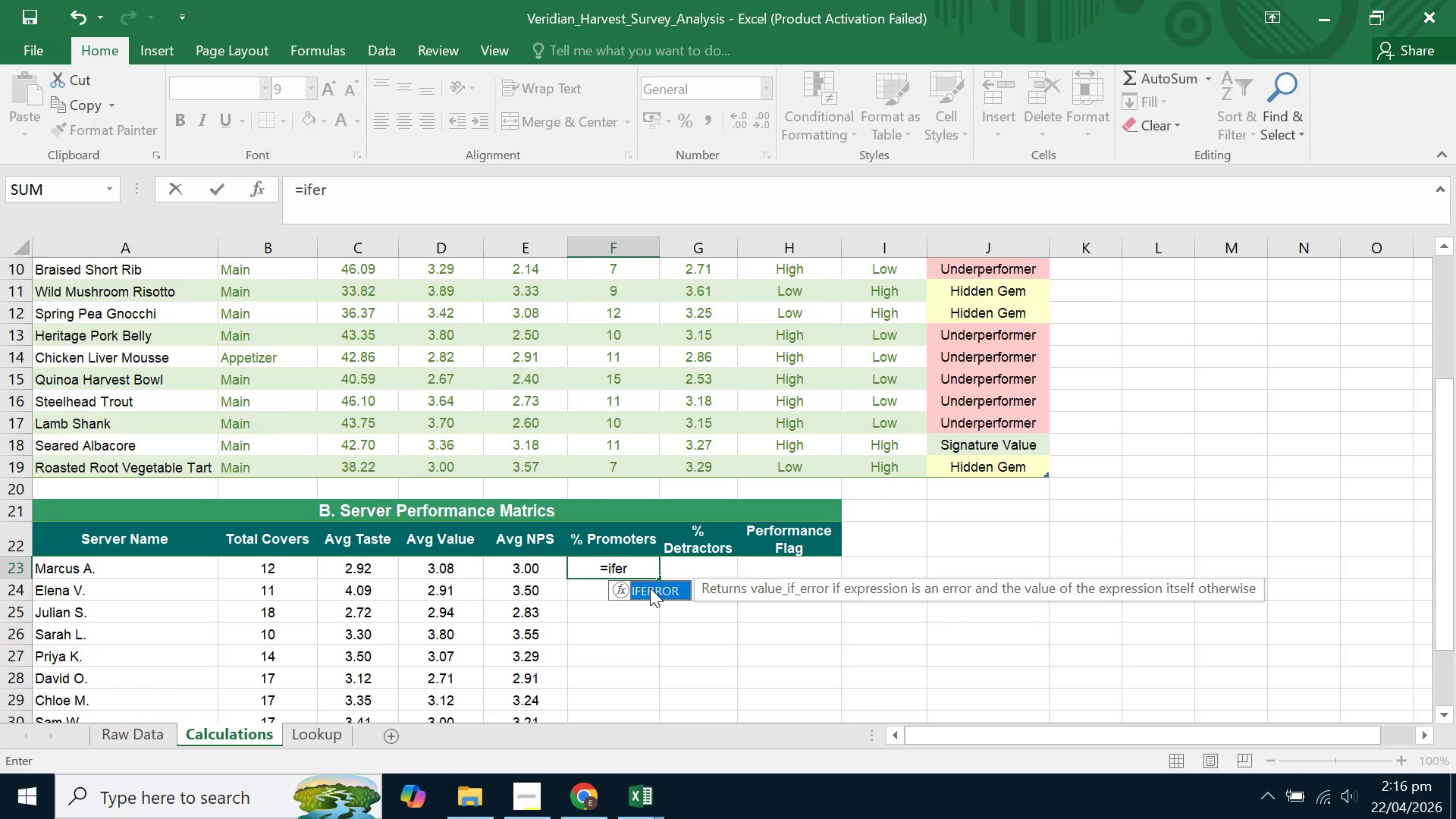 
double_click([650, 588])
 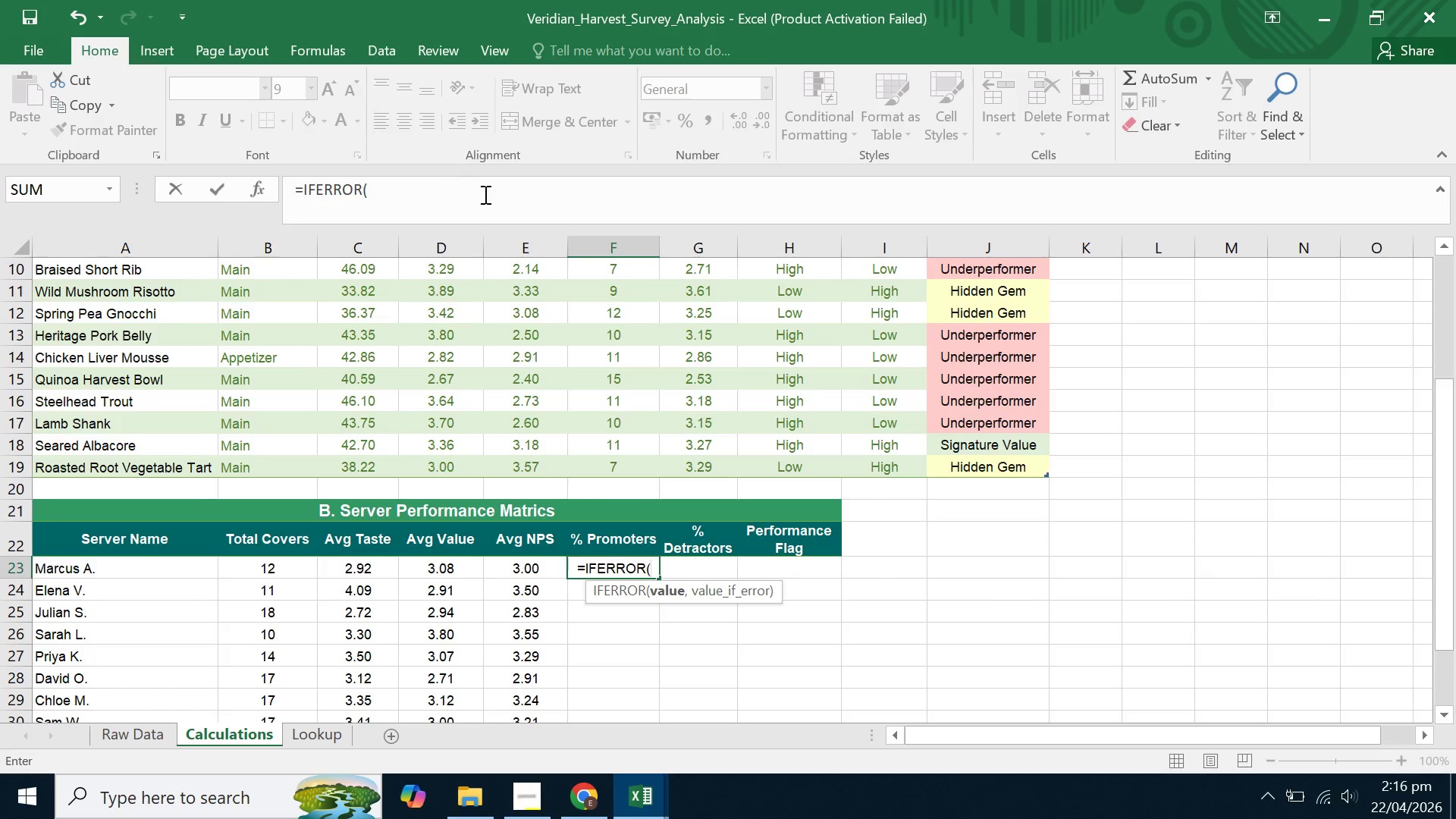 
left_click([466, 198])
 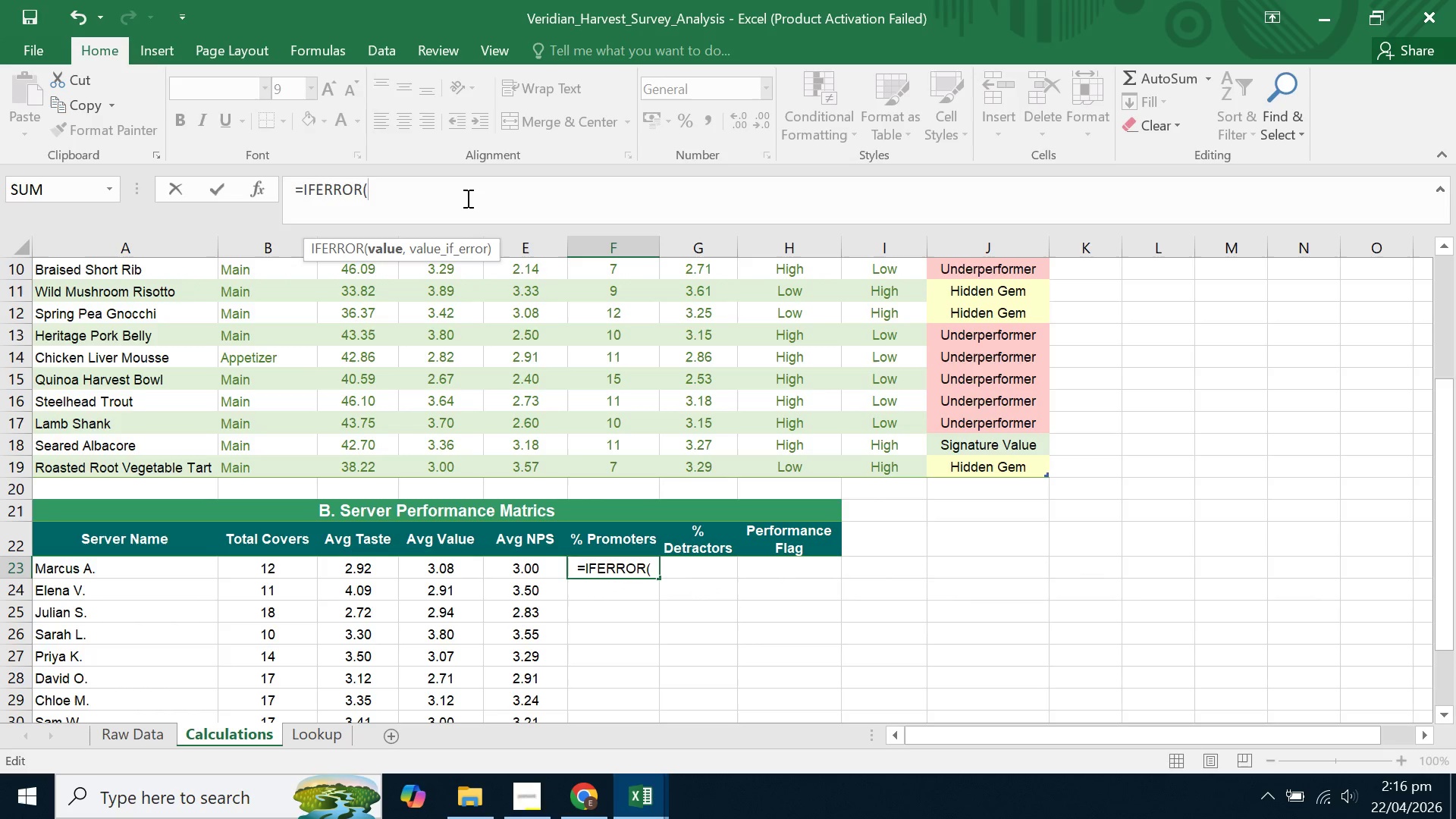 
type(countif()
 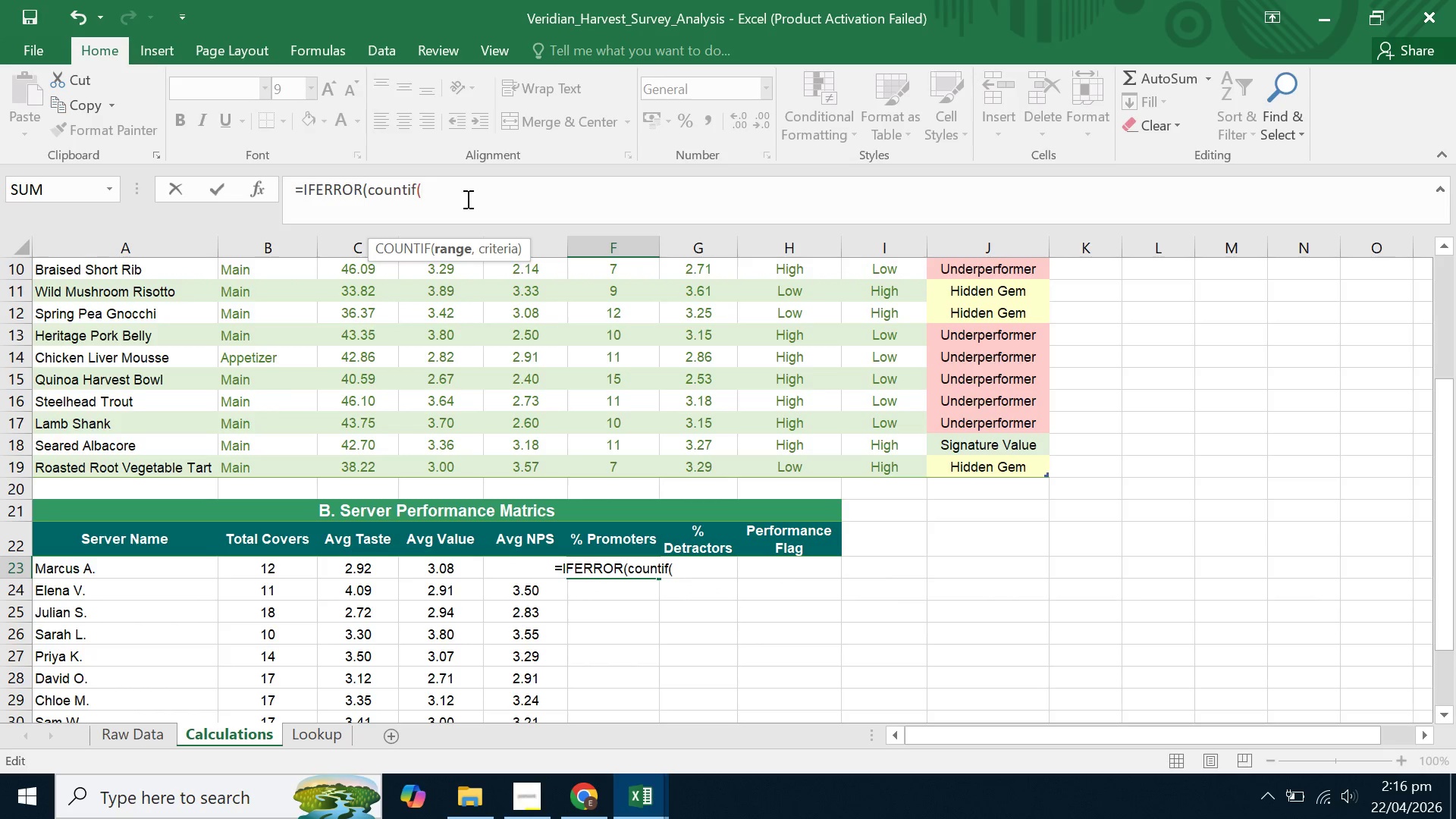 
left_click([143, 730])
 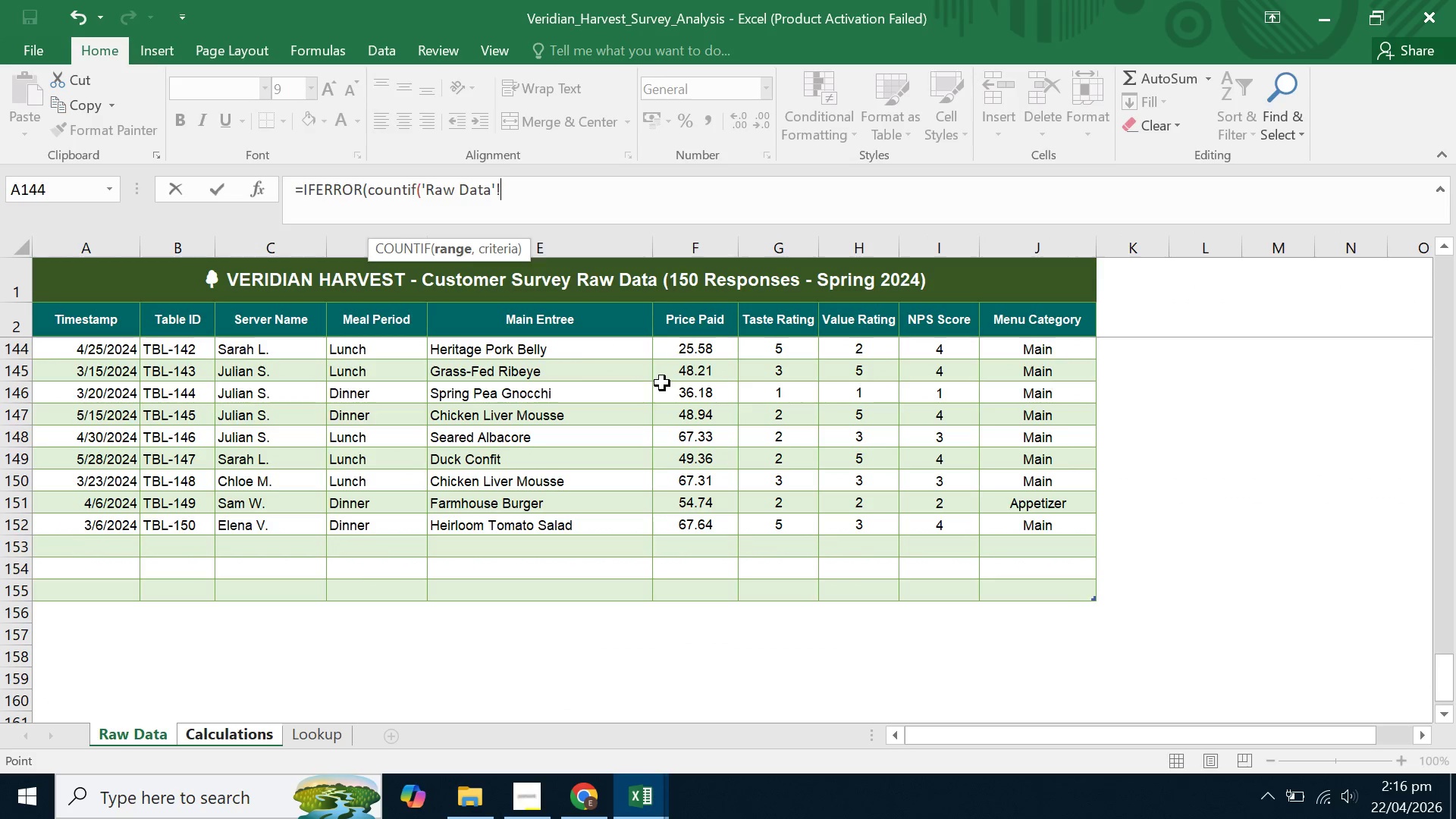 
wait(8.55)
 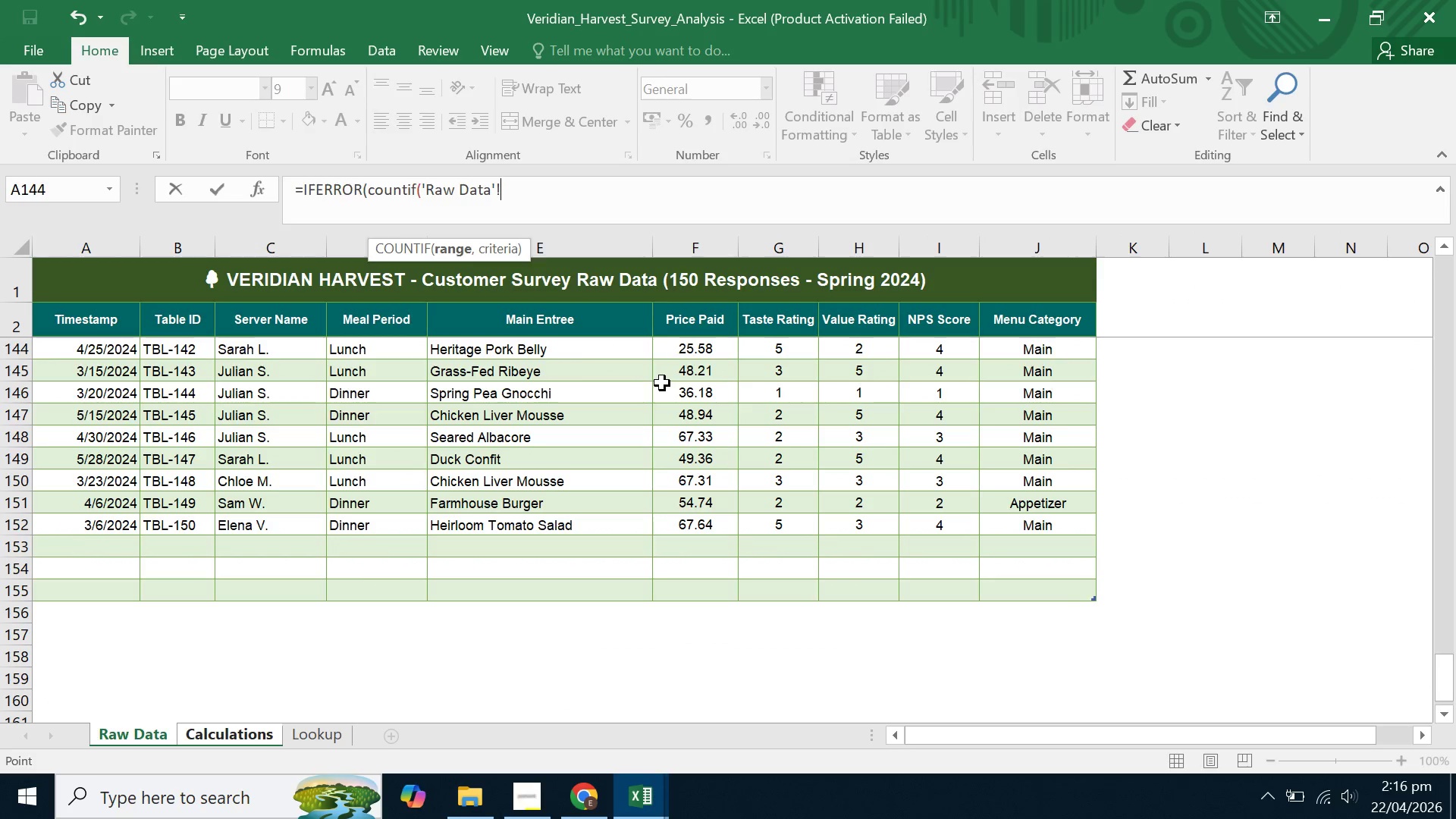 
left_click_drag(start_coordinate=[930, 526], to_coordinate=[925, 343])
 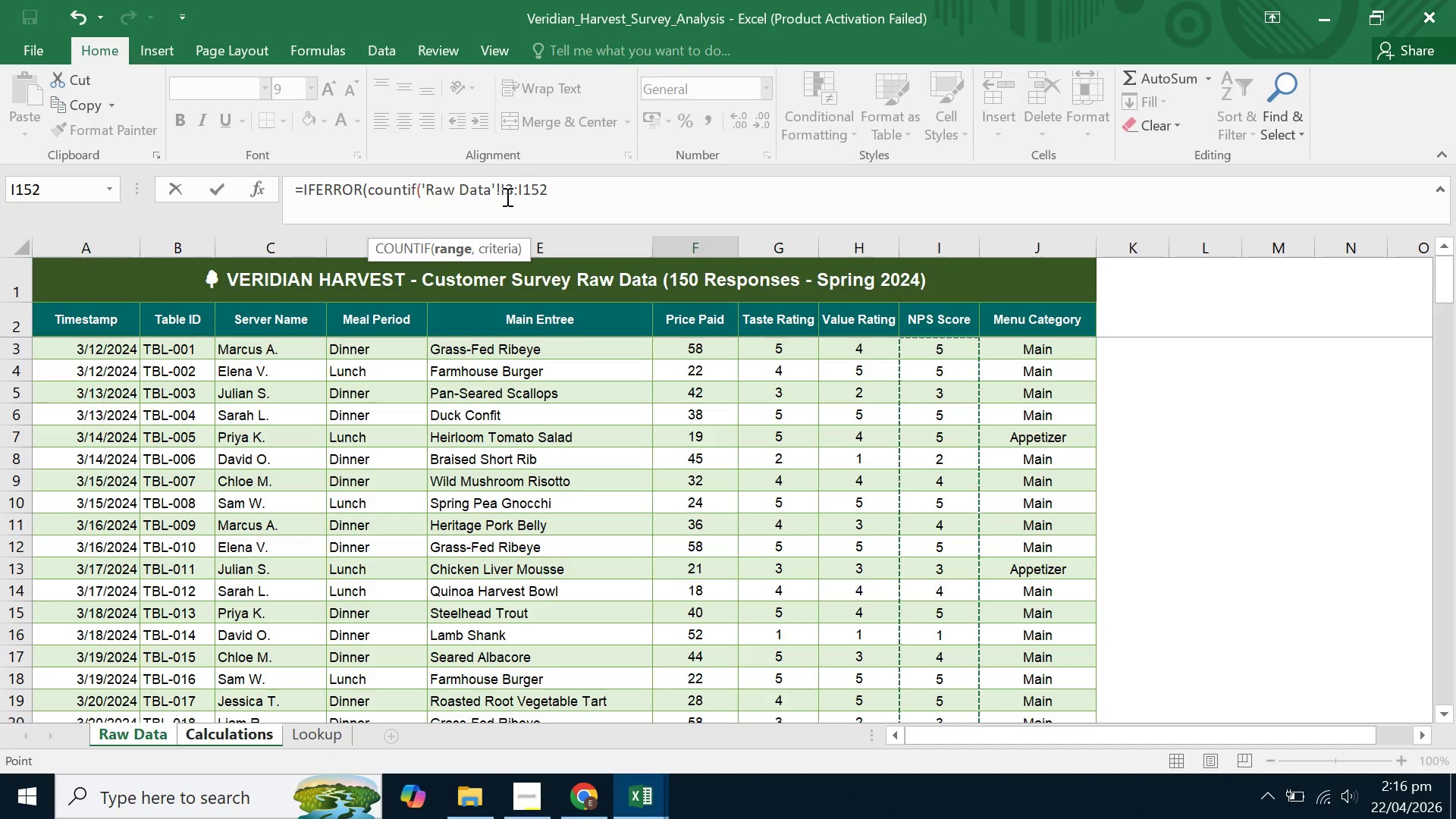 
left_click([501, 196])
 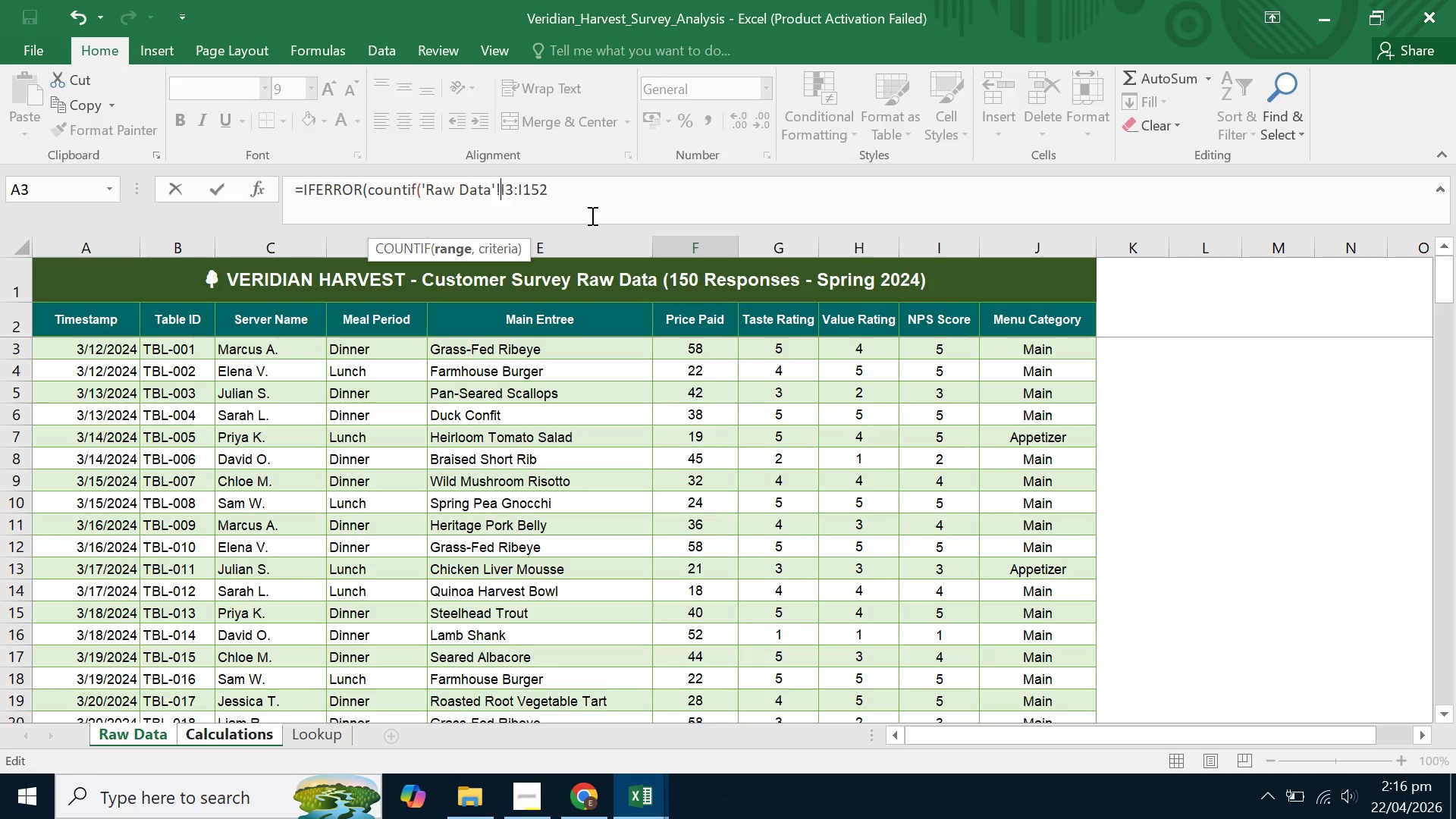 
left_click([578, 193])
 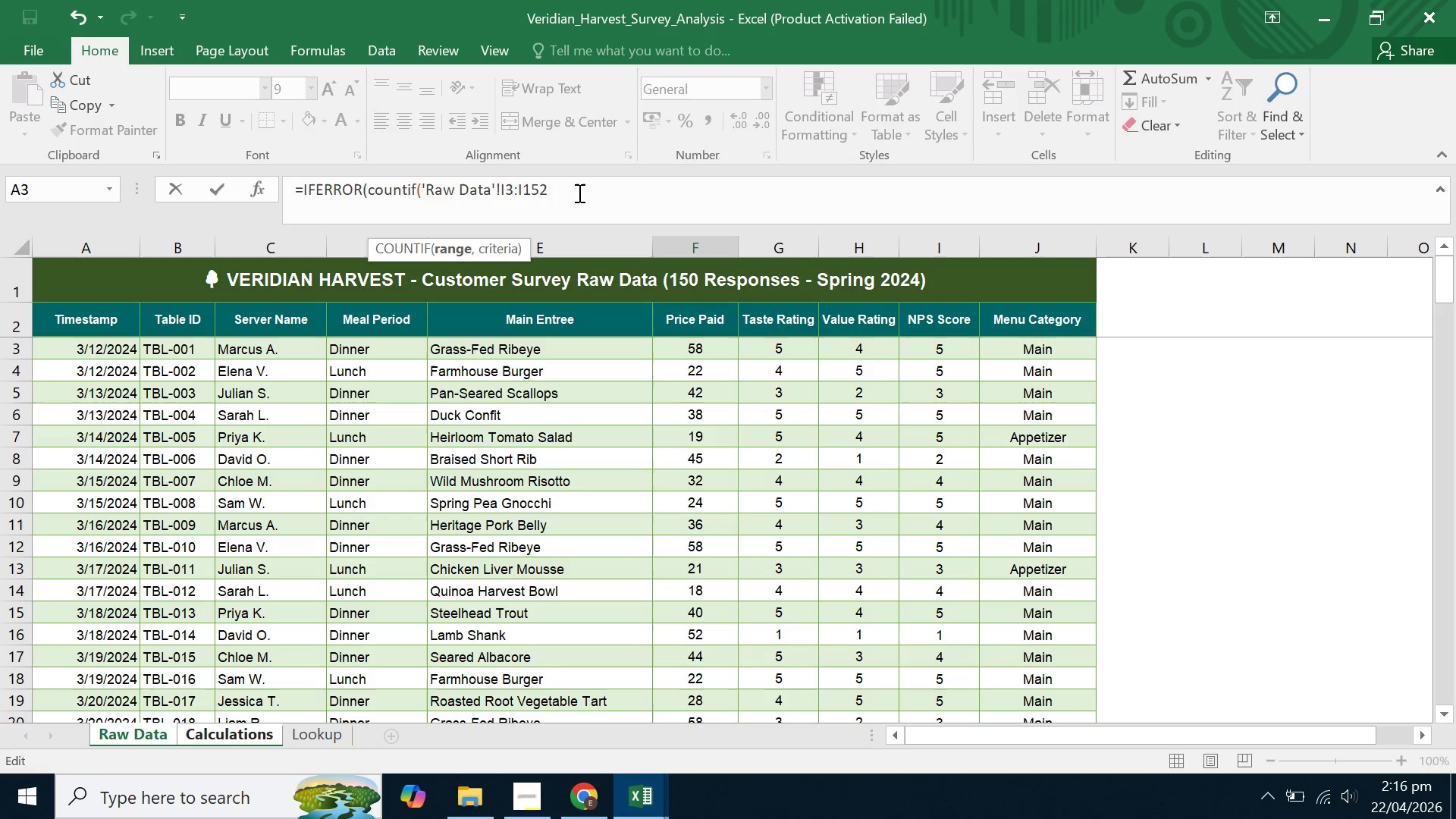 
key(Backspace)
 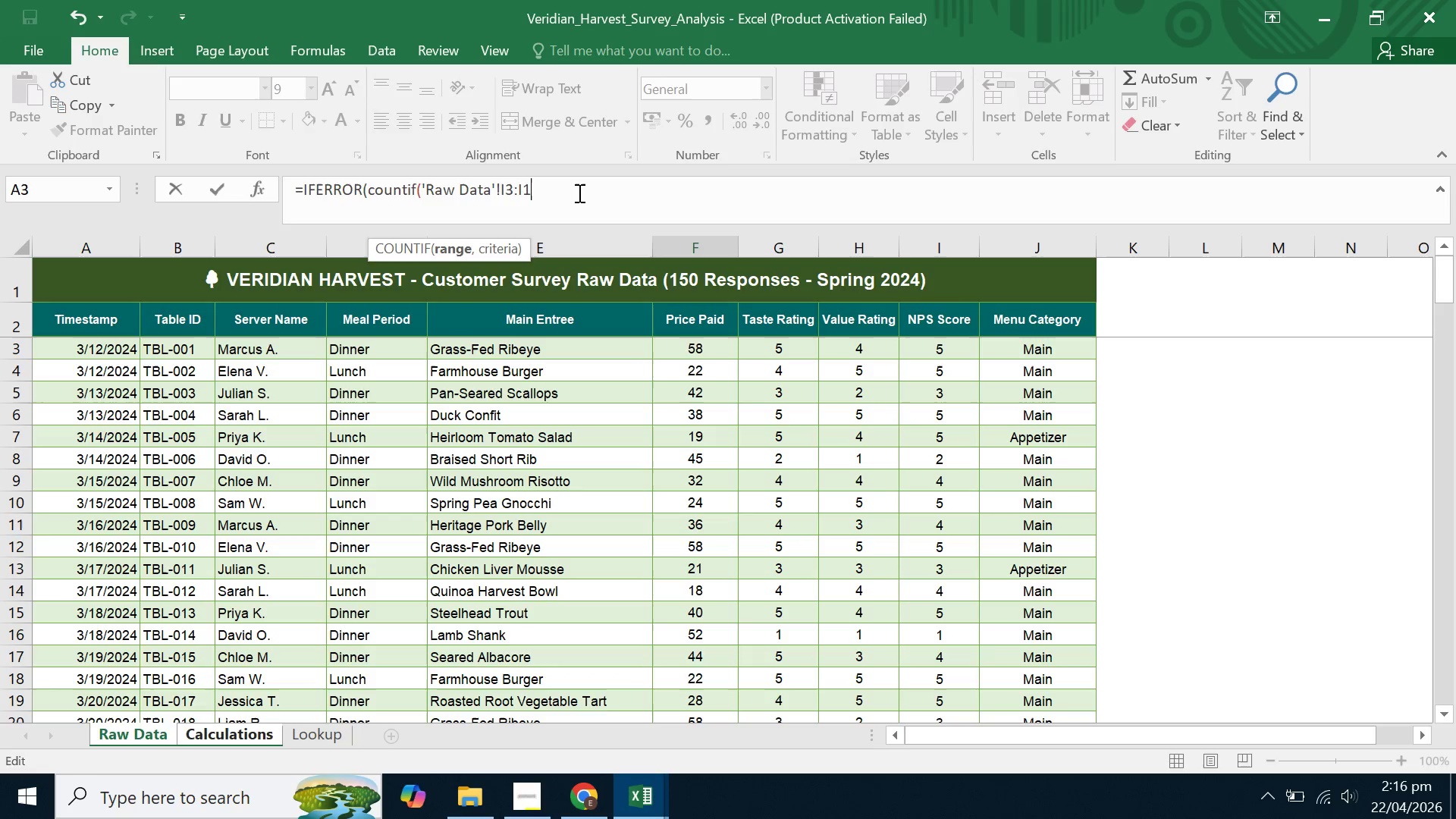 
key(Backspace)
 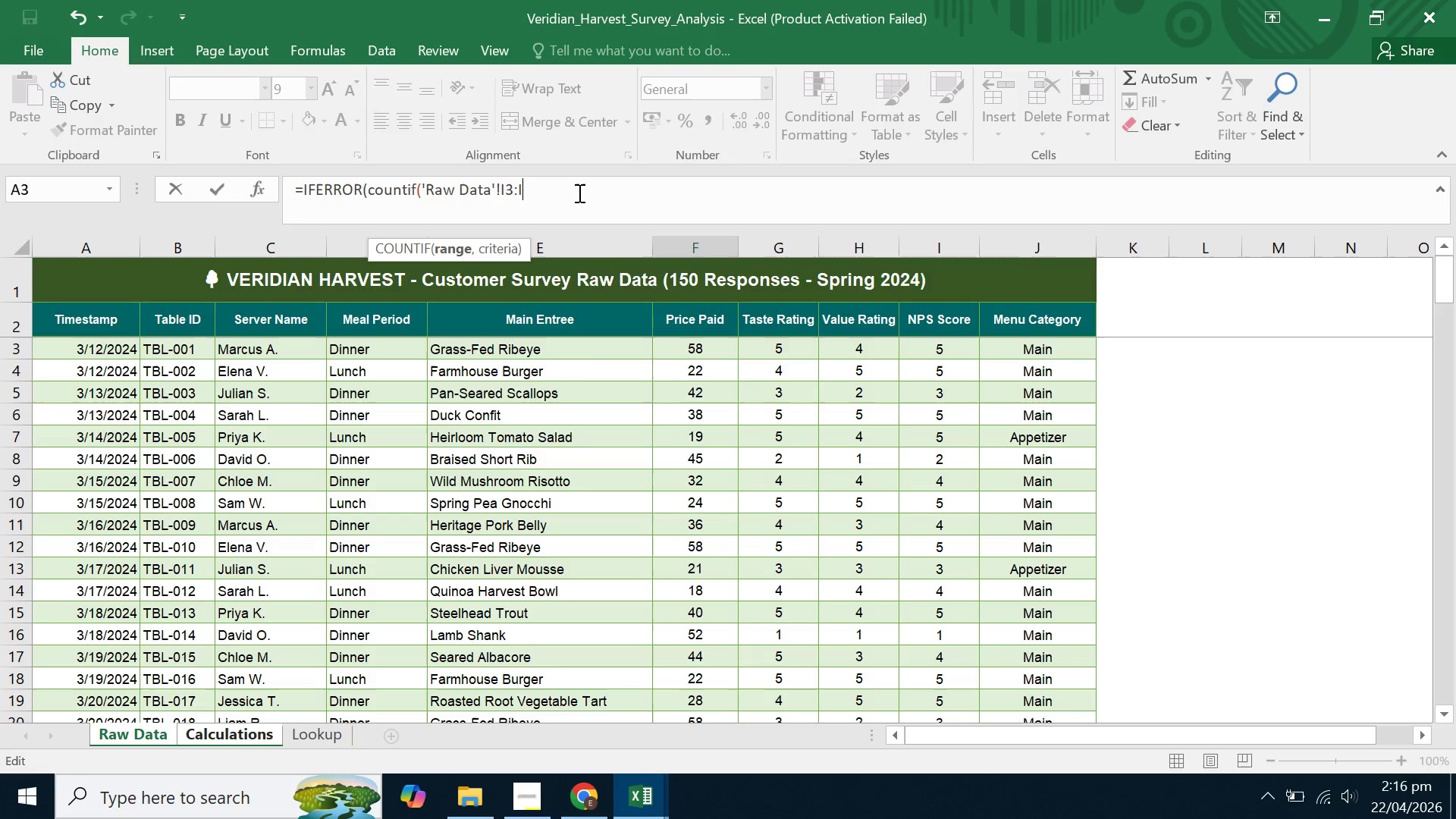 
key(Backspace)
 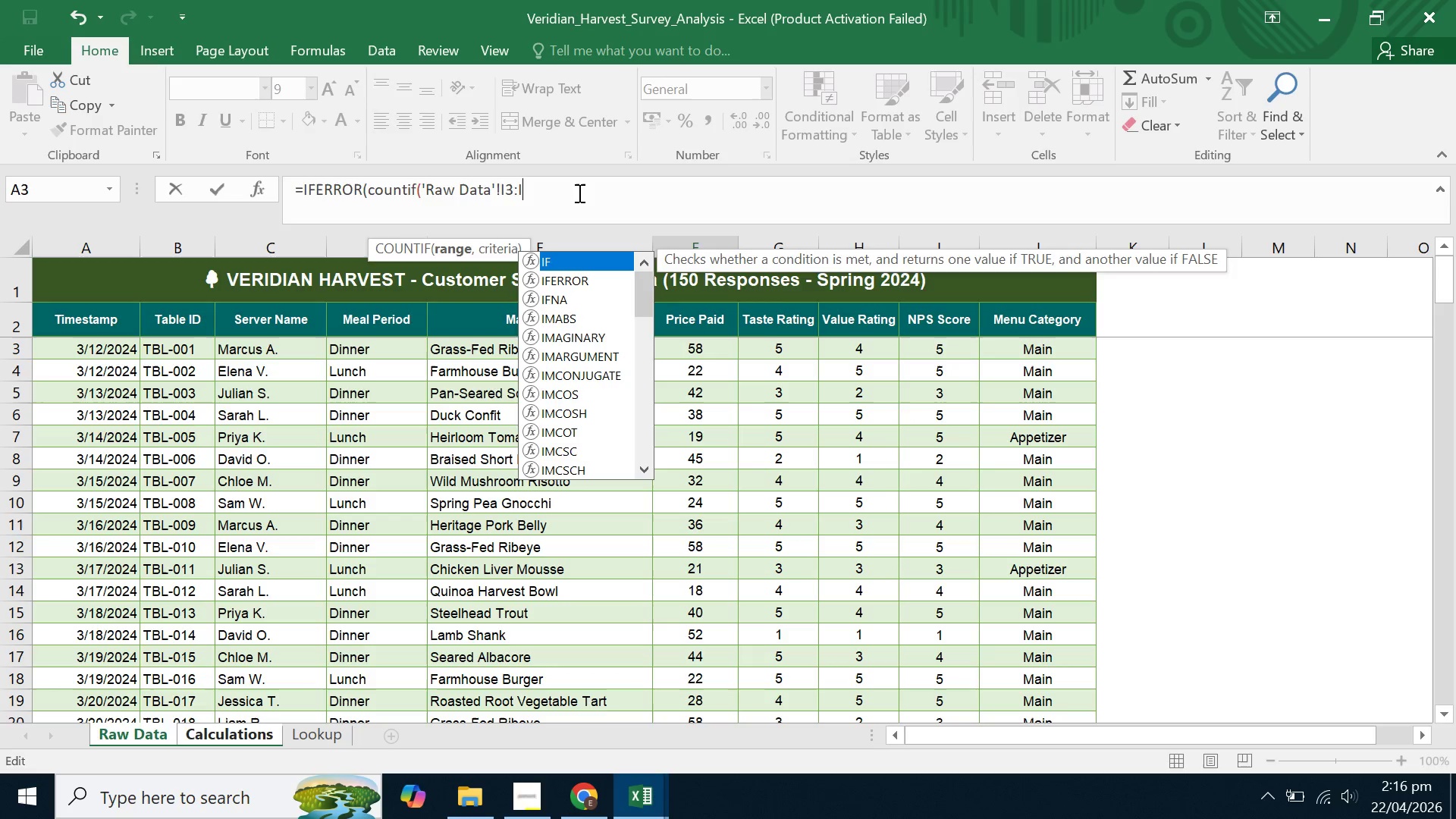 
key(ArrowLeft)
 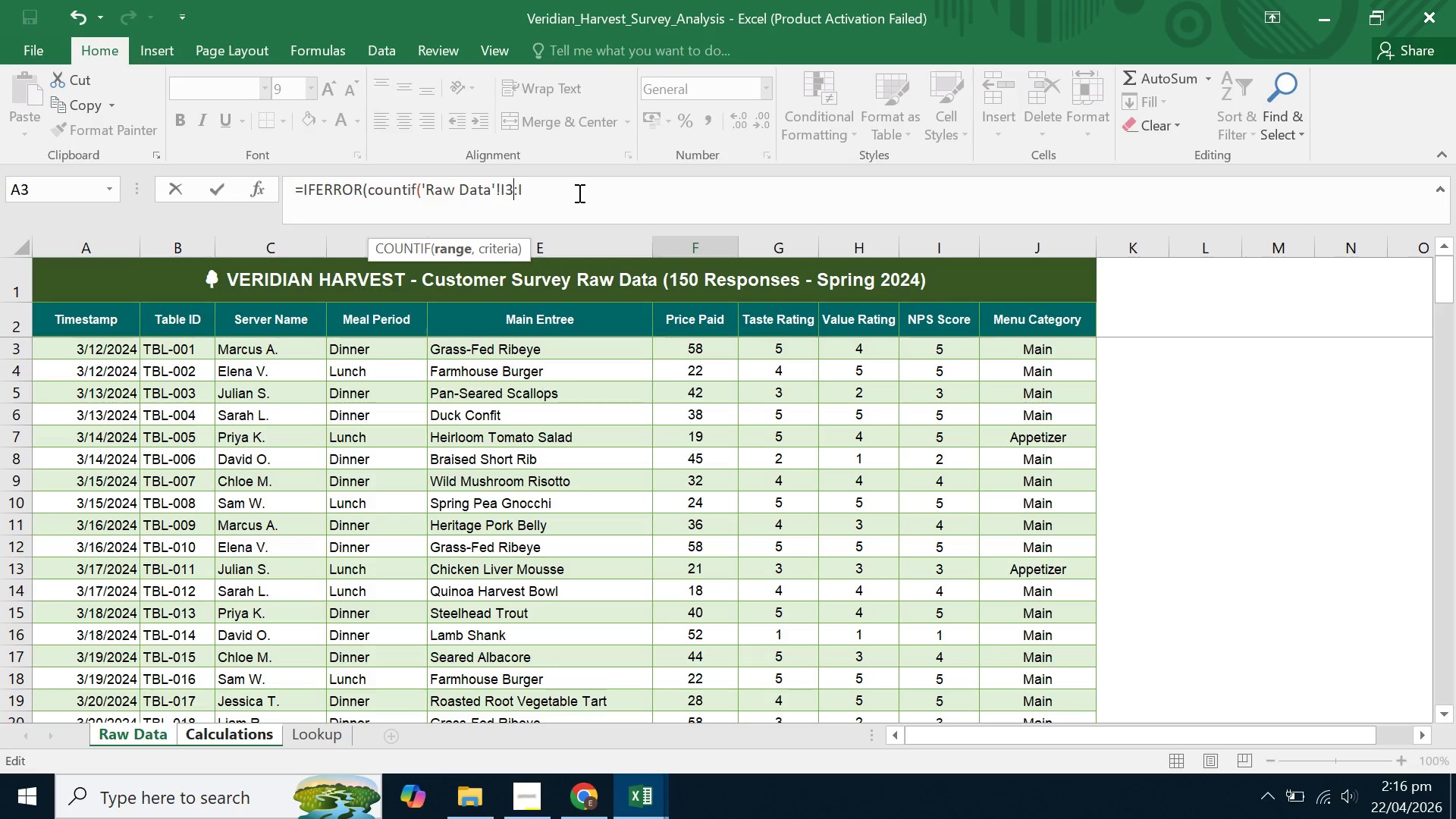 
key(ArrowLeft)
 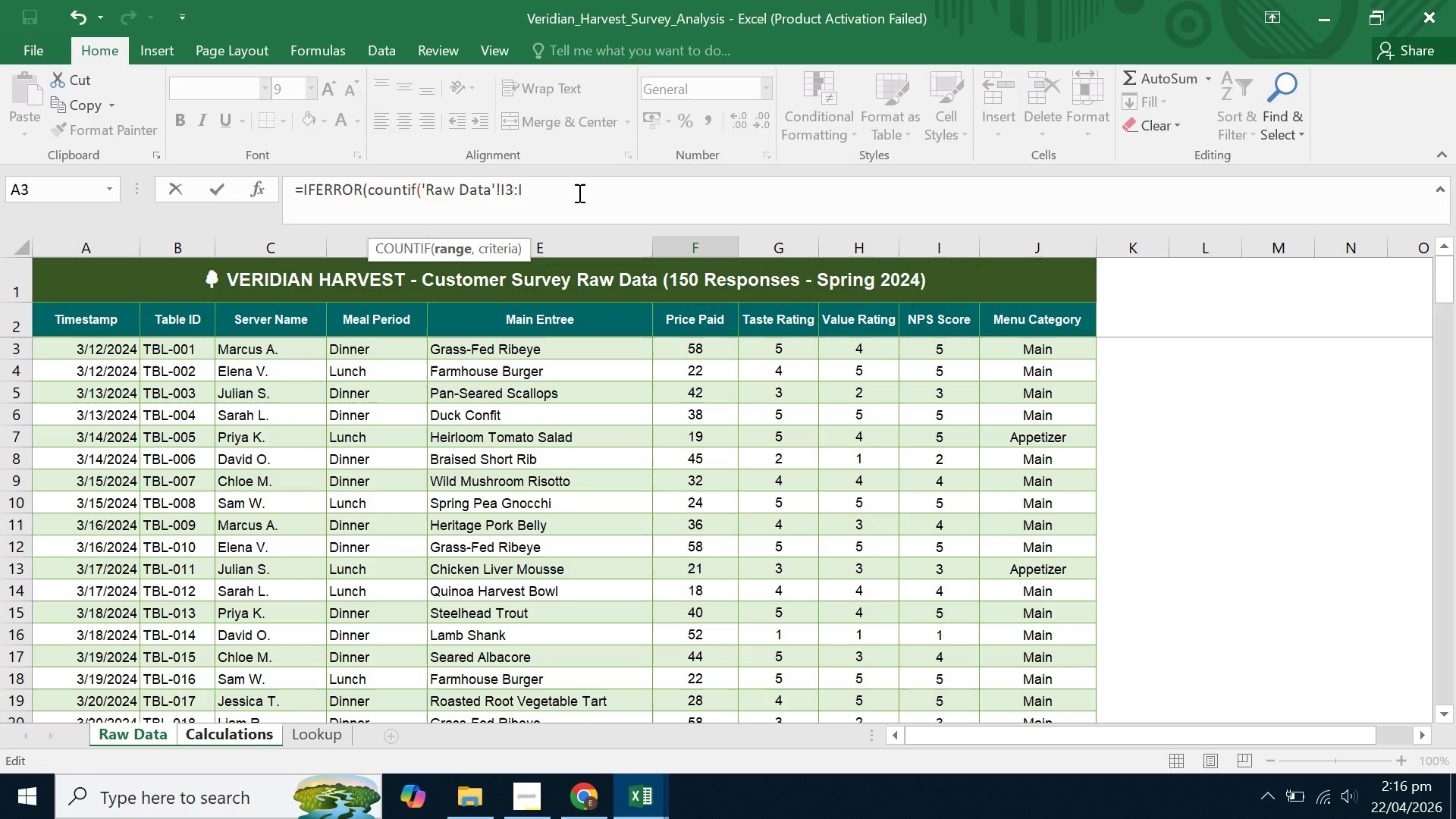 
key(Backspace)
 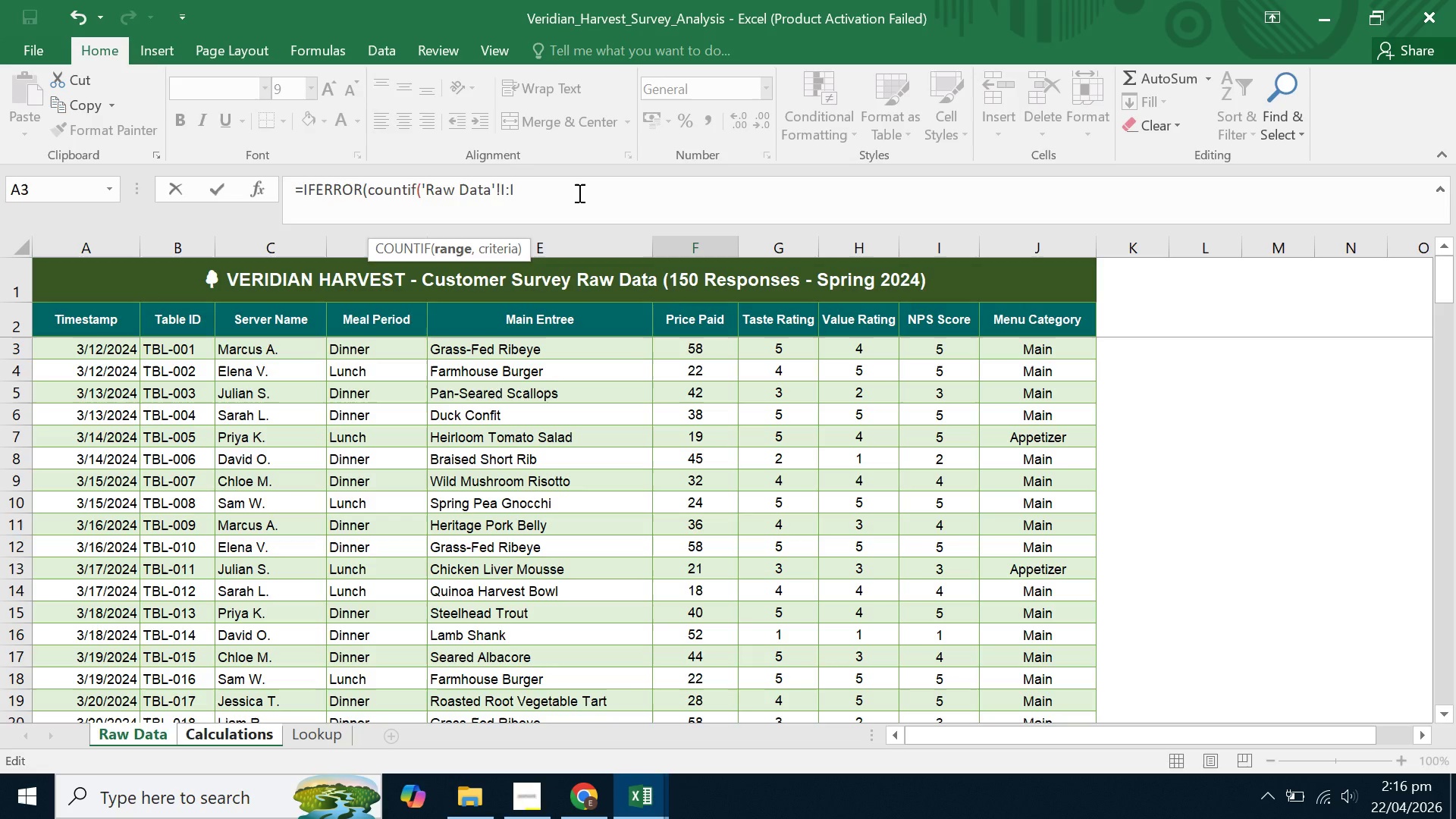 
key(ArrowLeft)
 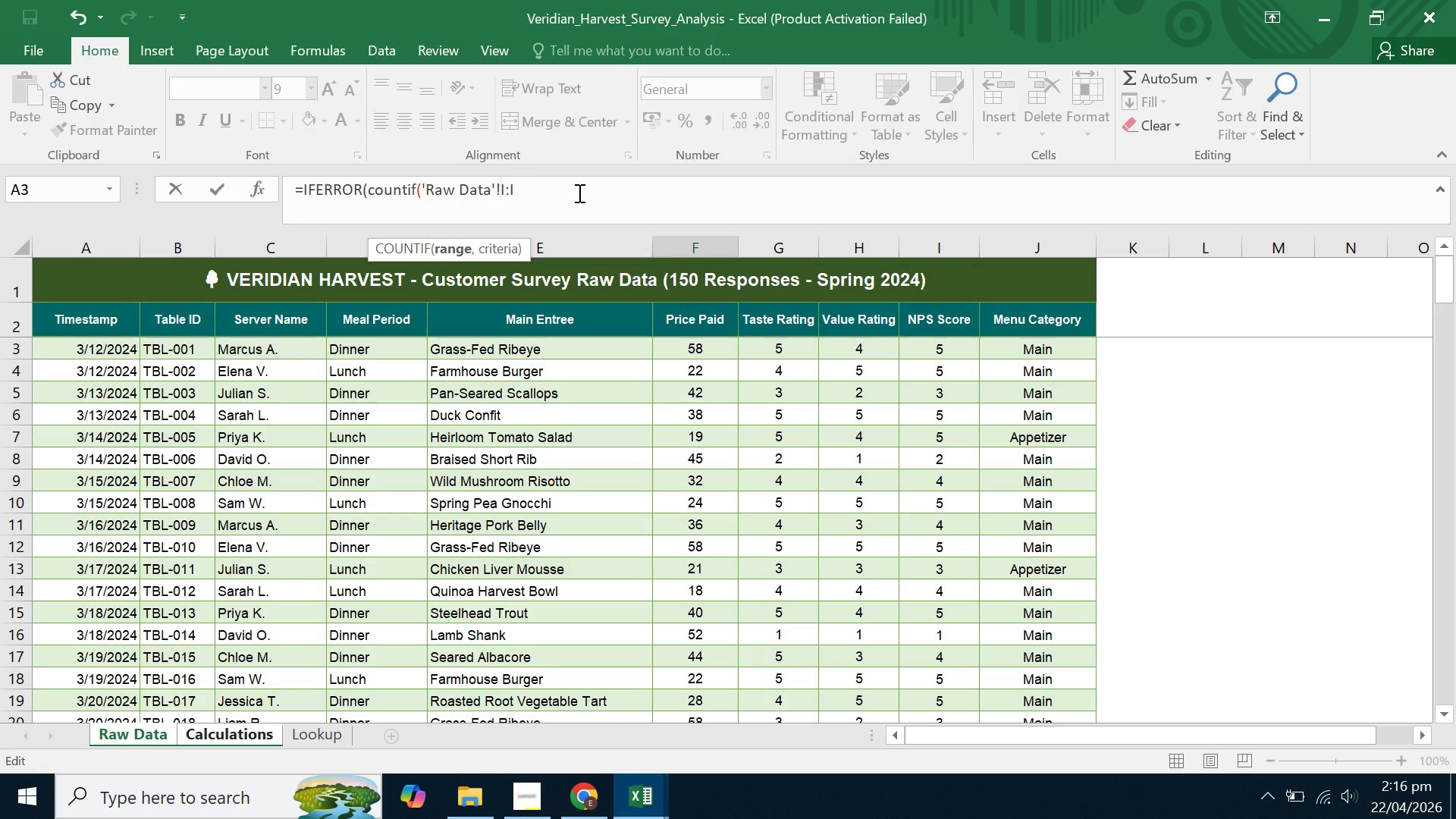 
key(Shift+4)
 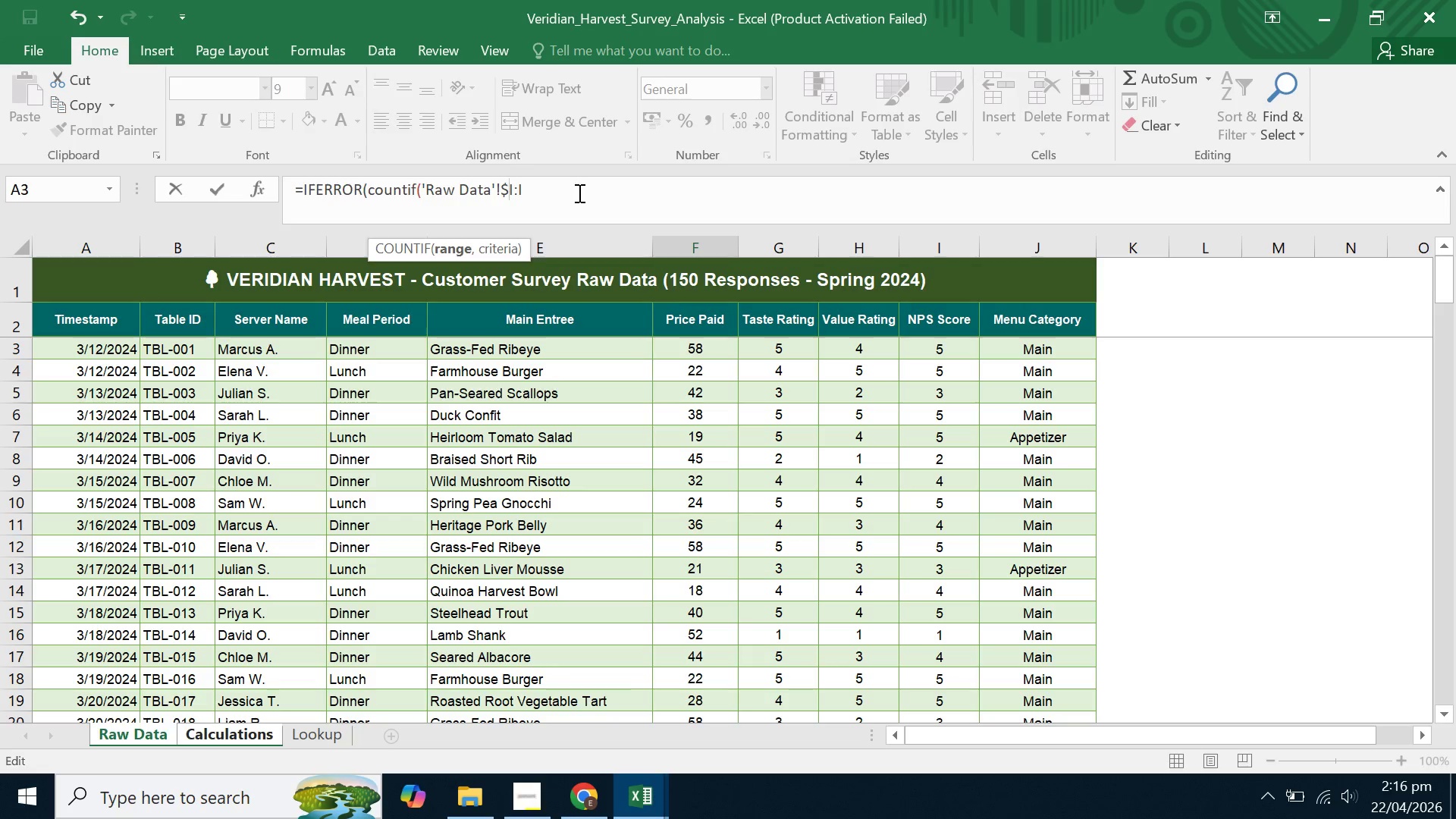 
key(ArrowRight)
 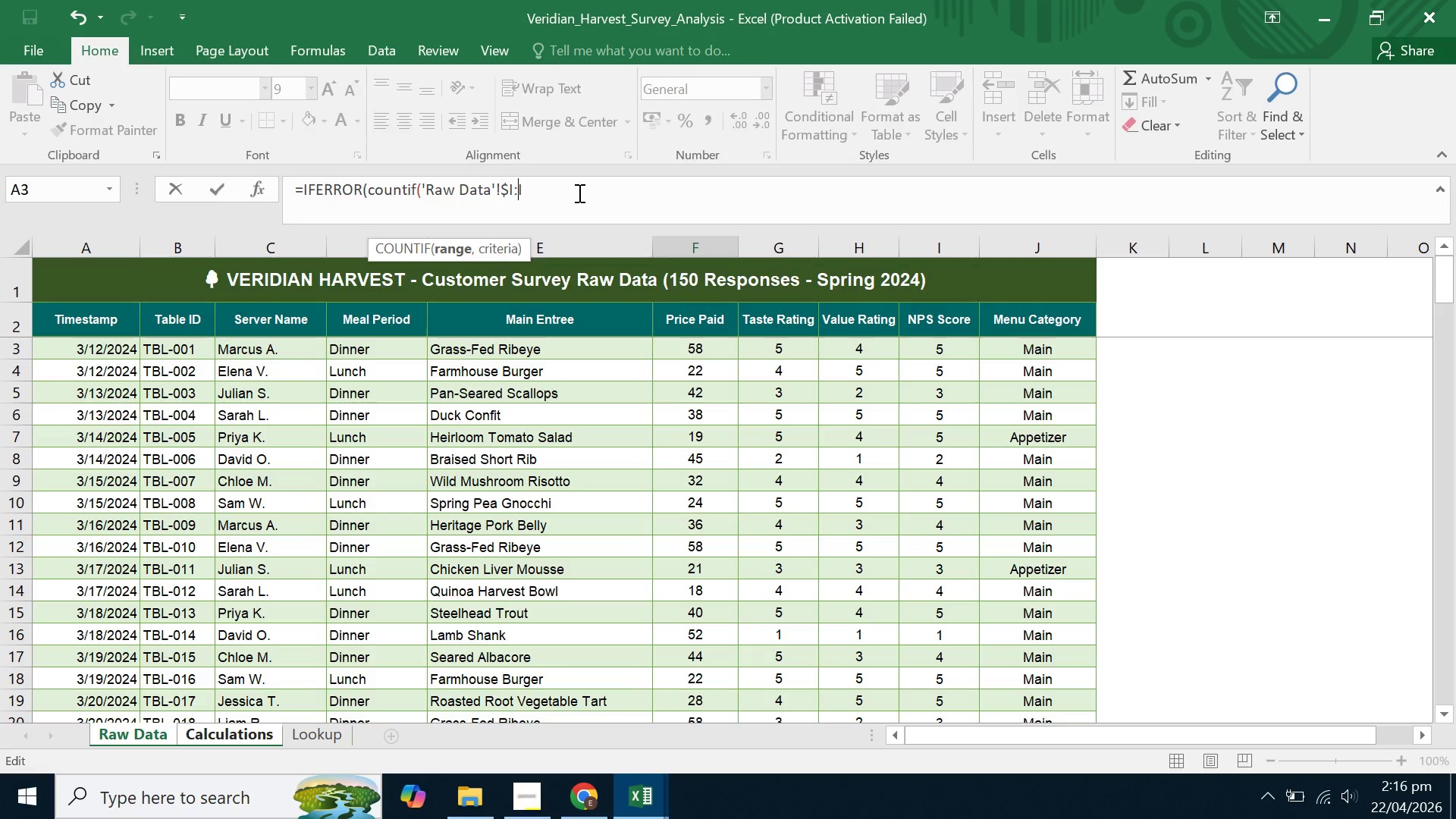 
key(ArrowRight)
 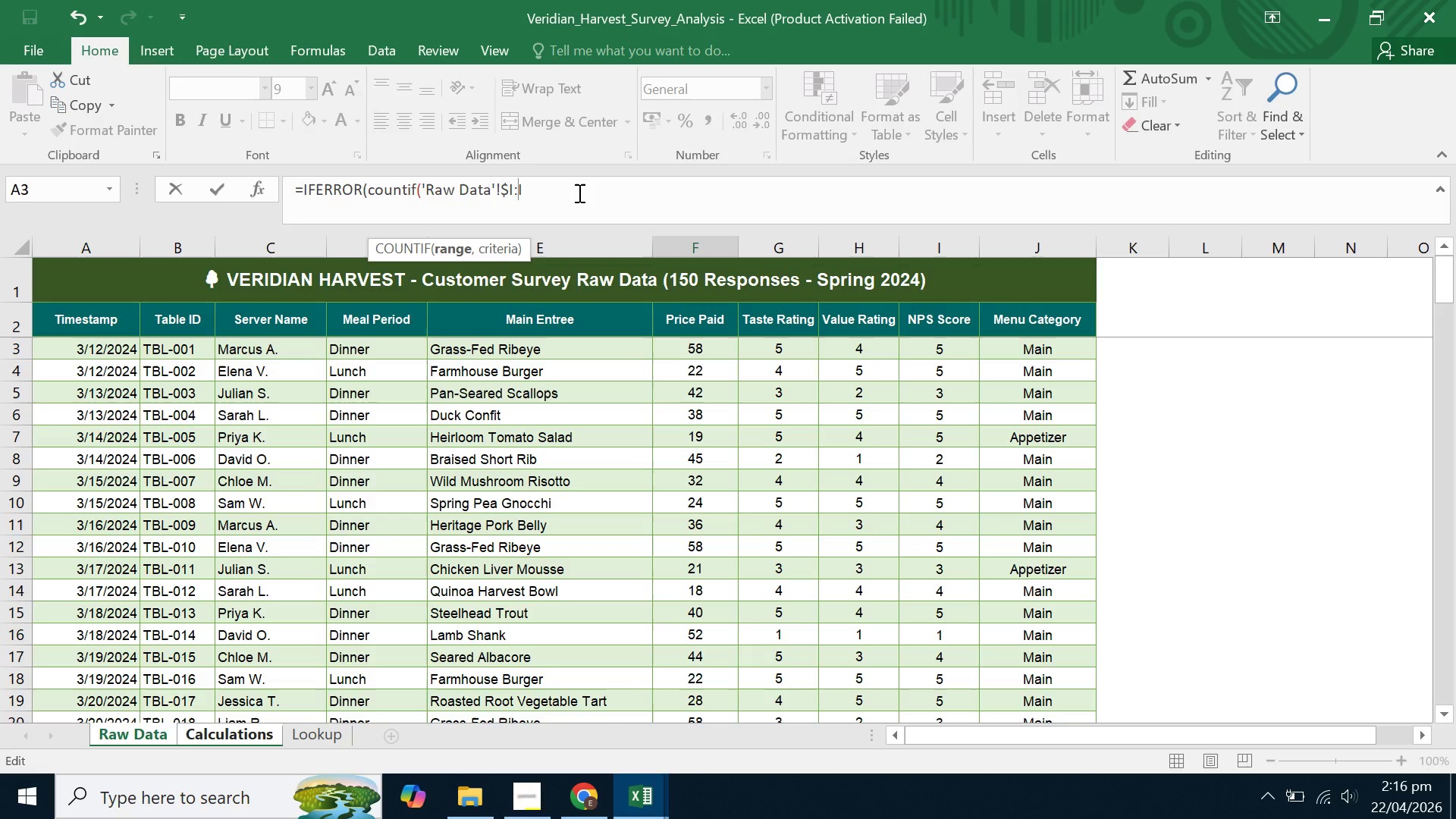 
key(Shift+4)
 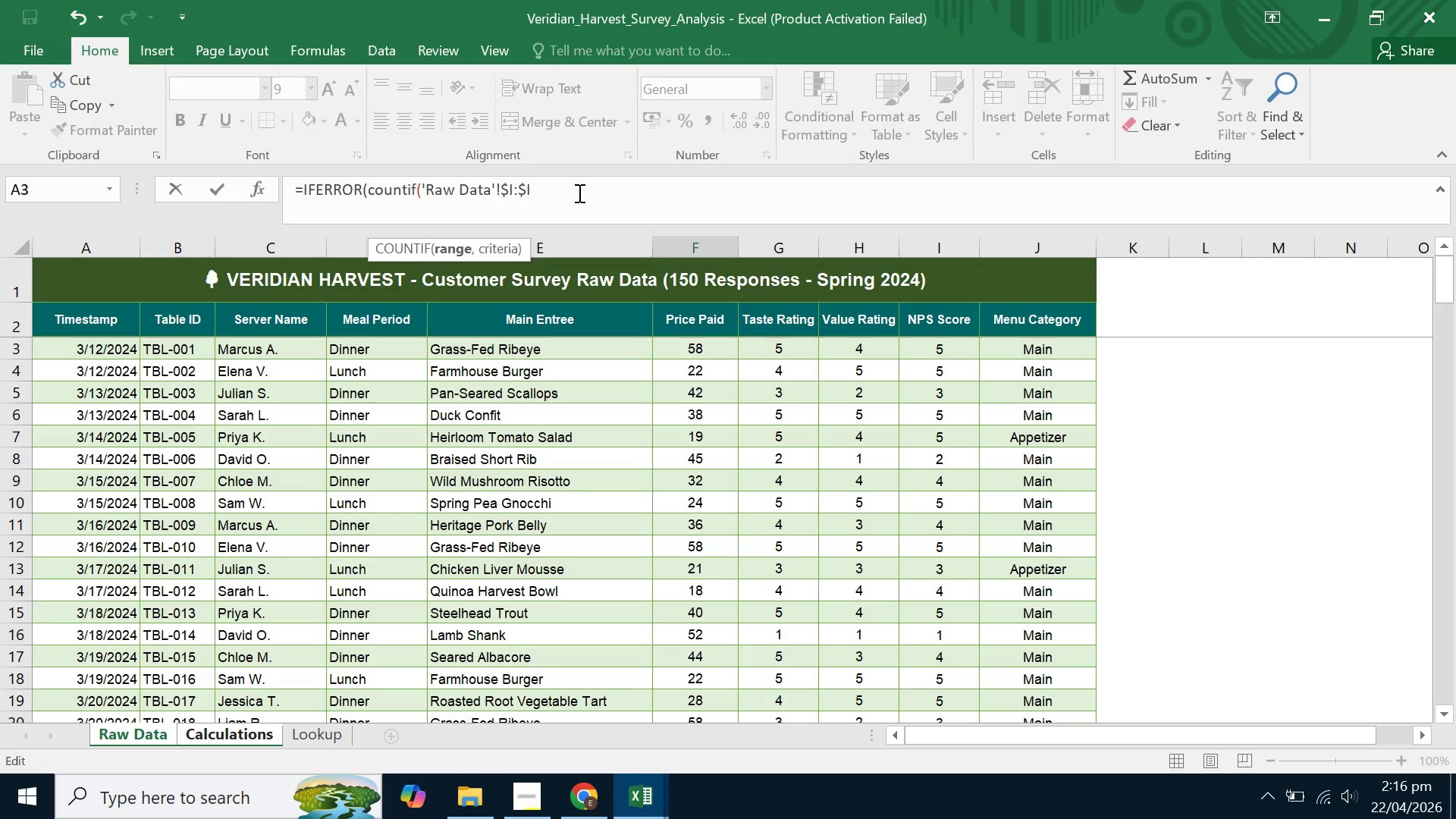 
hold_key(key=ArrowLeft, duration=0.44)
 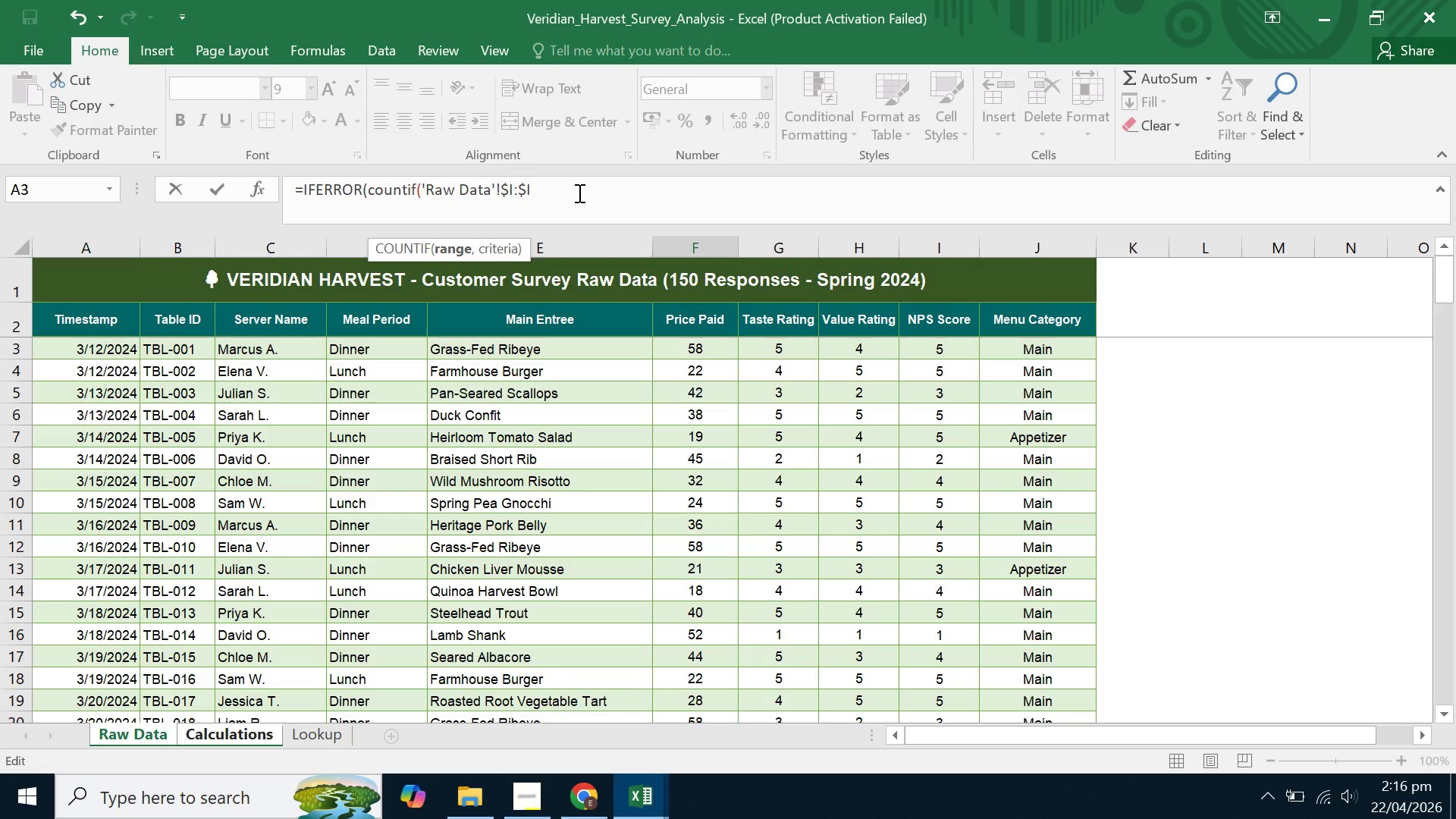 
key(ArrowRight)
 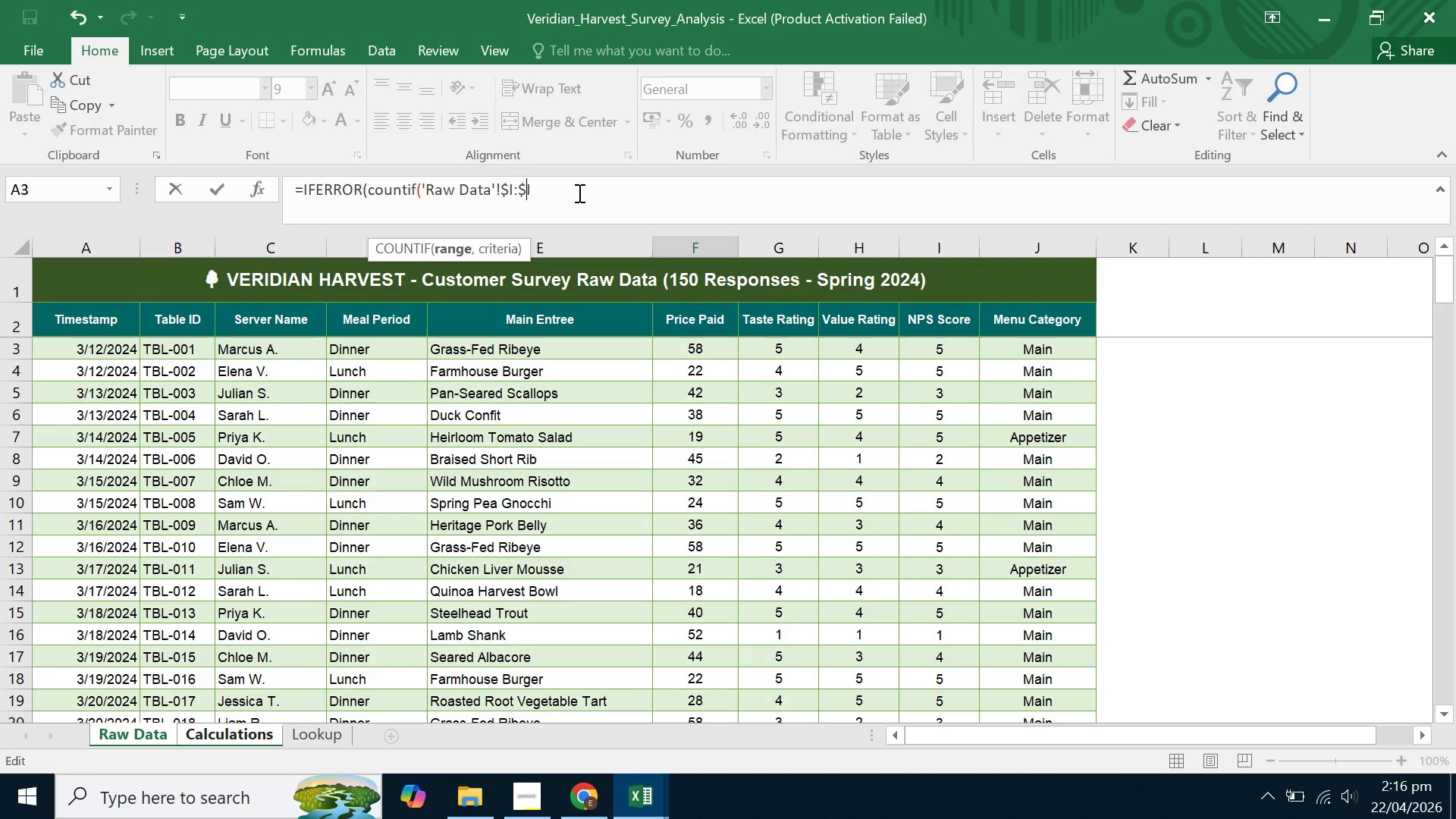 
key(ArrowRight)
 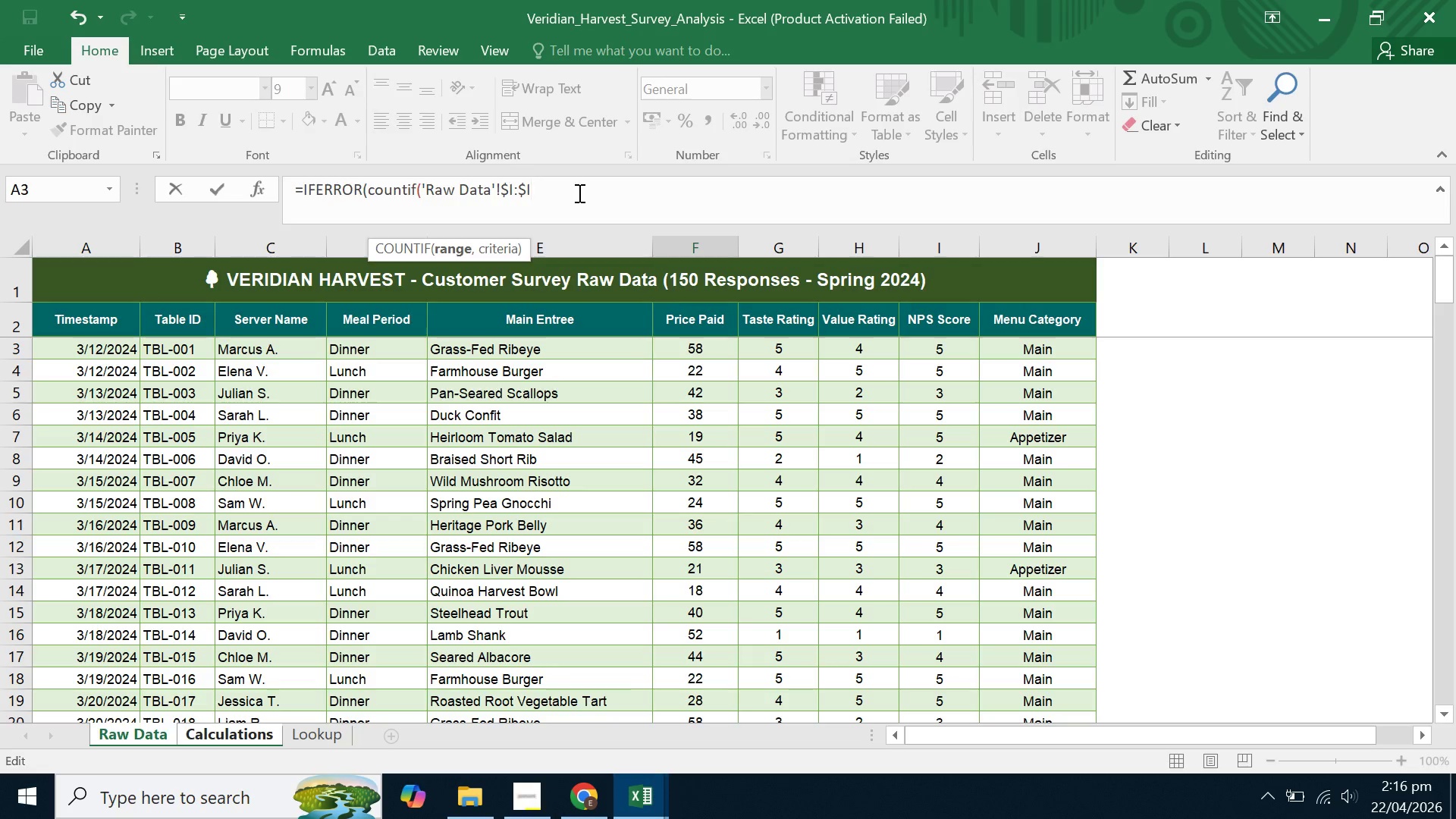 
wait(10.08)
 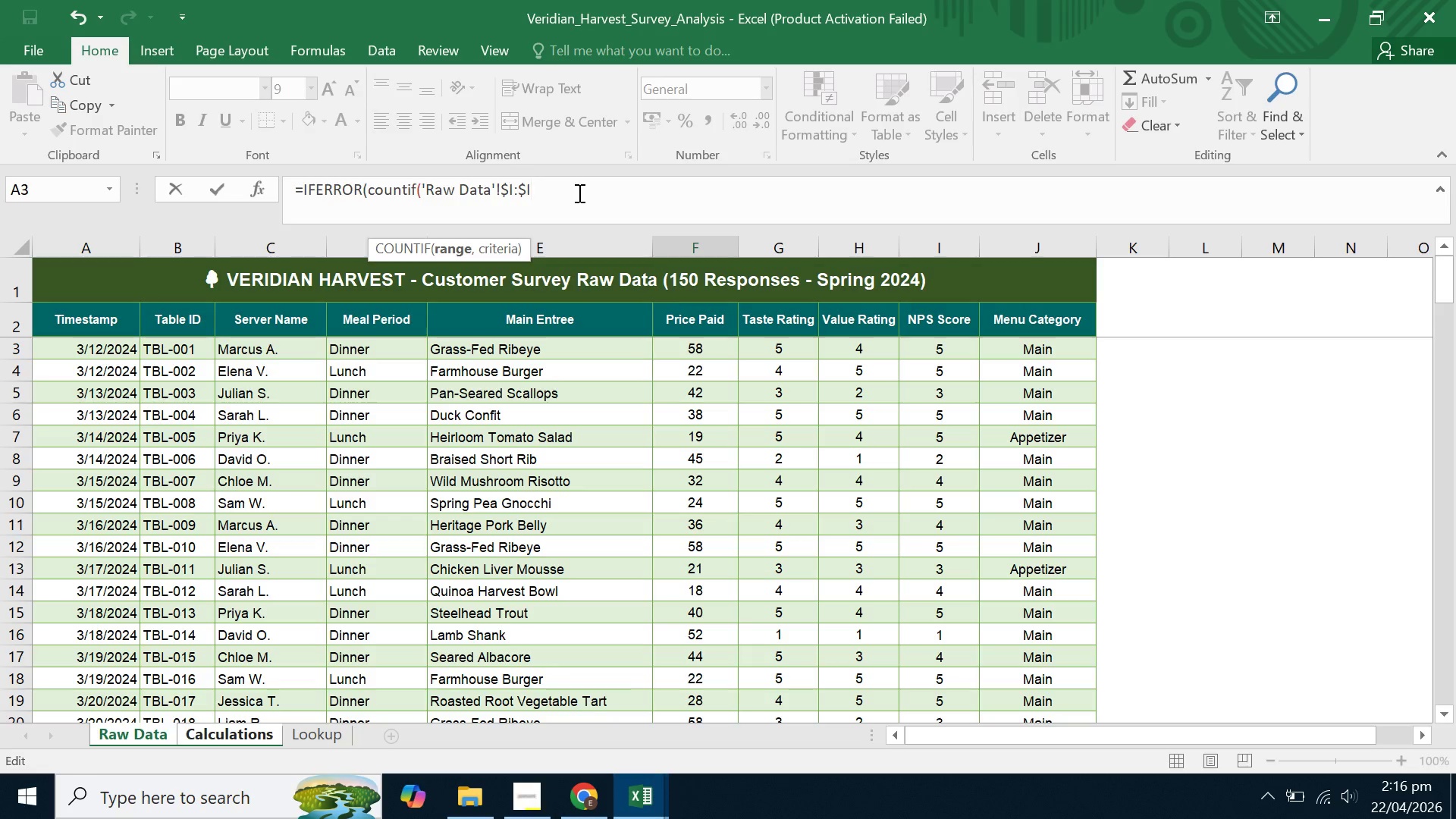 
key(Backspace)
 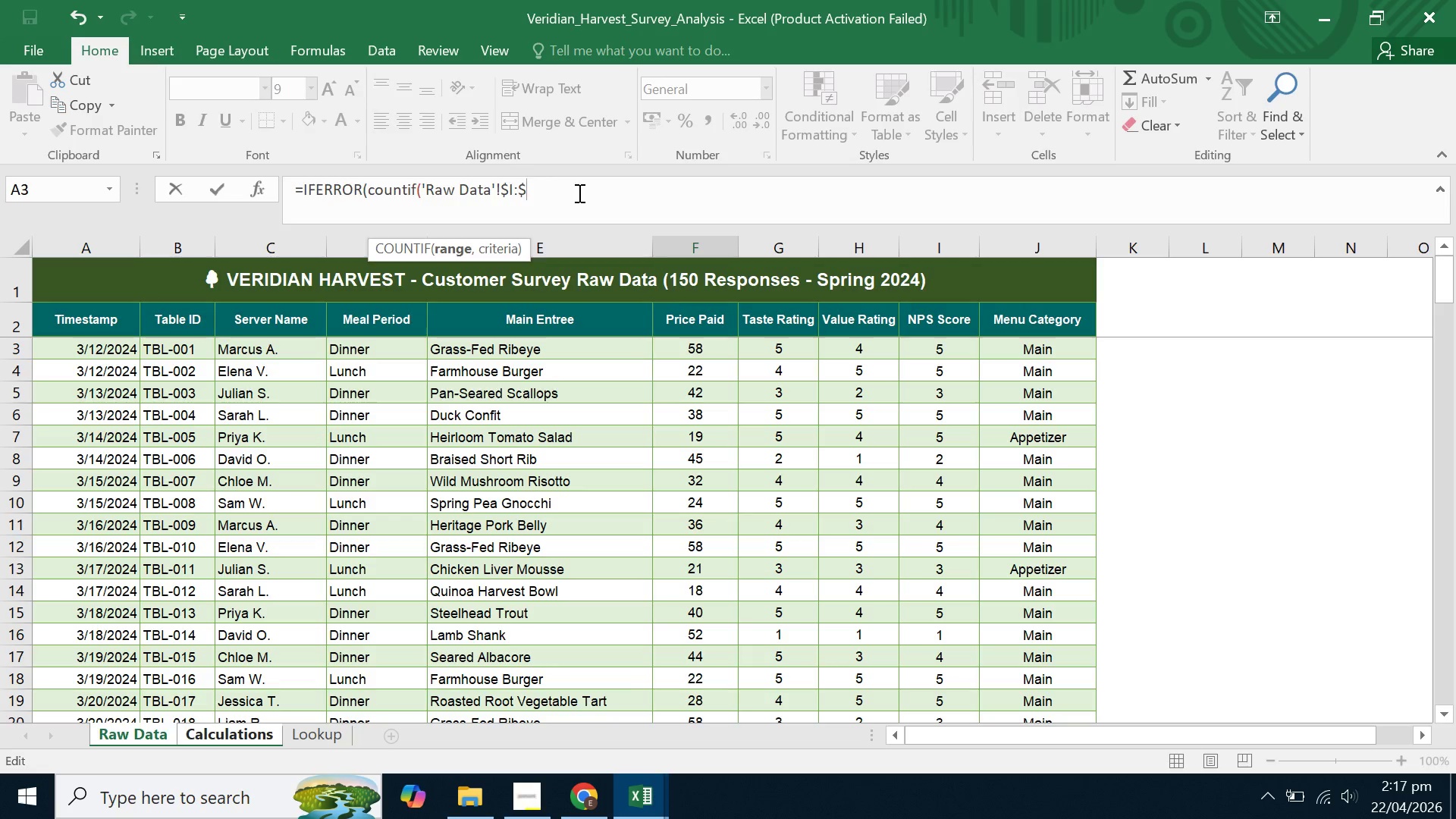 
key(ArrowLeft)
 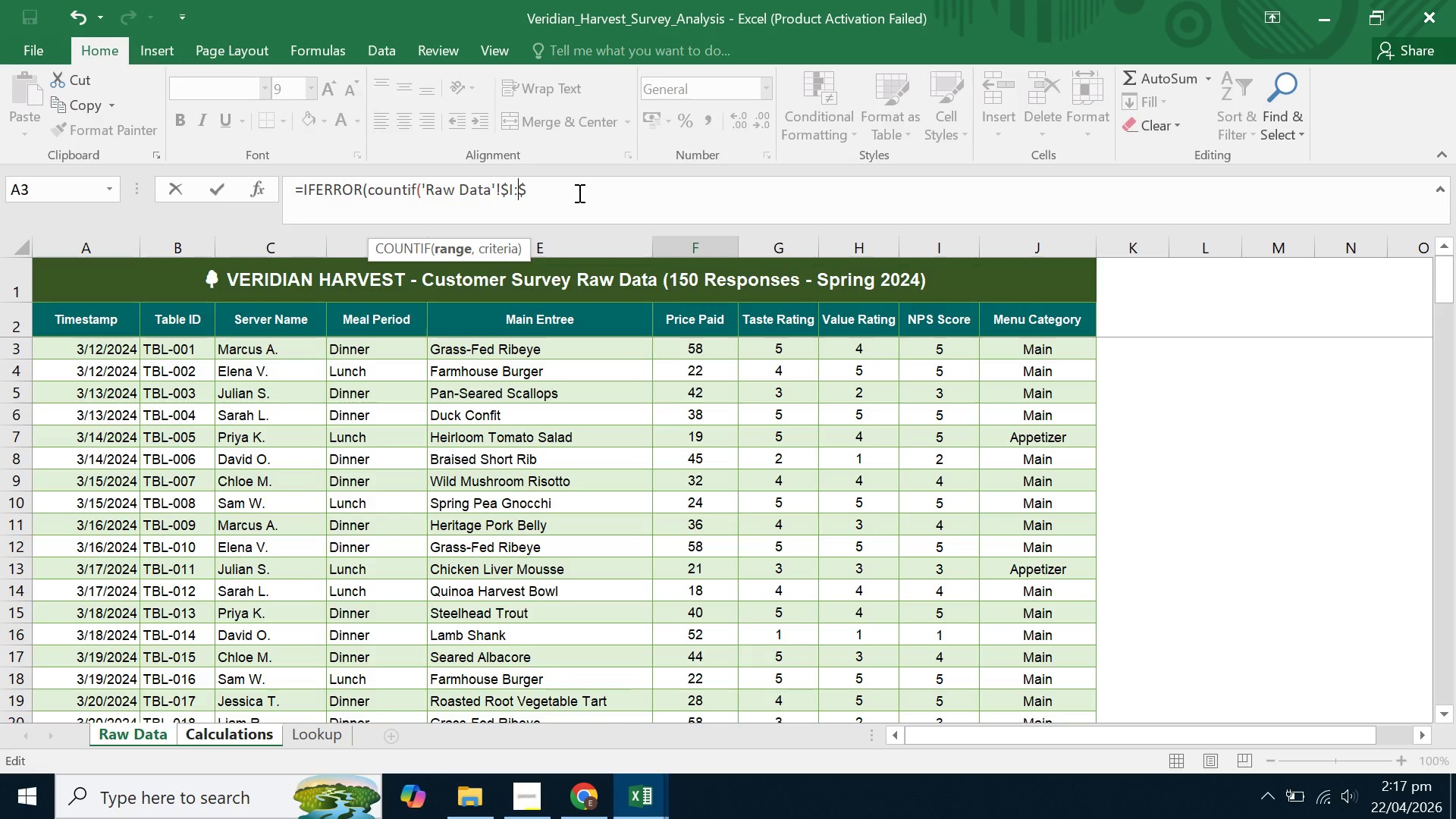 
key(ArrowLeft)
 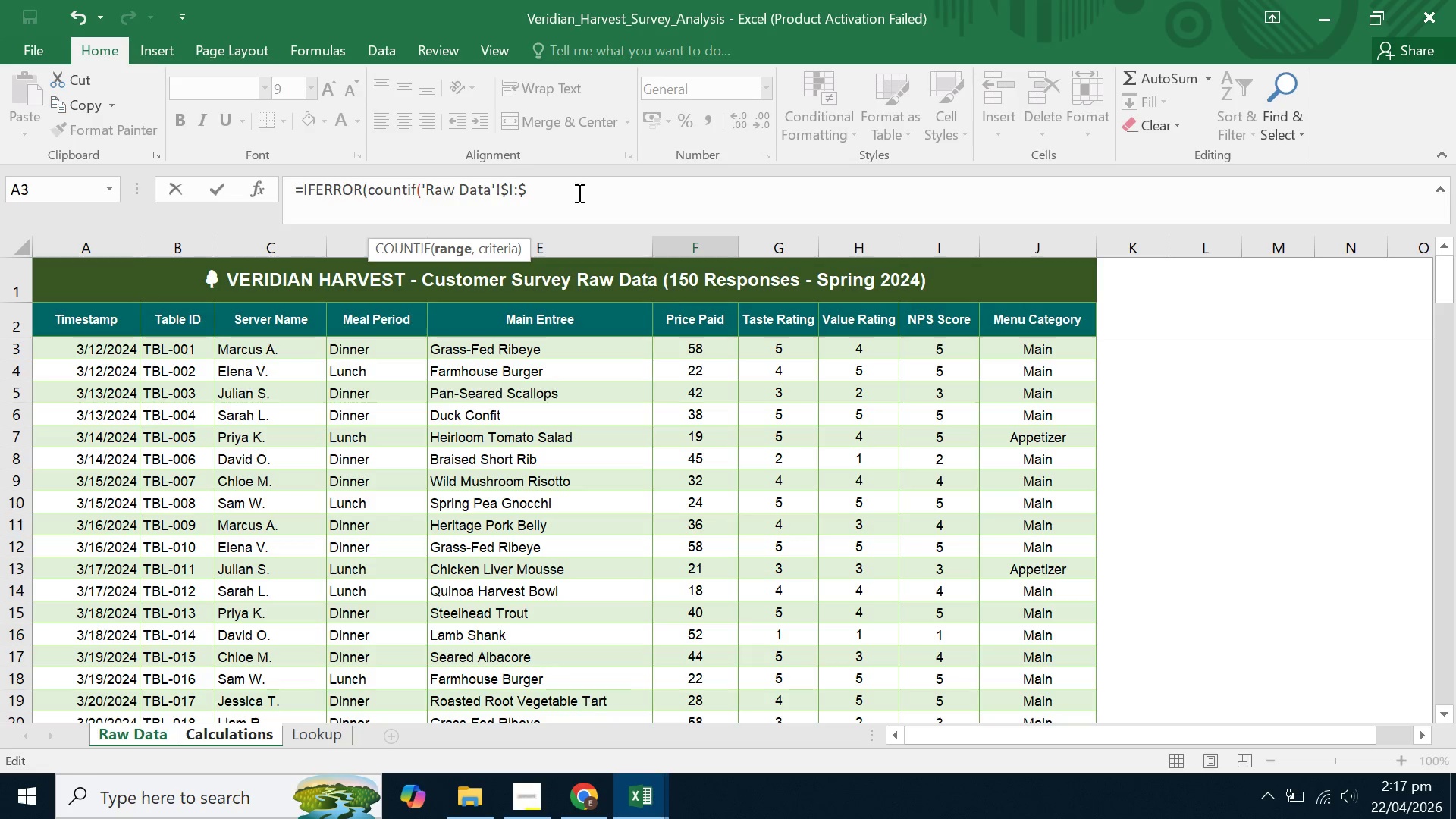 
key(Backspace)
 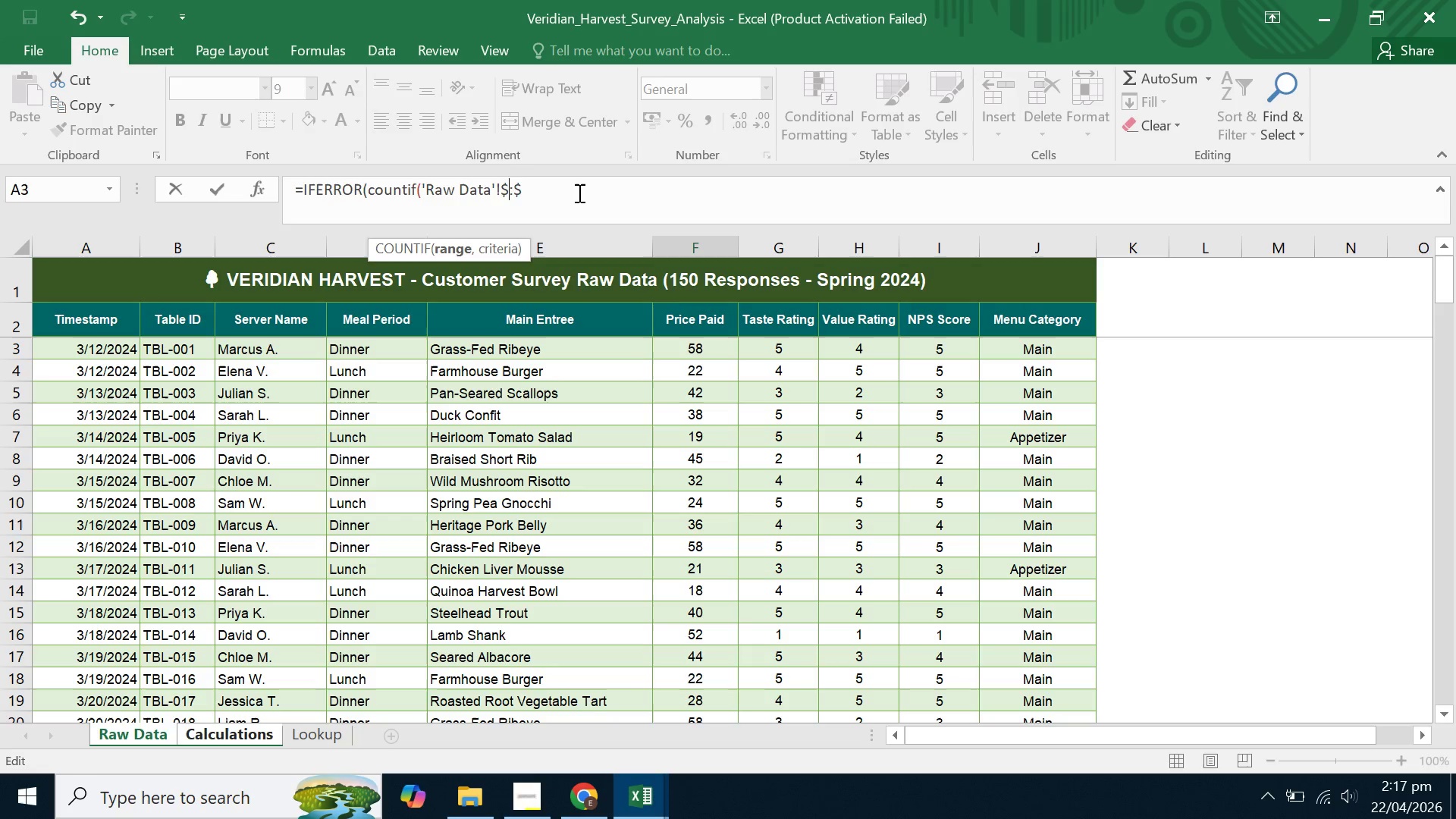 
key(C)
 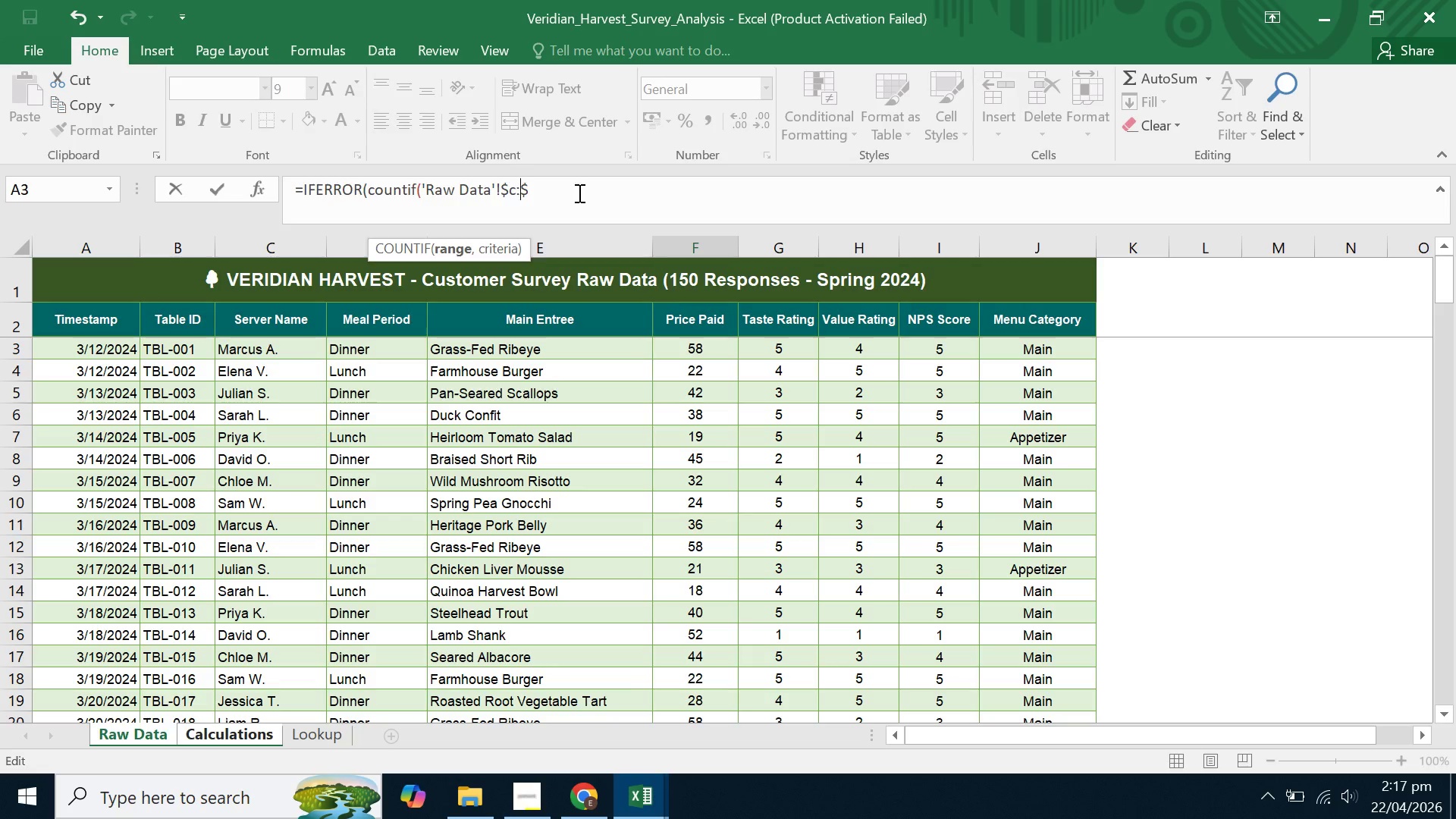 
key(ArrowRight)
 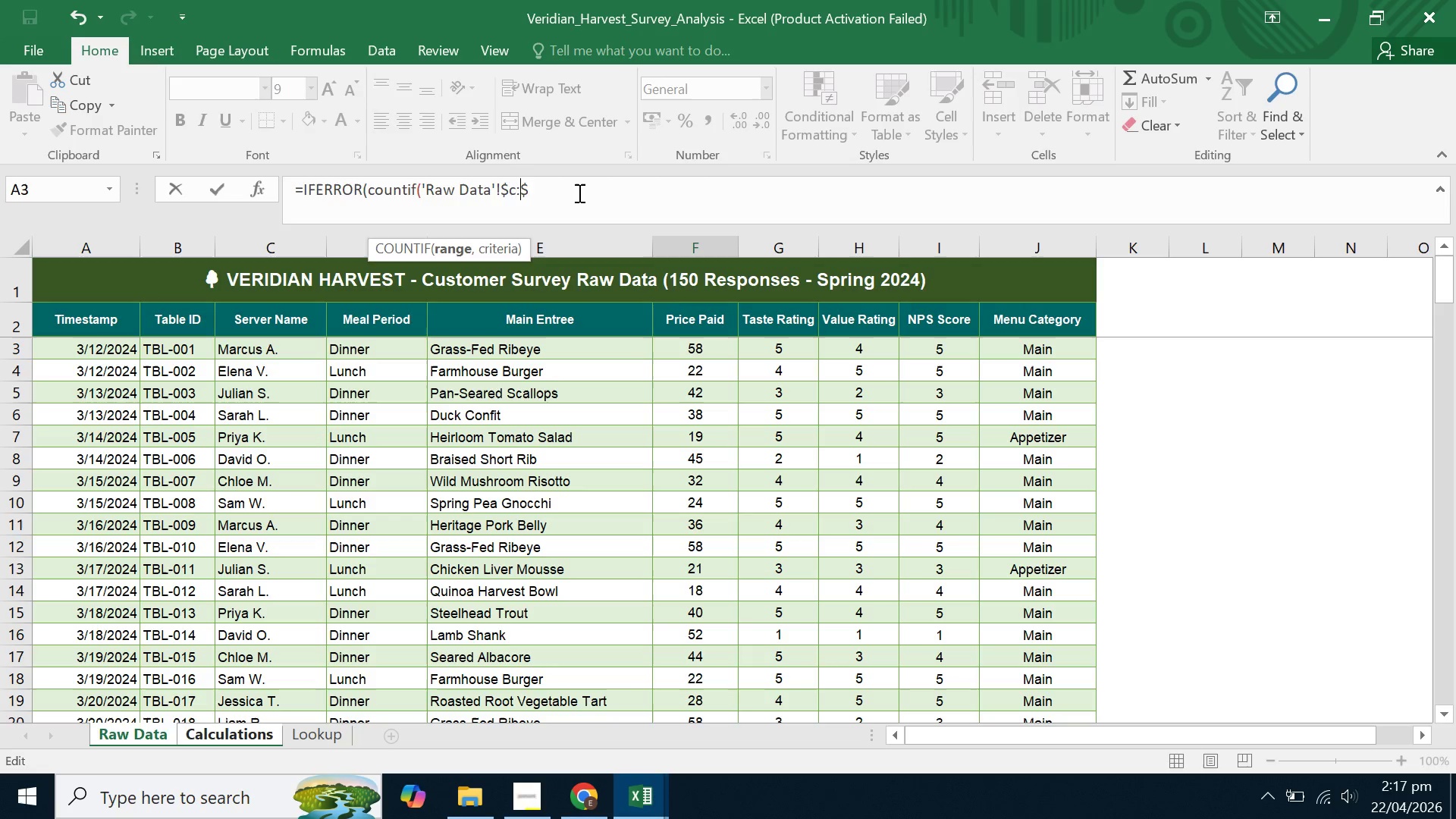 
key(ArrowRight)
 